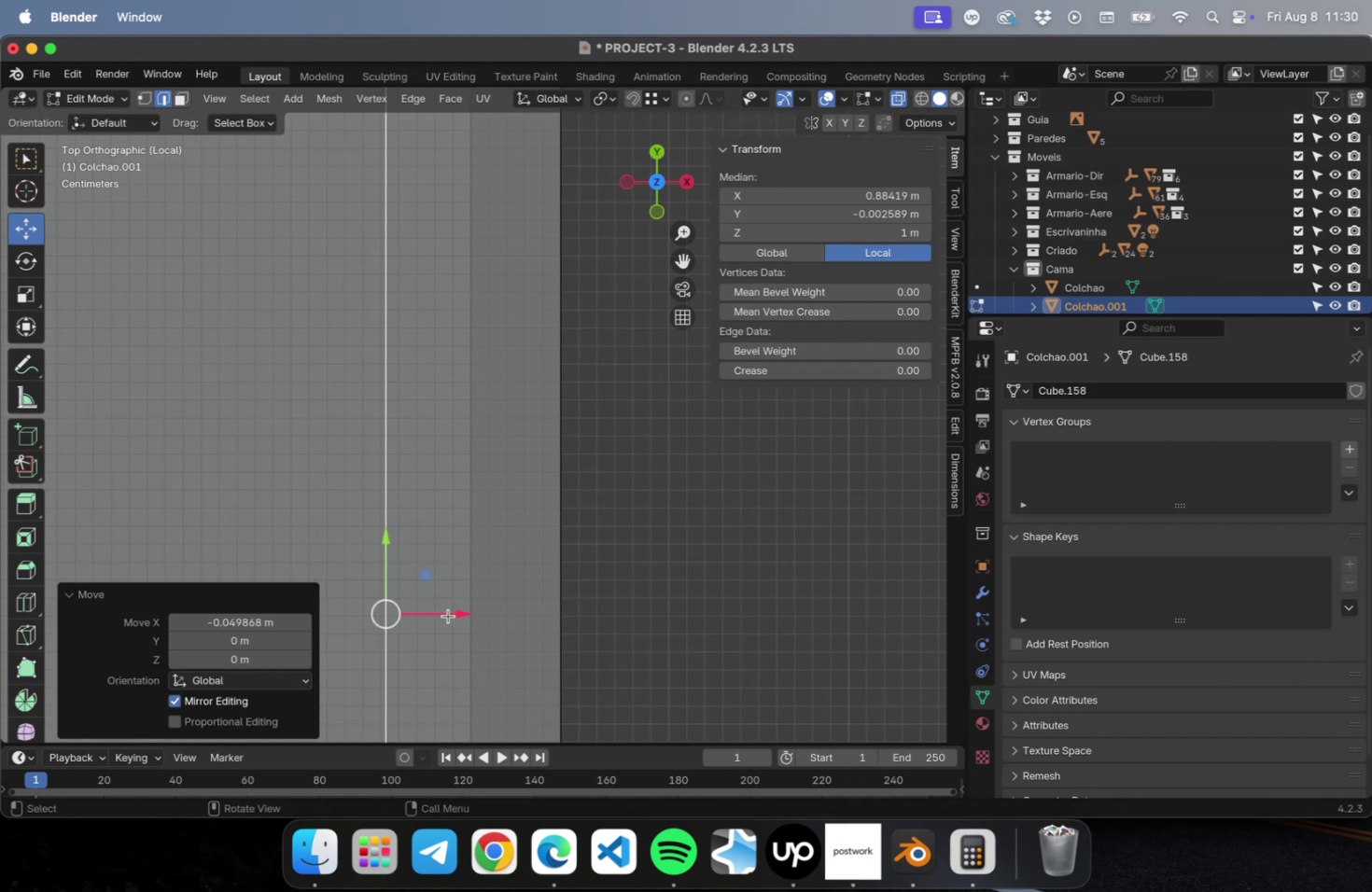 
key(Meta+Z)
 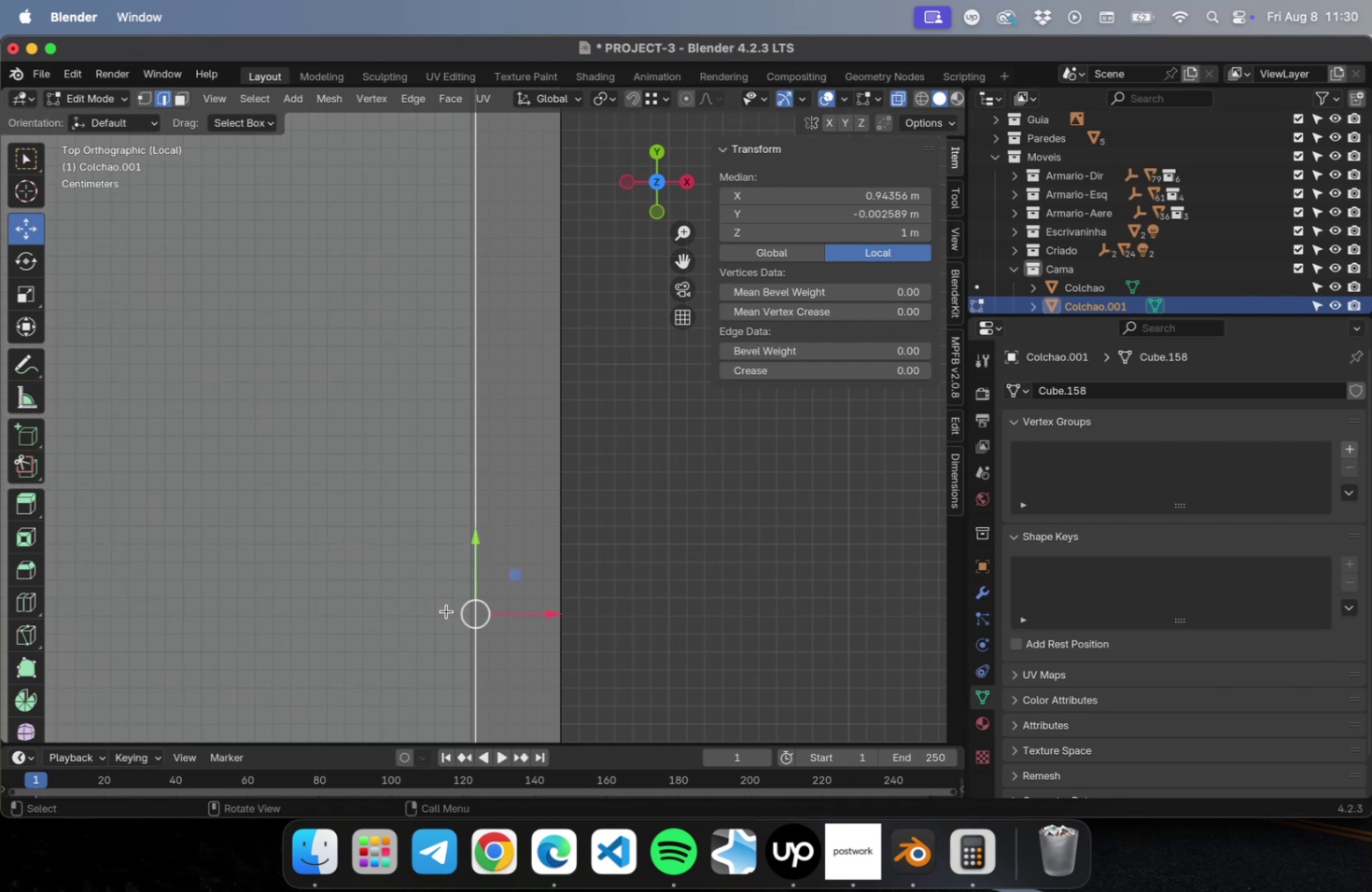 
scroll: coordinate [490, 551], scroll_direction: down, amount: 39.0
 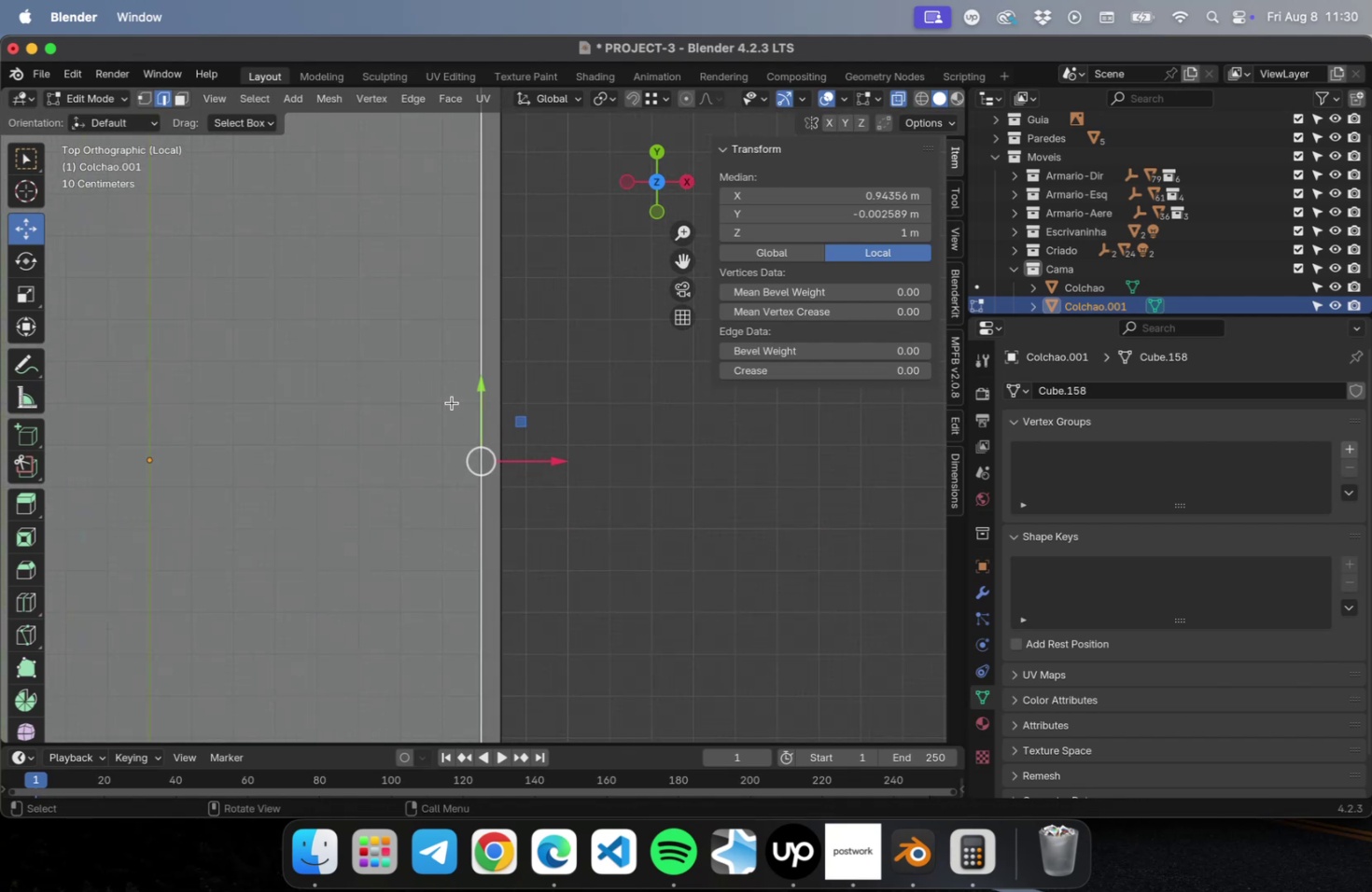 
hold_key(key=ShiftLeft, duration=0.57)
 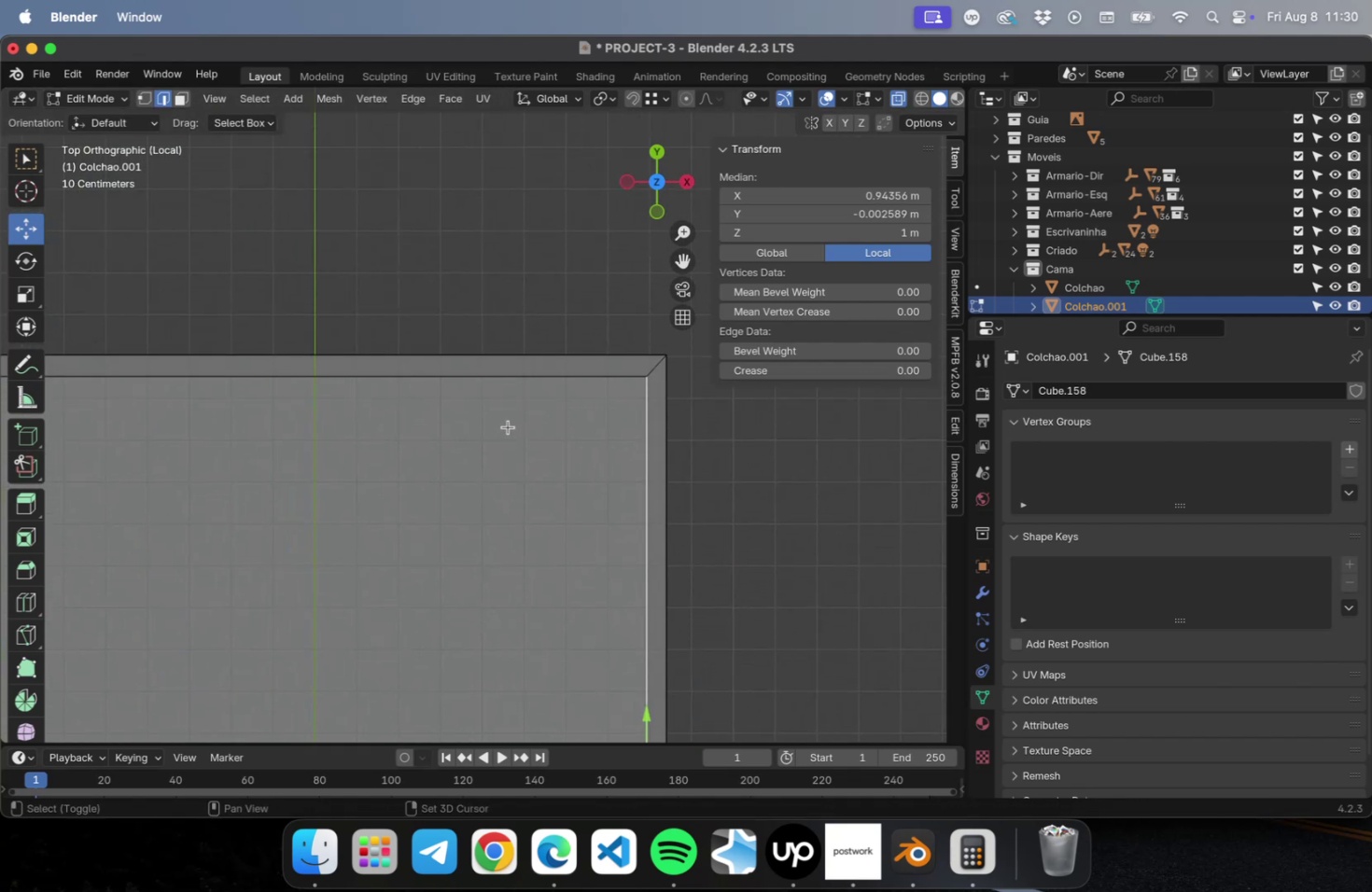 
hold_key(key=ShiftLeft, duration=0.69)
 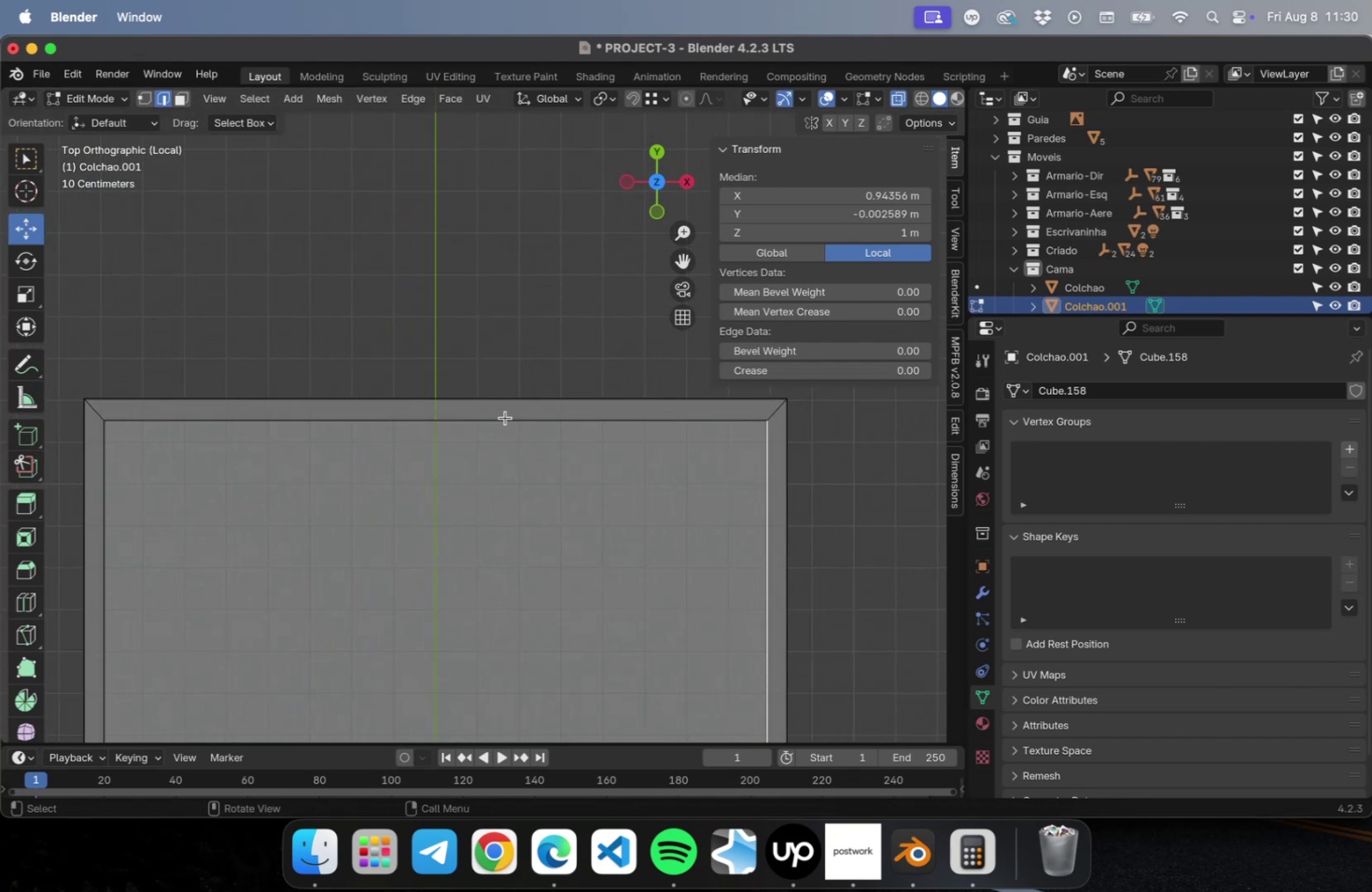 
left_click([505, 417])
 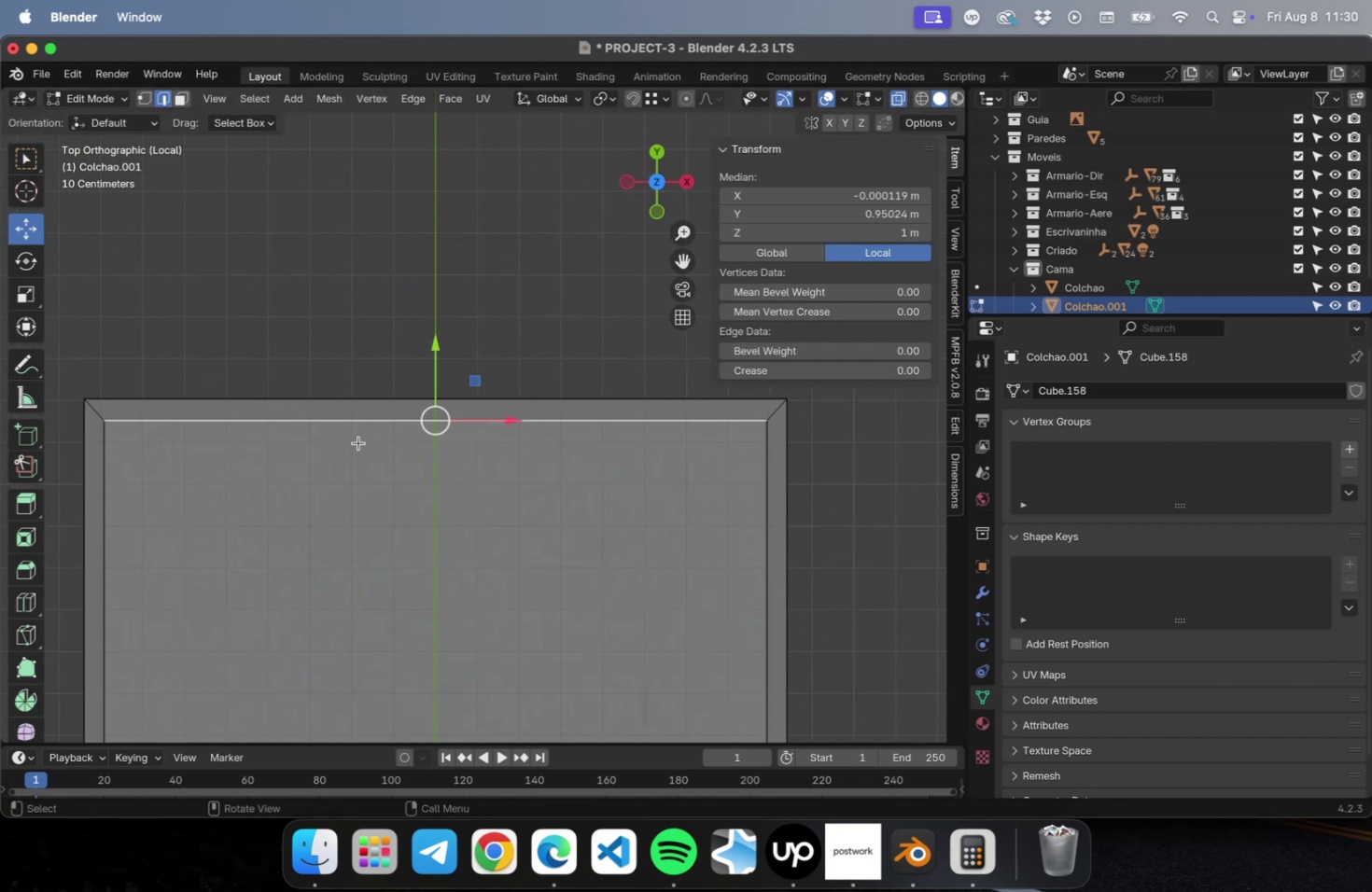 
scroll: coordinate [347, 427], scroll_direction: up, amount: 31.0
 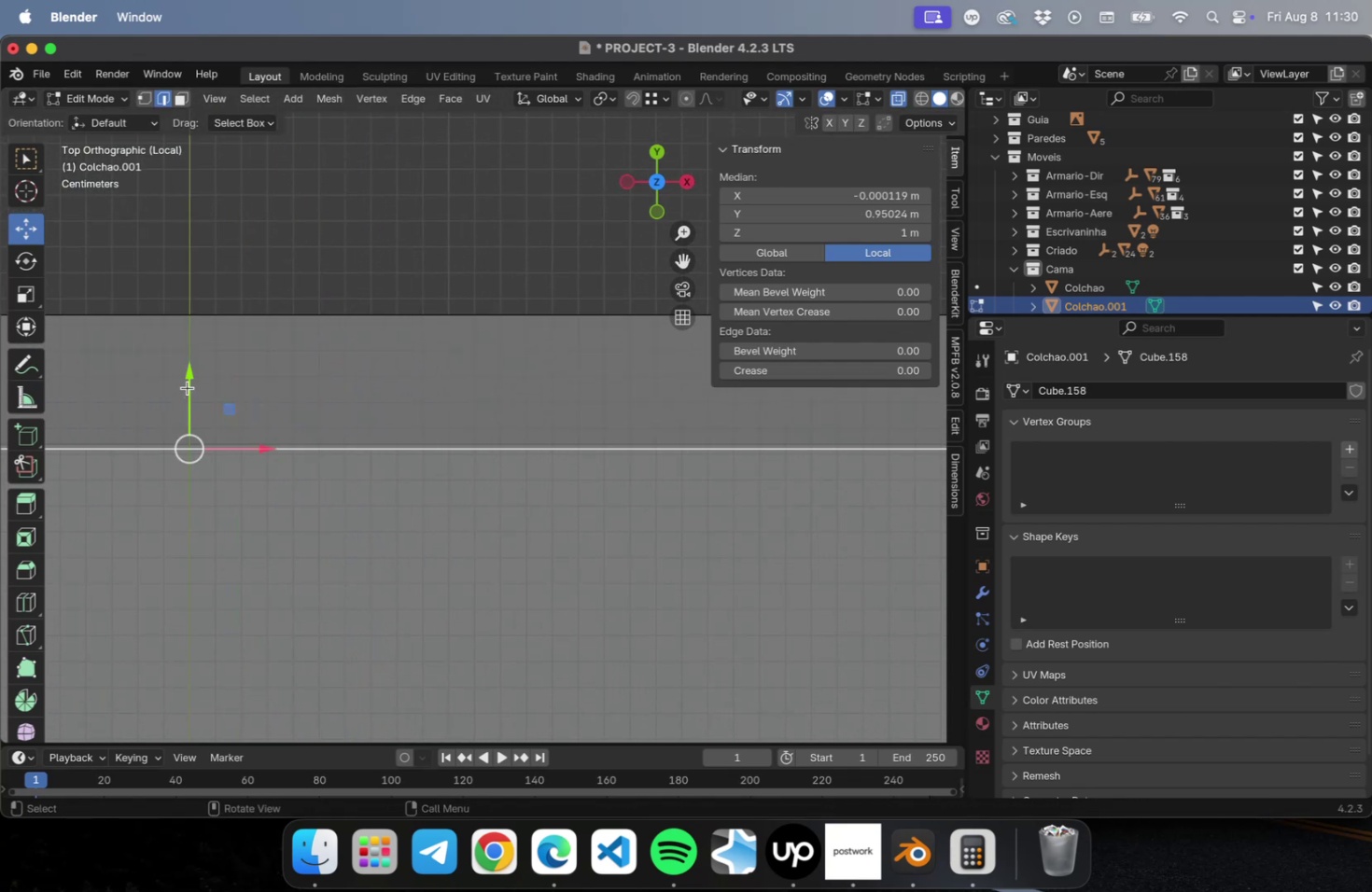 
left_click_drag(start_coordinate=[188, 384], to_coordinate=[192, 369])
 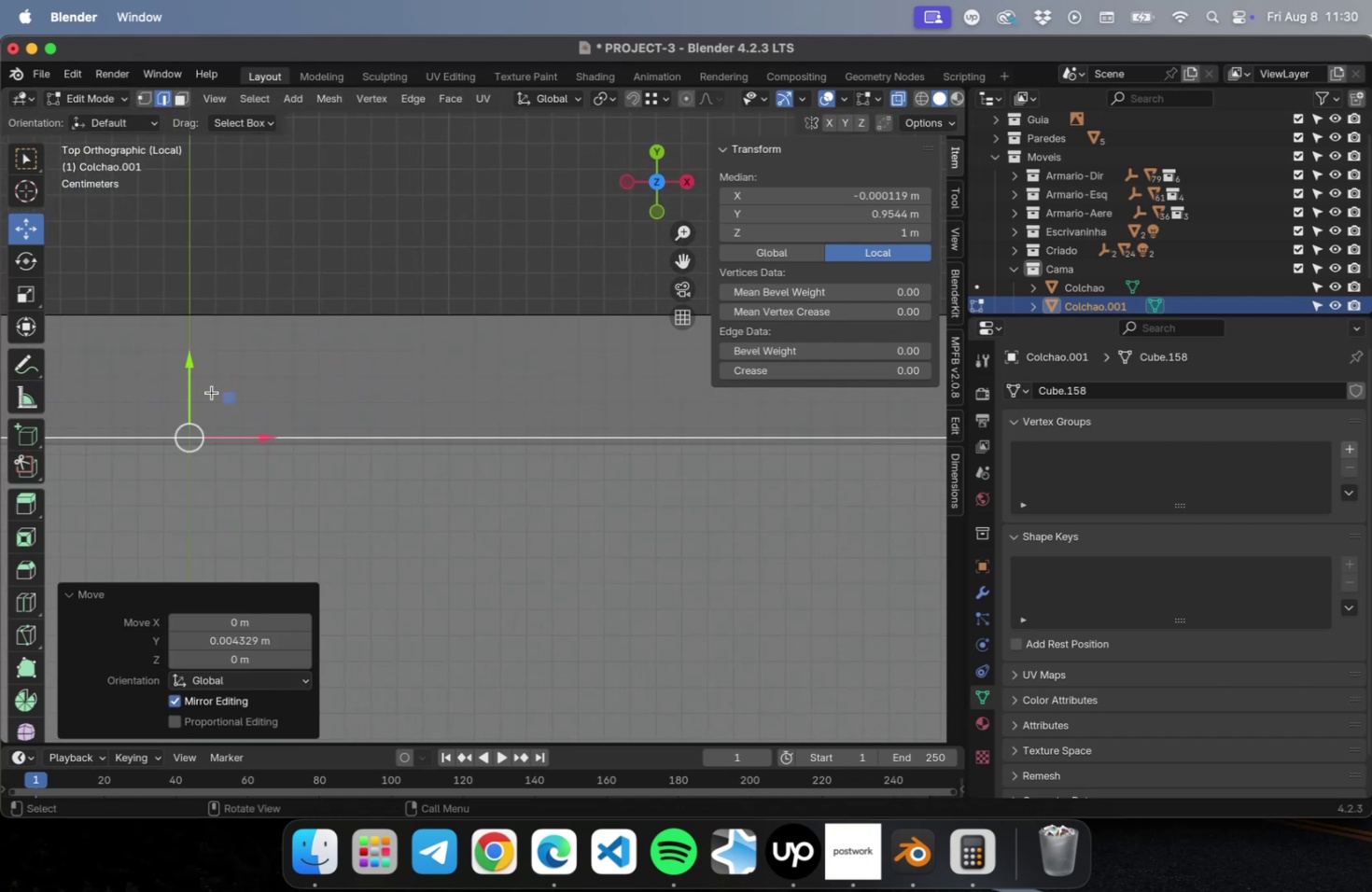 
scroll: coordinate [284, 444], scroll_direction: down, amount: 68.0
 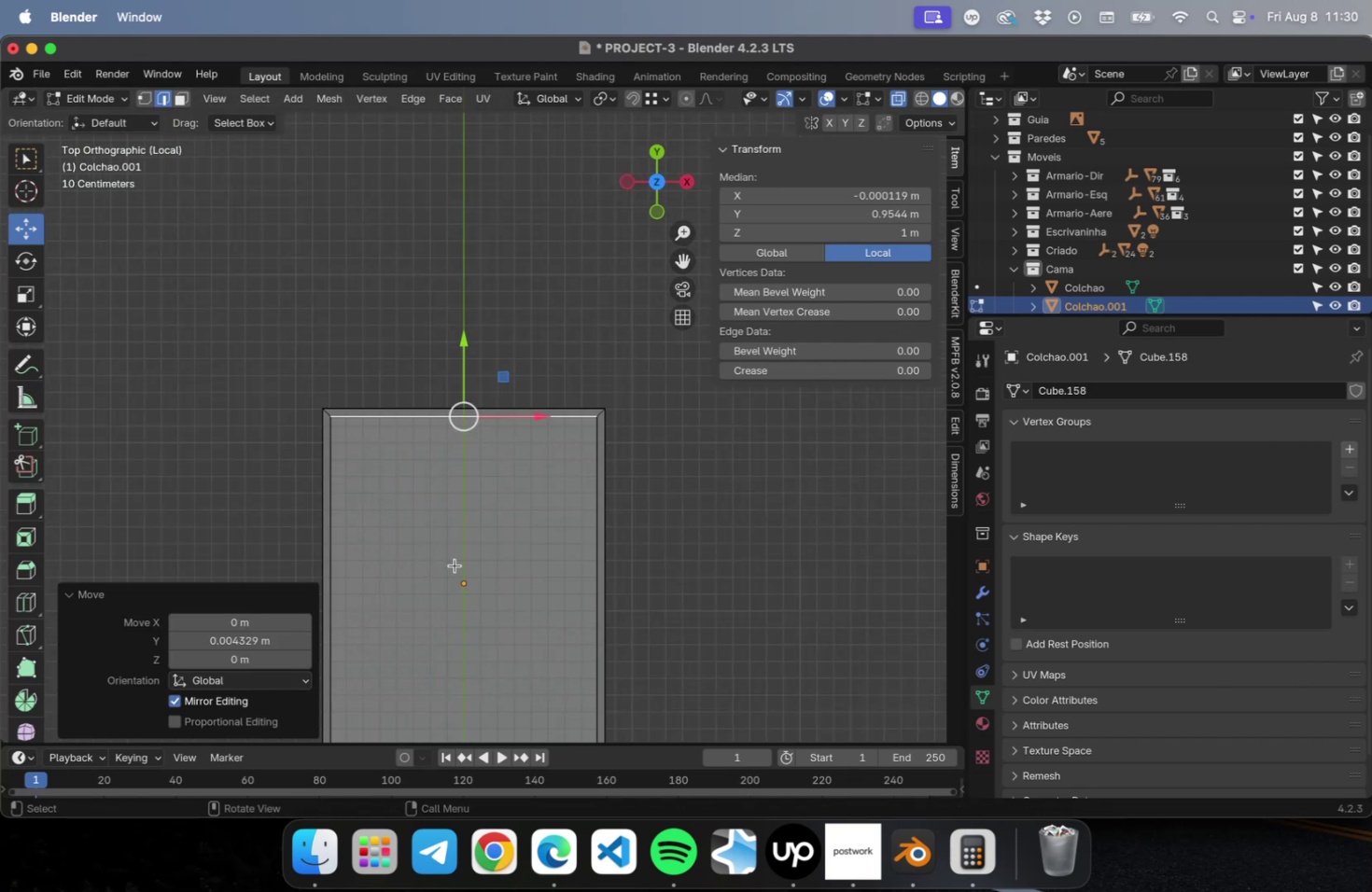 
key(3)
 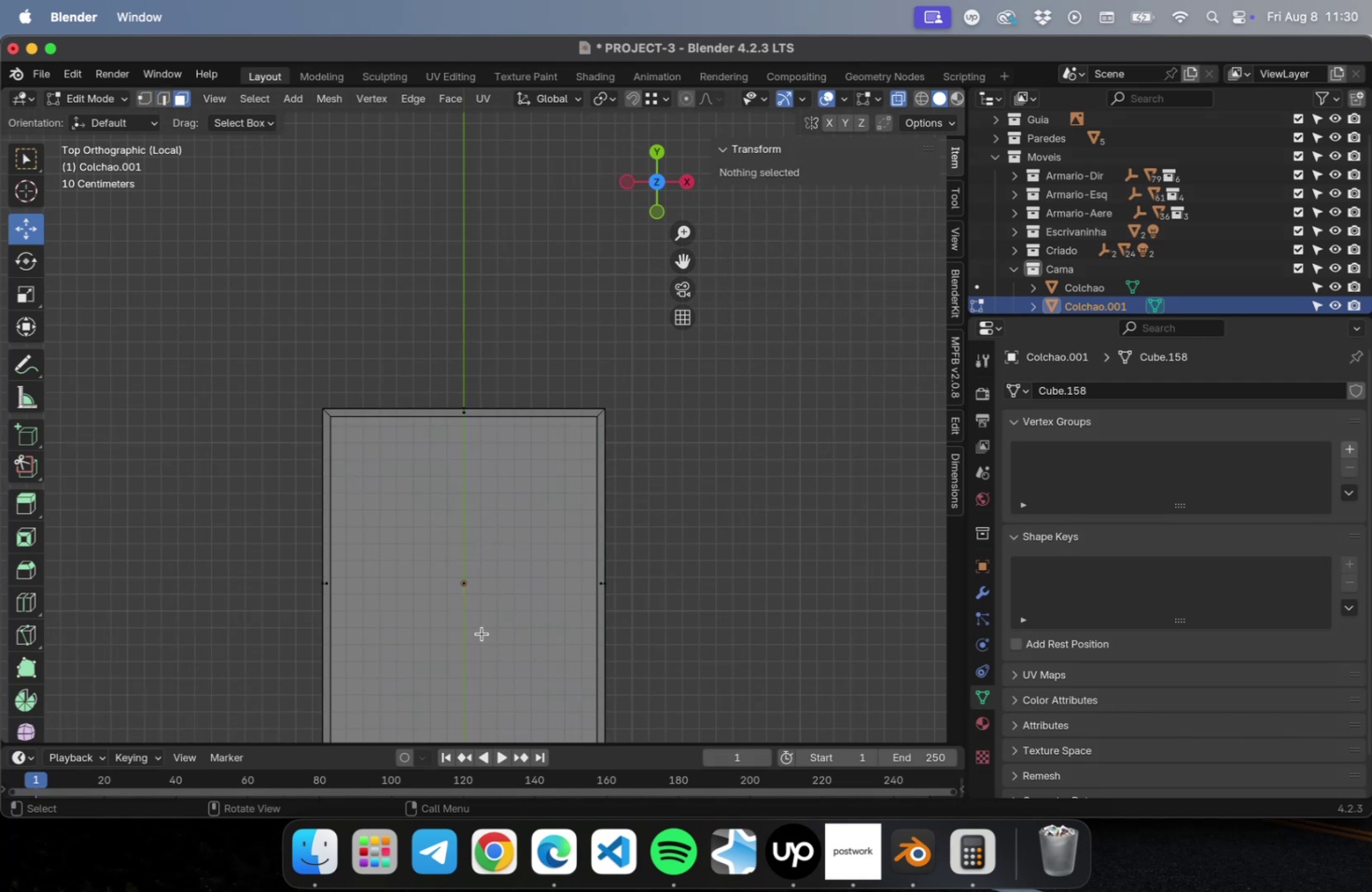 
left_click([482, 633])
 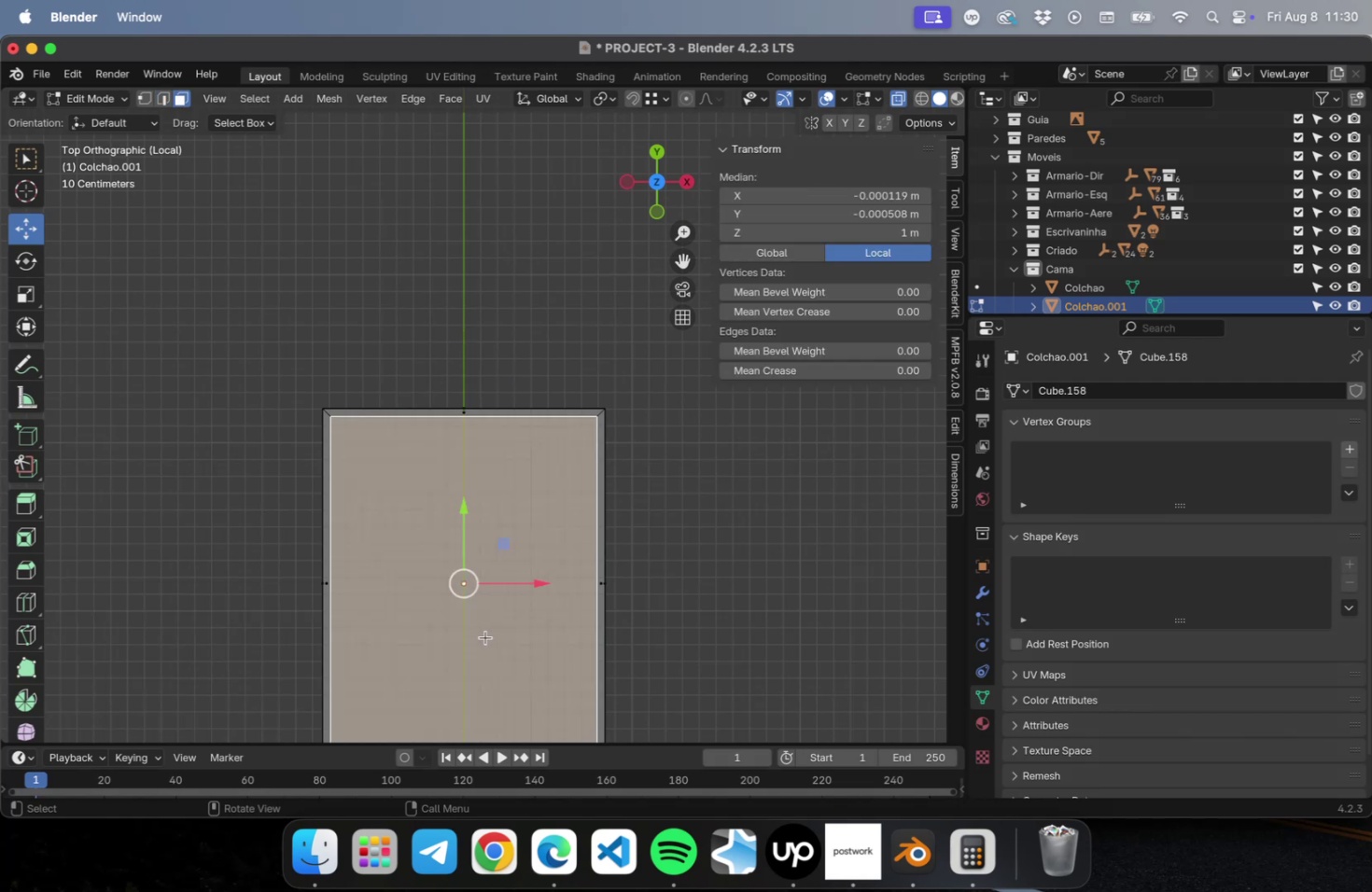 
key(NumLock)
 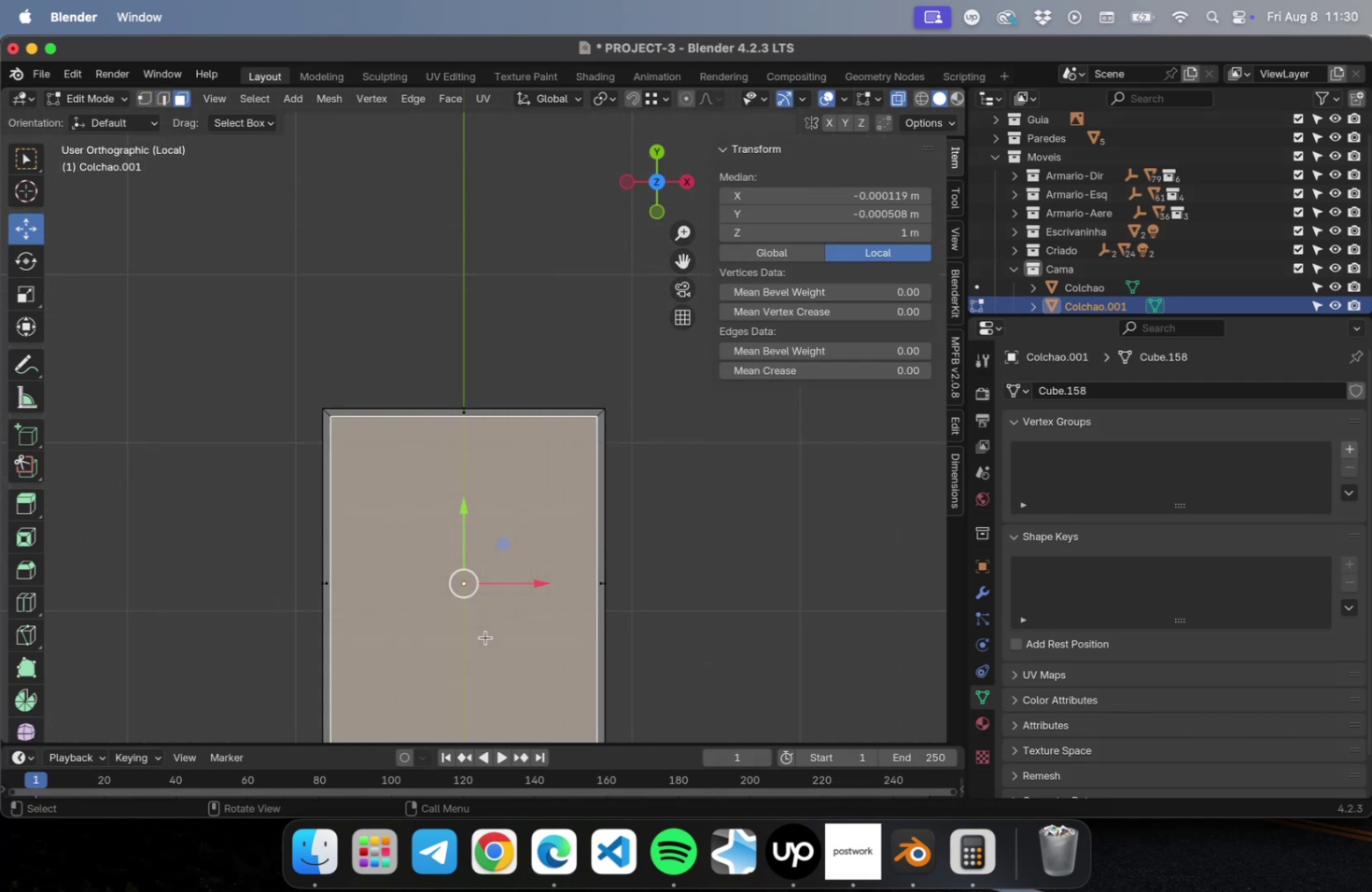 
key(Numpad1)
 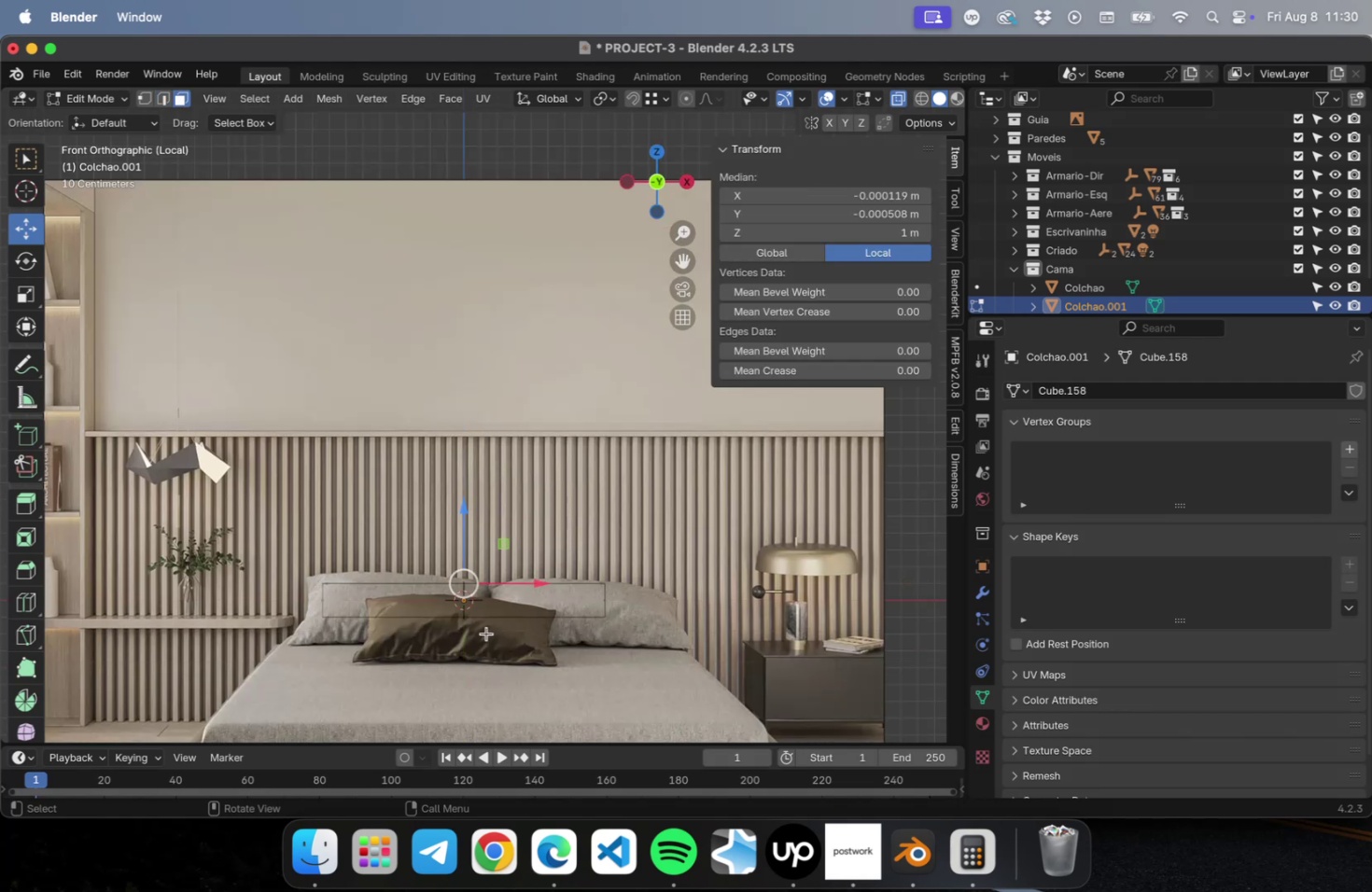 
scroll: coordinate [483, 630], scroll_direction: up, amount: 5.0
 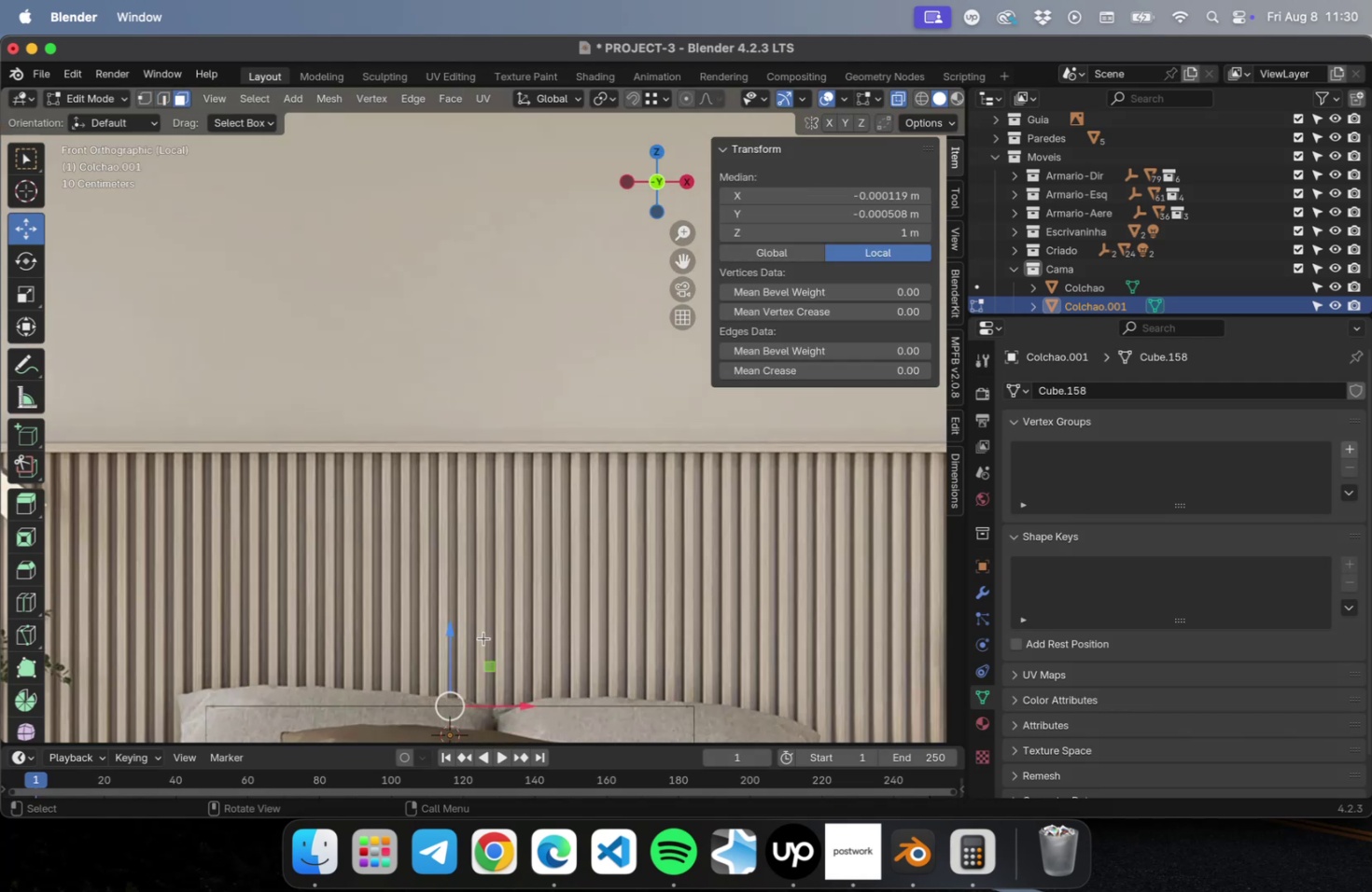 
hold_key(key=ShiftLeft, duration=0.61)
 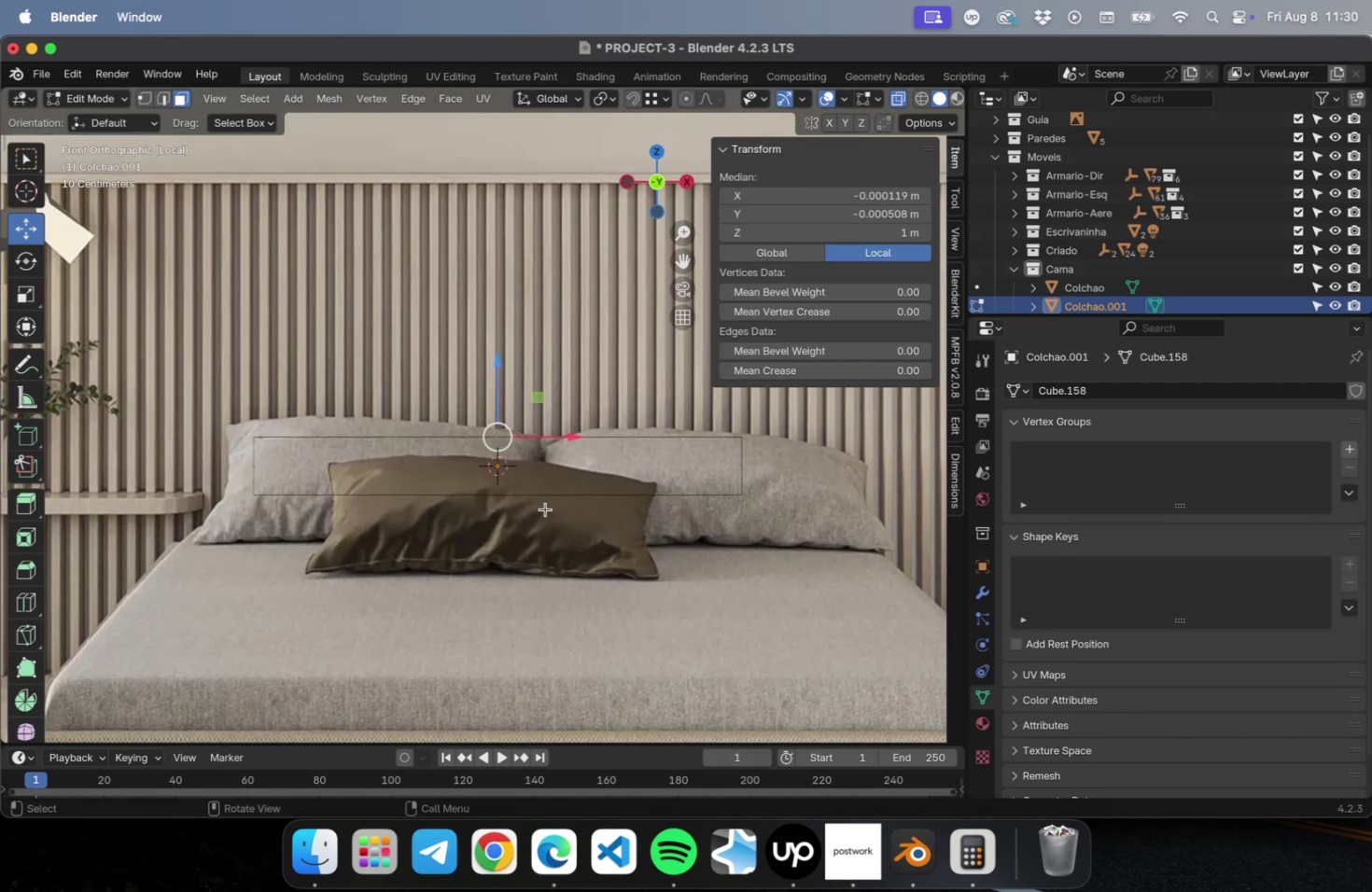 
scroll: coordinate [545, 503], scroll_direction: up, amount: 10.0
 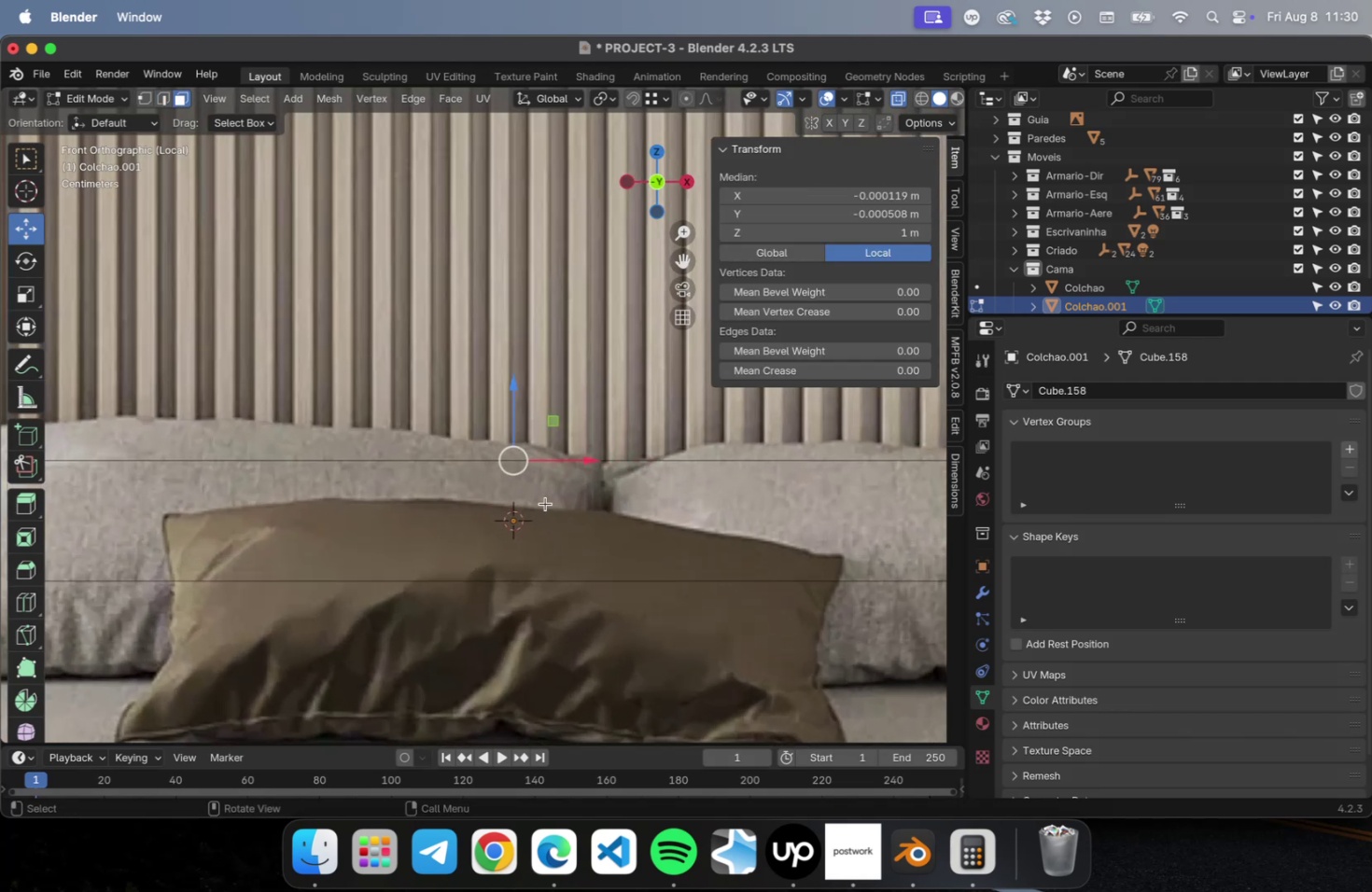 
hold_key(key=ShiftLeft, duration=0.42)
 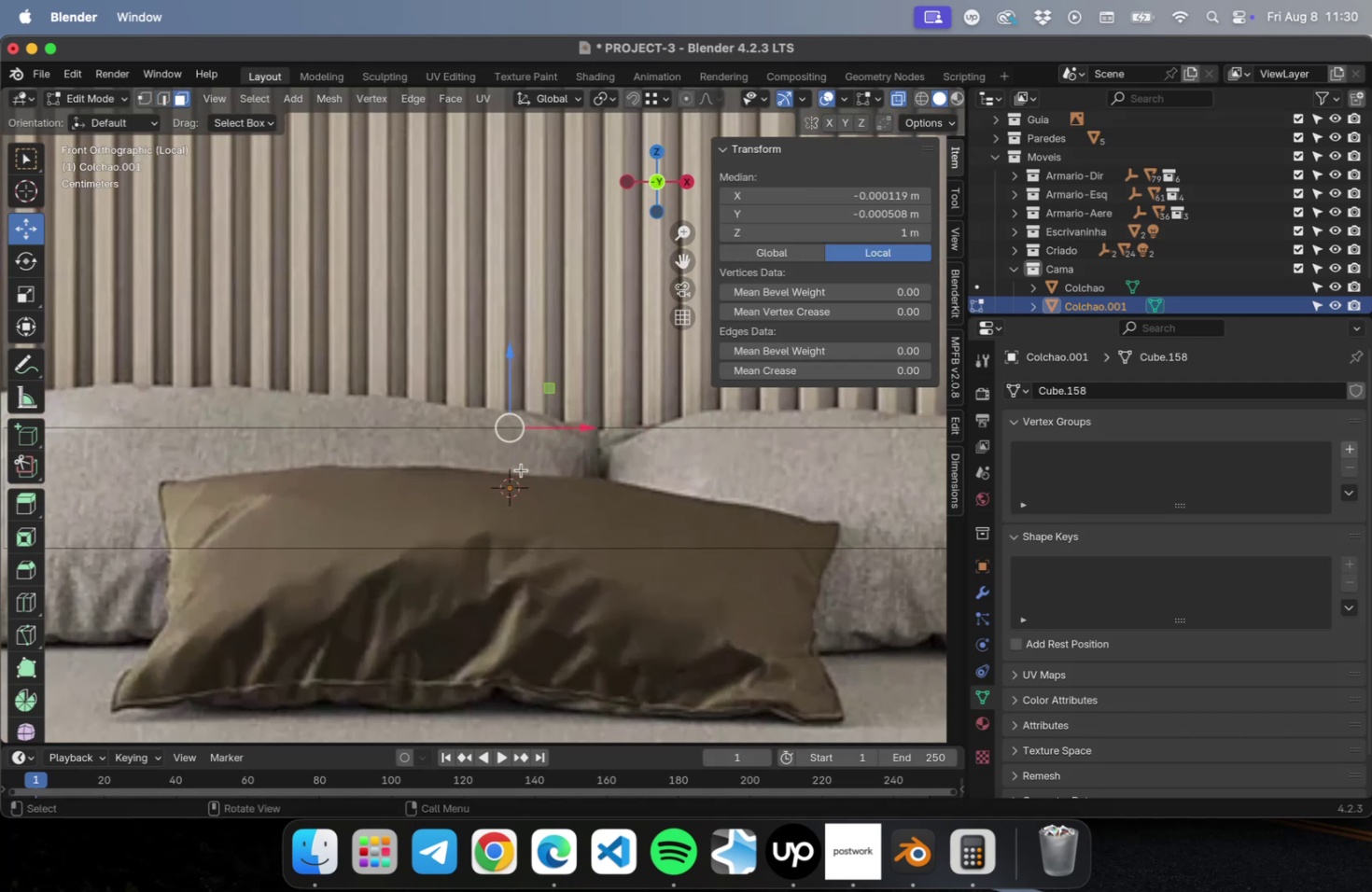 
key(E)
 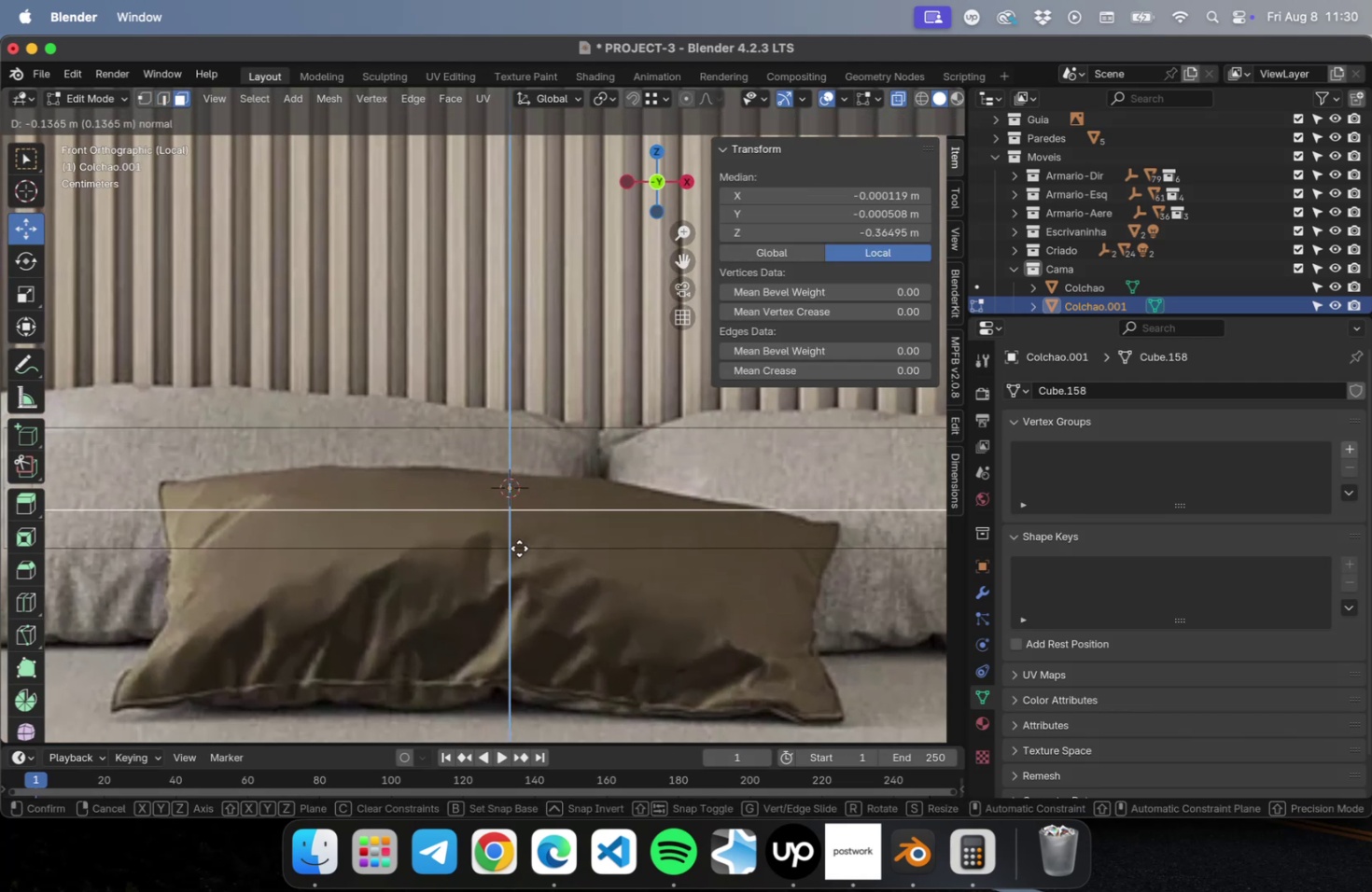 
left_click([519, 548])
 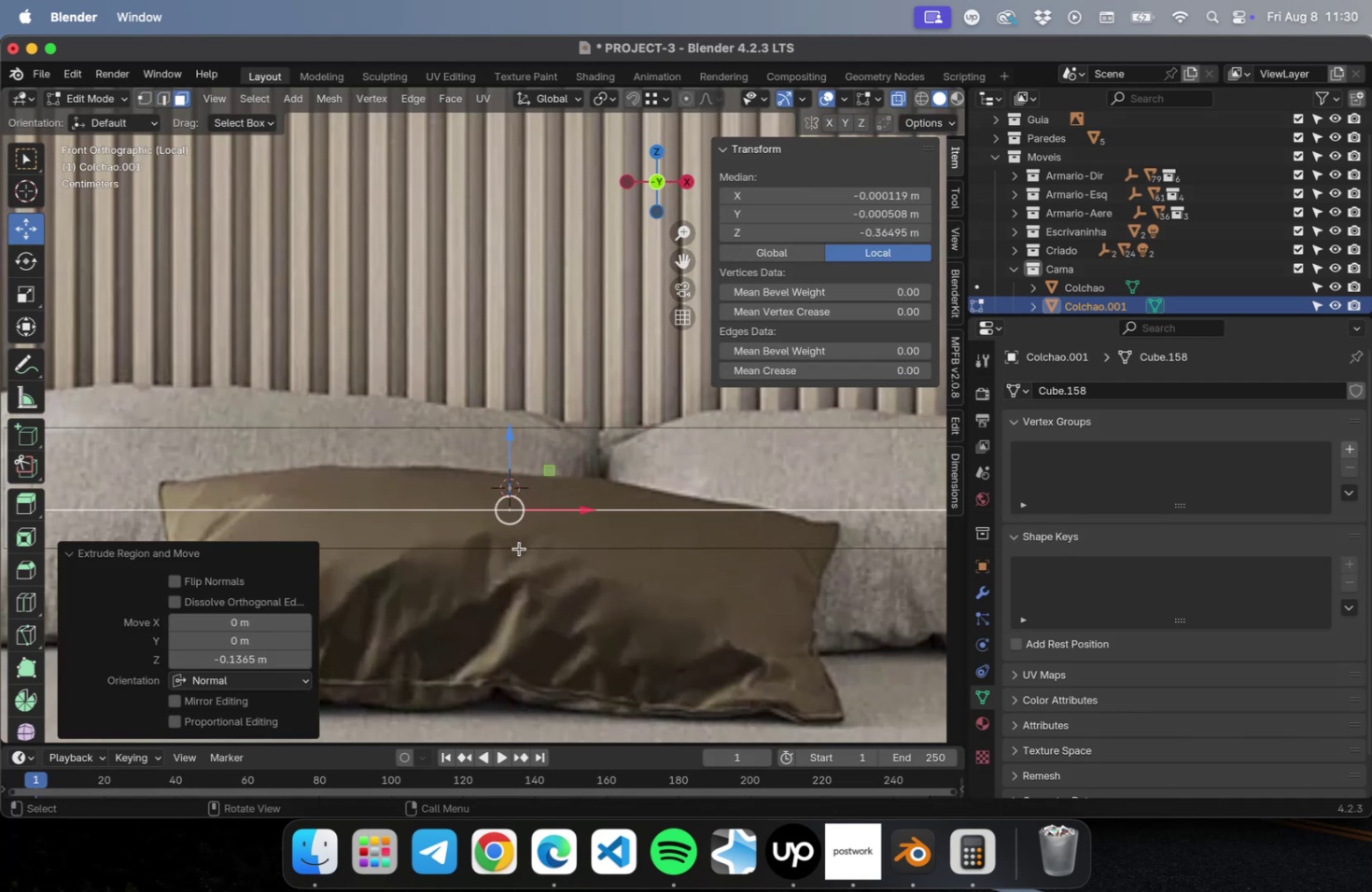 
scroll: coordinate [533, 533], scroll_direction: down, amount: 8.0
 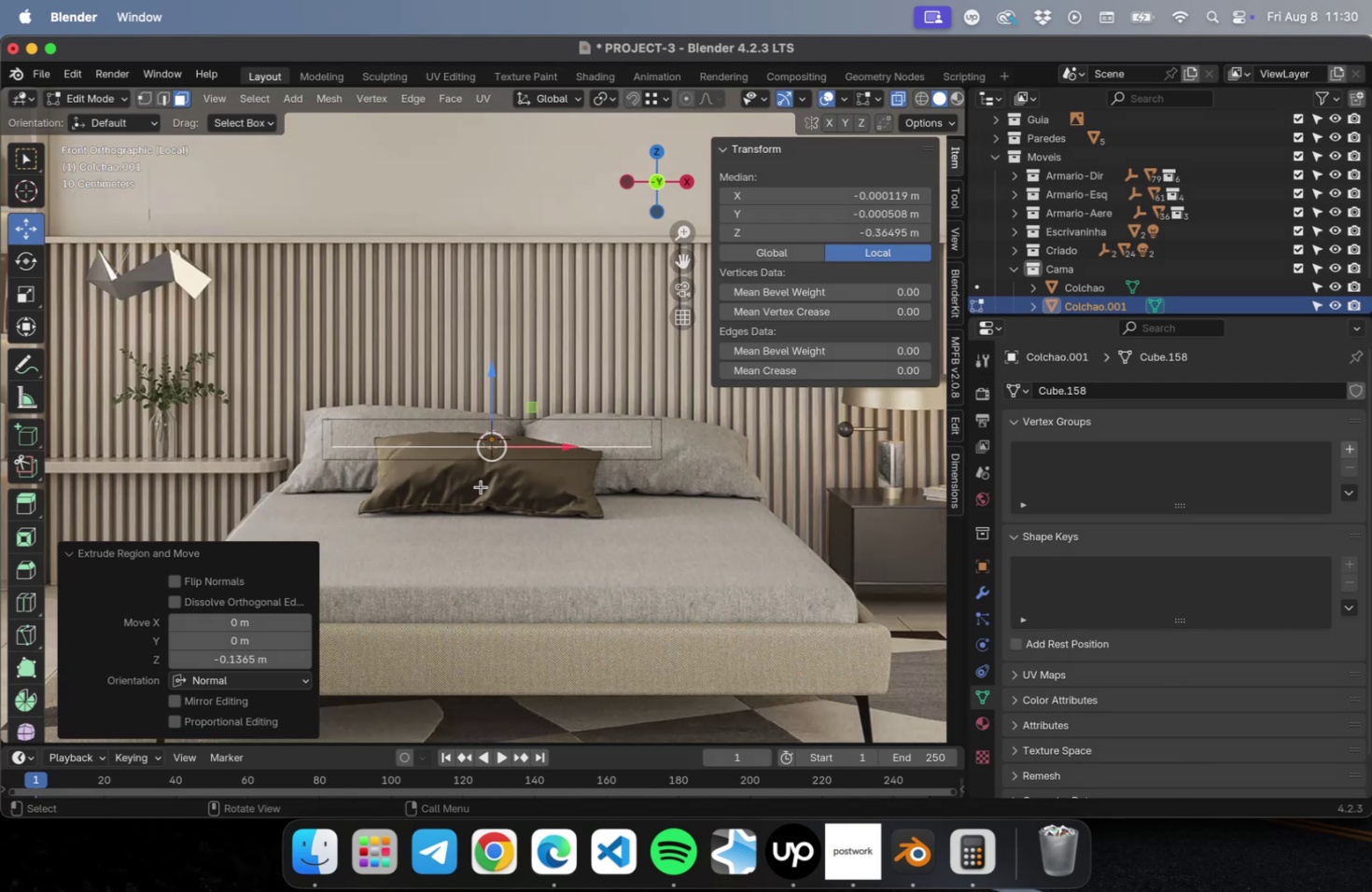 
wait(7.35)
 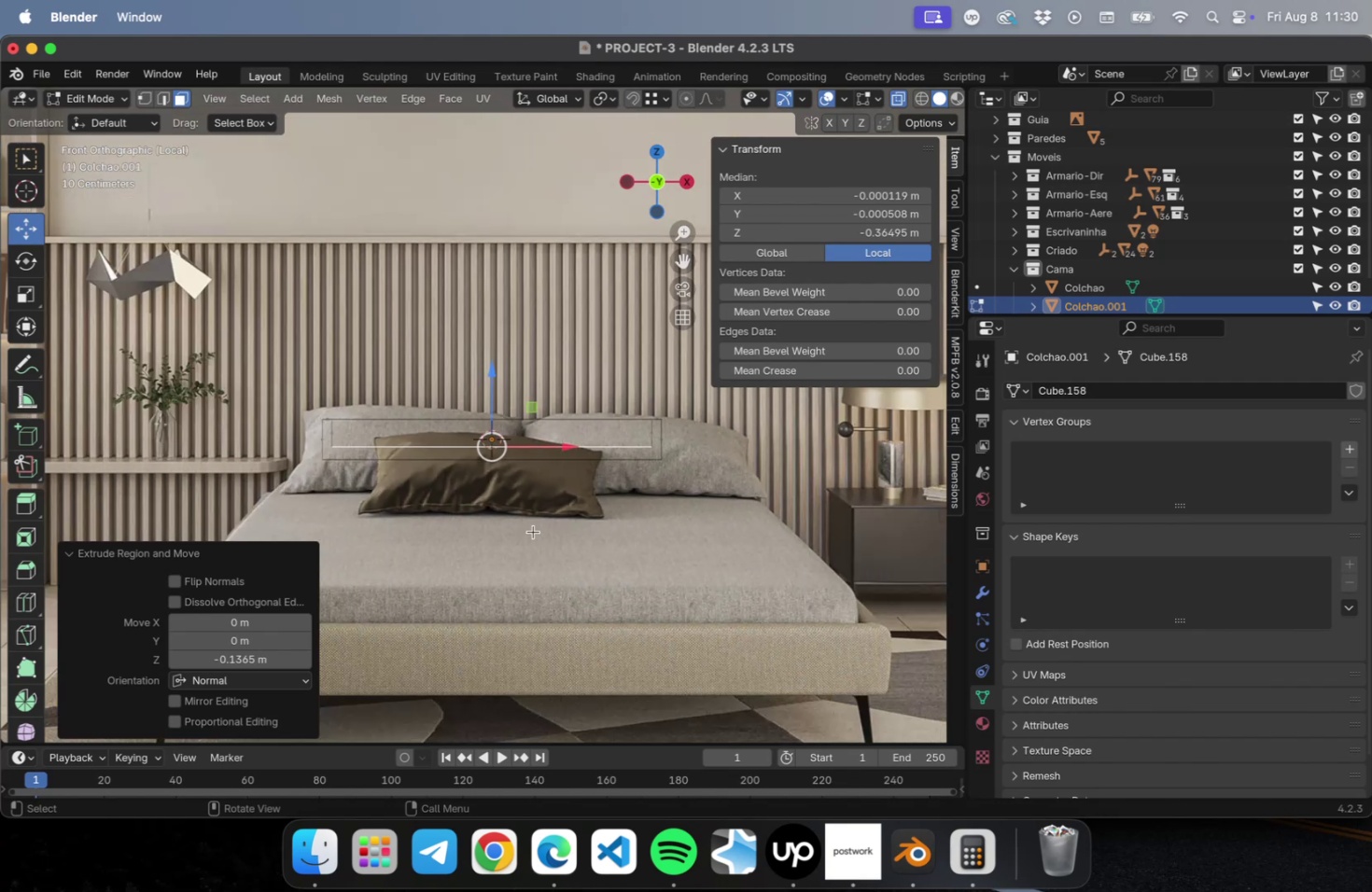 
key(Tab)
 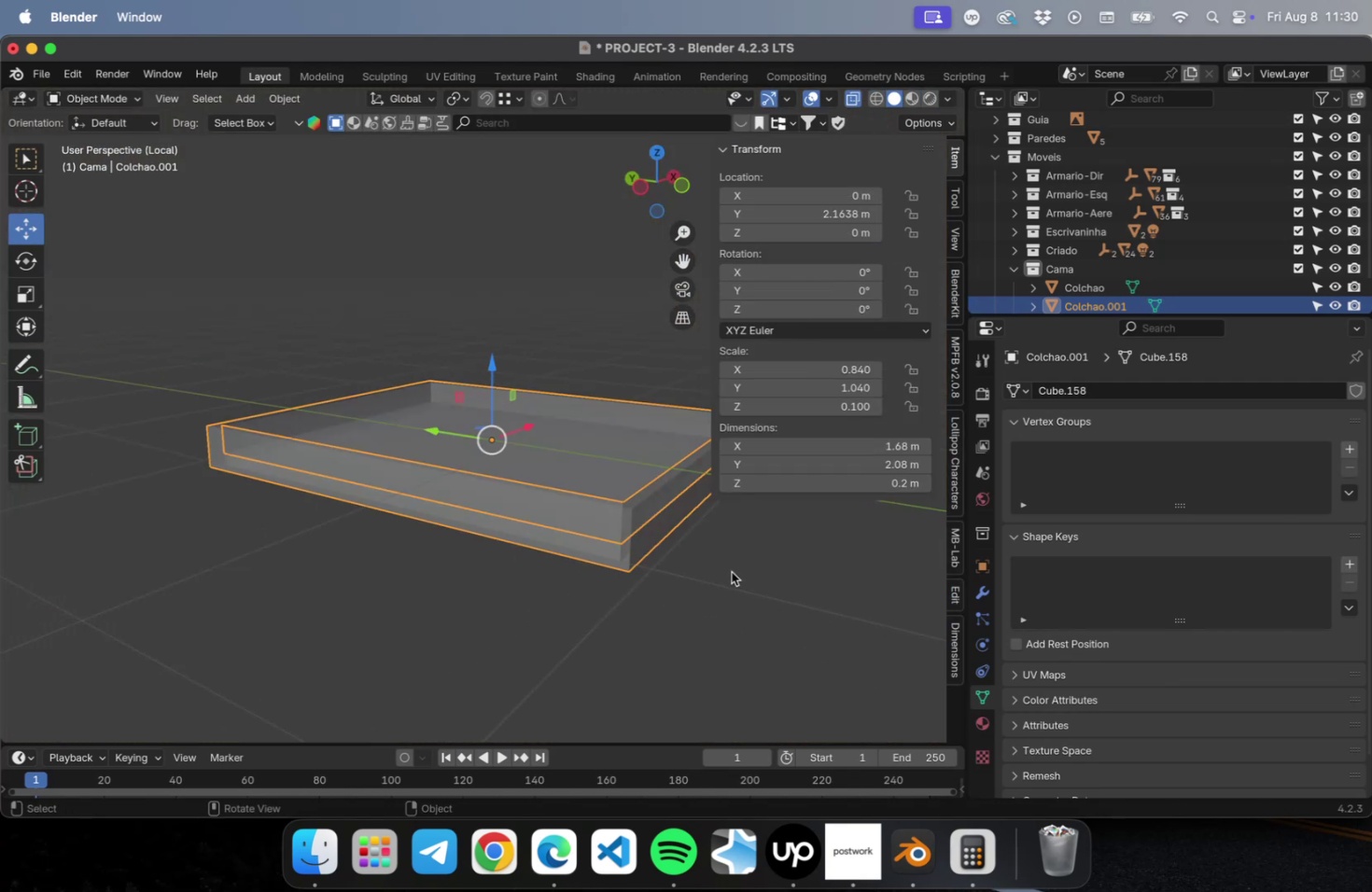 
left_click([731, 571])
 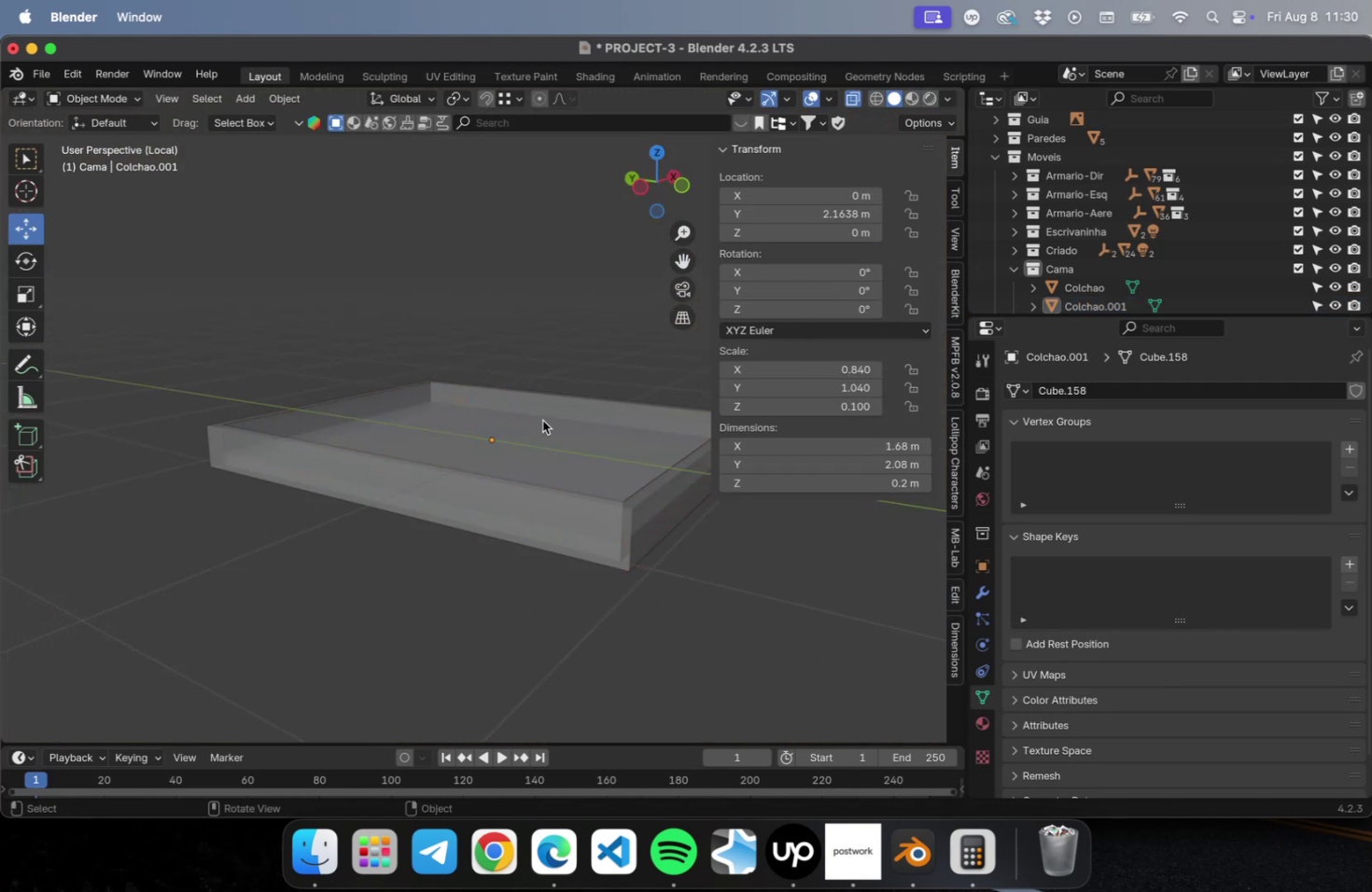 
left_click([542, 420])
 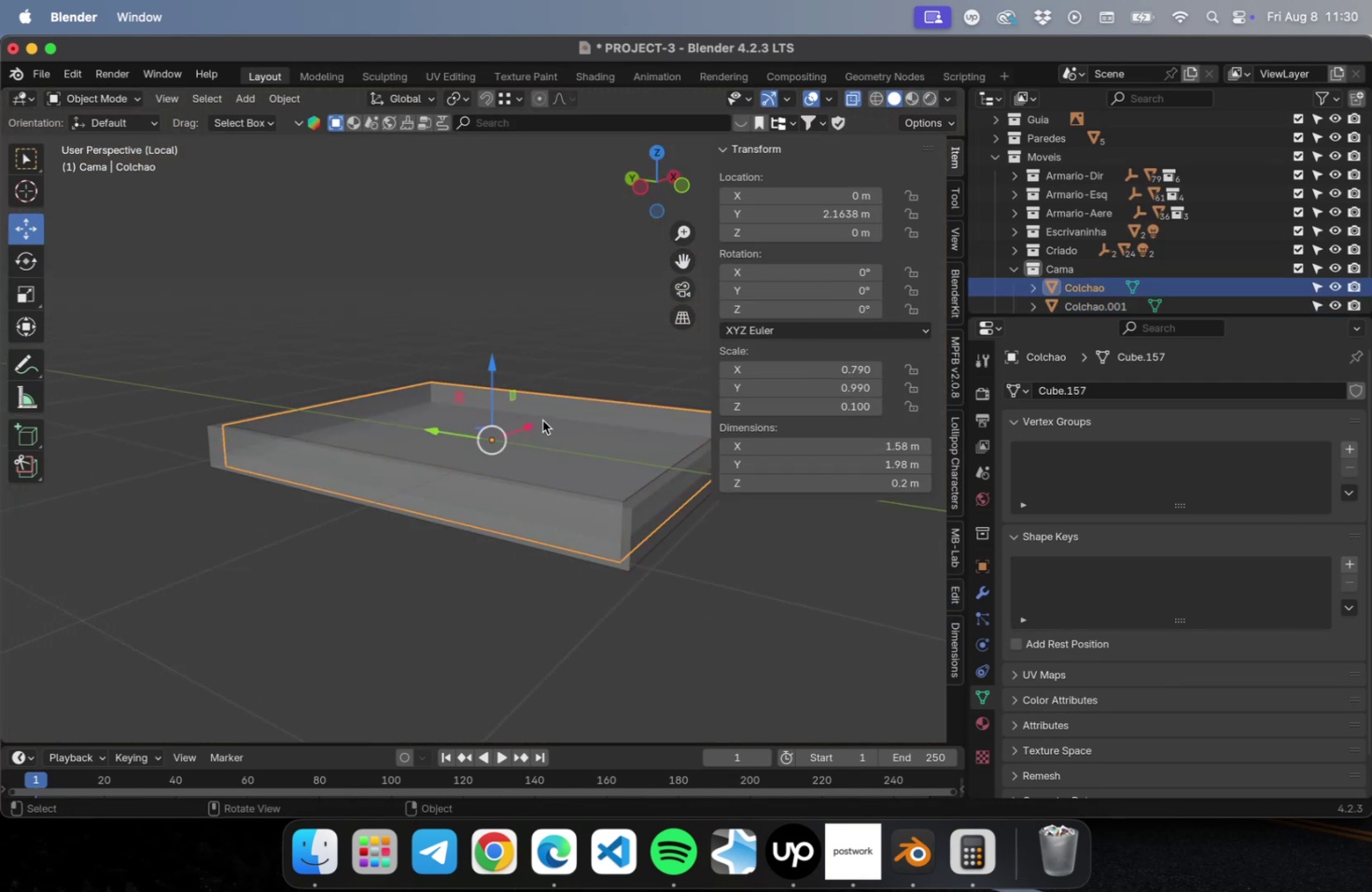 
key(NumLock)
 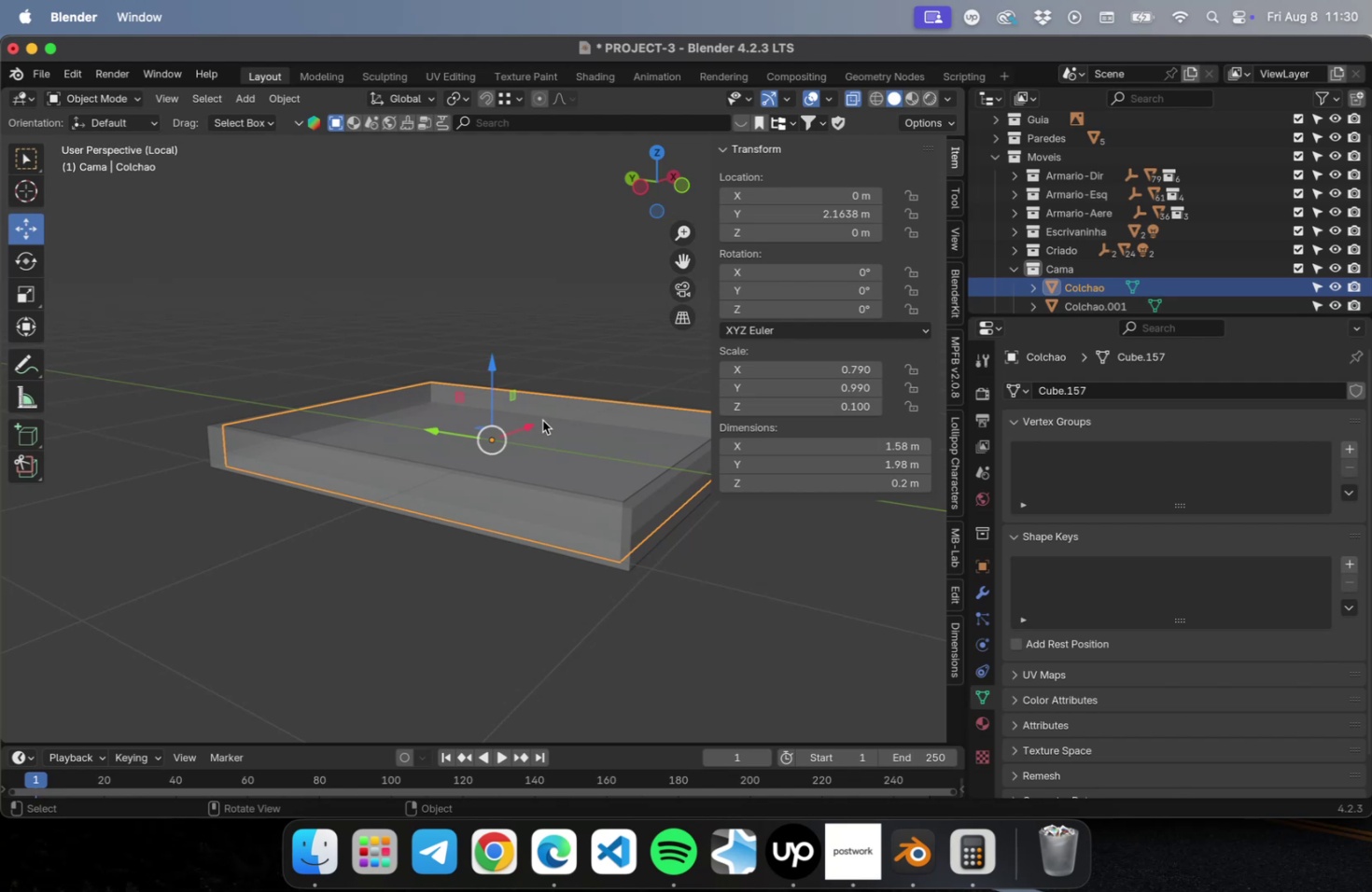 
key(Numpad1)
 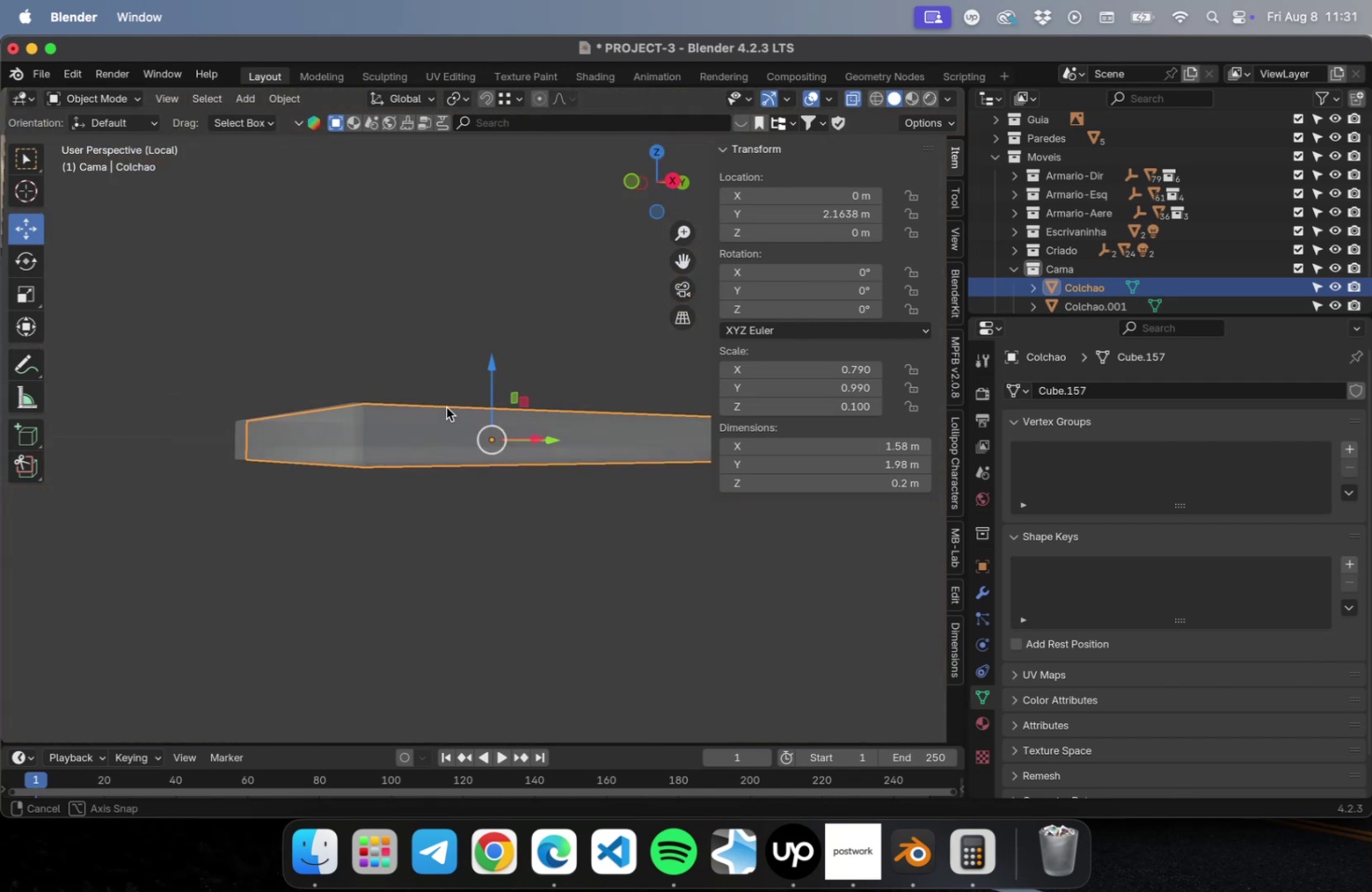 
key(NumLock)
 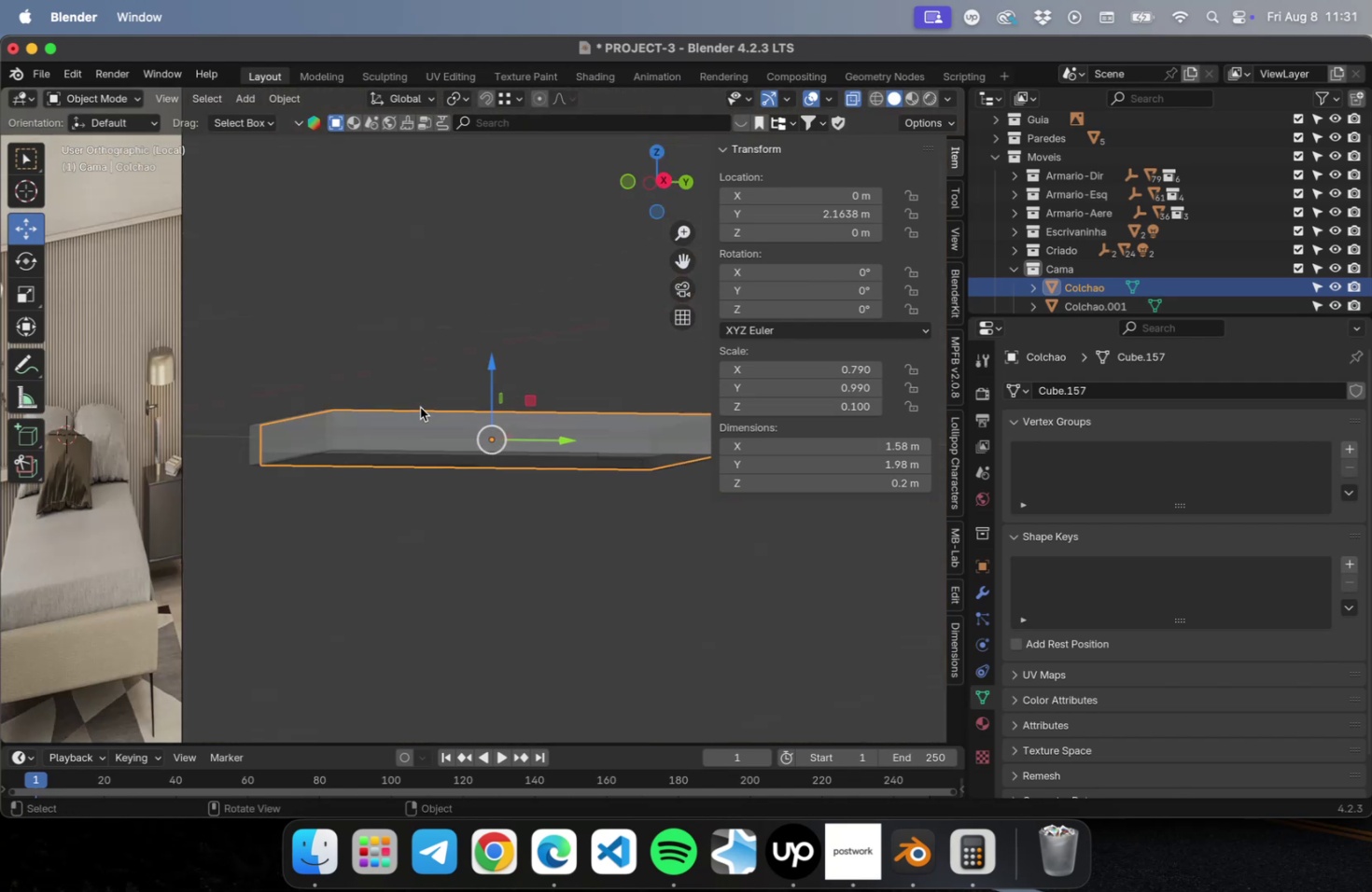 
key(Numpad3)
 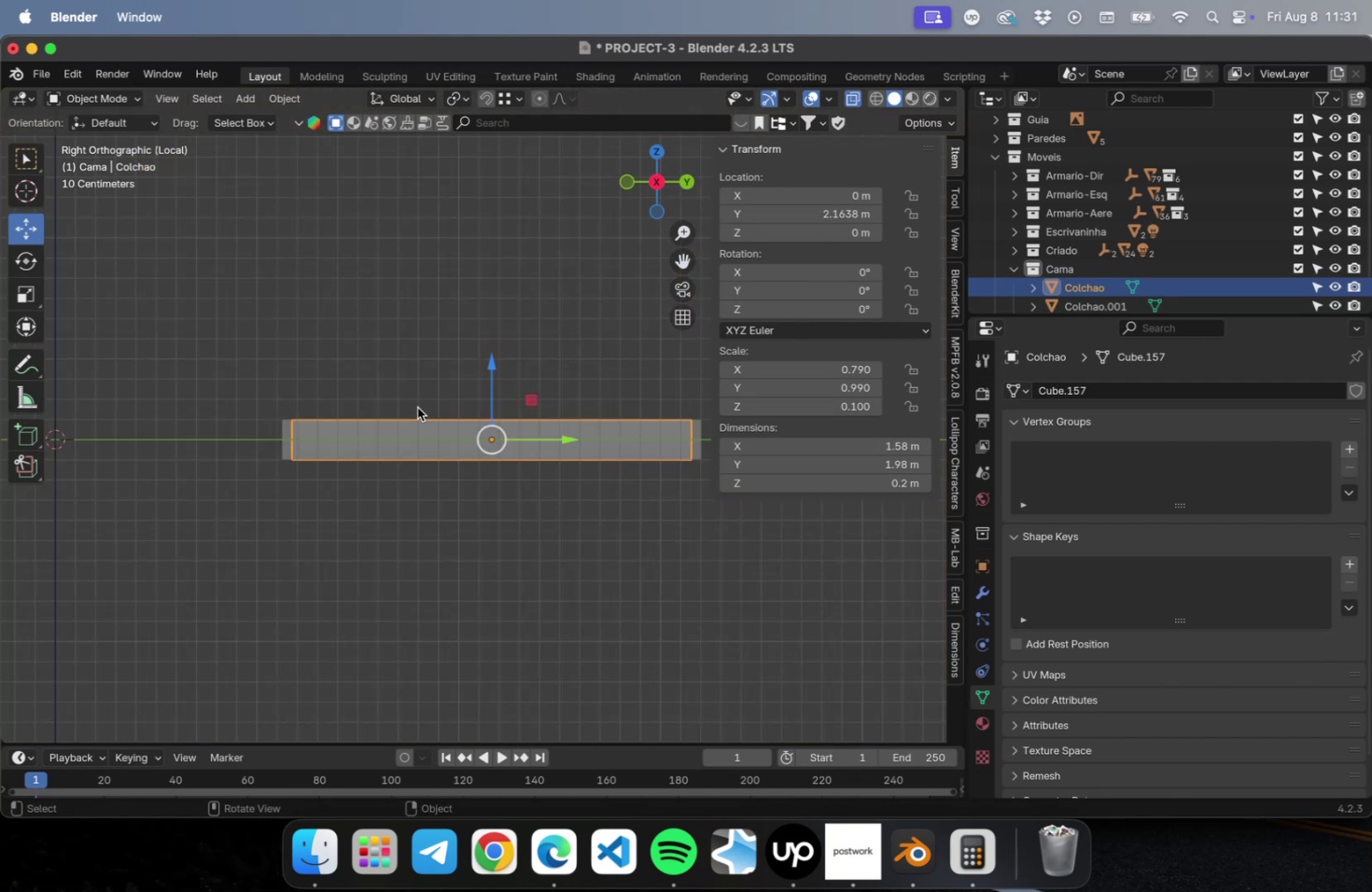 
scroll: coordinate [334, 425], scroll_direction: up, amount: 15.0
 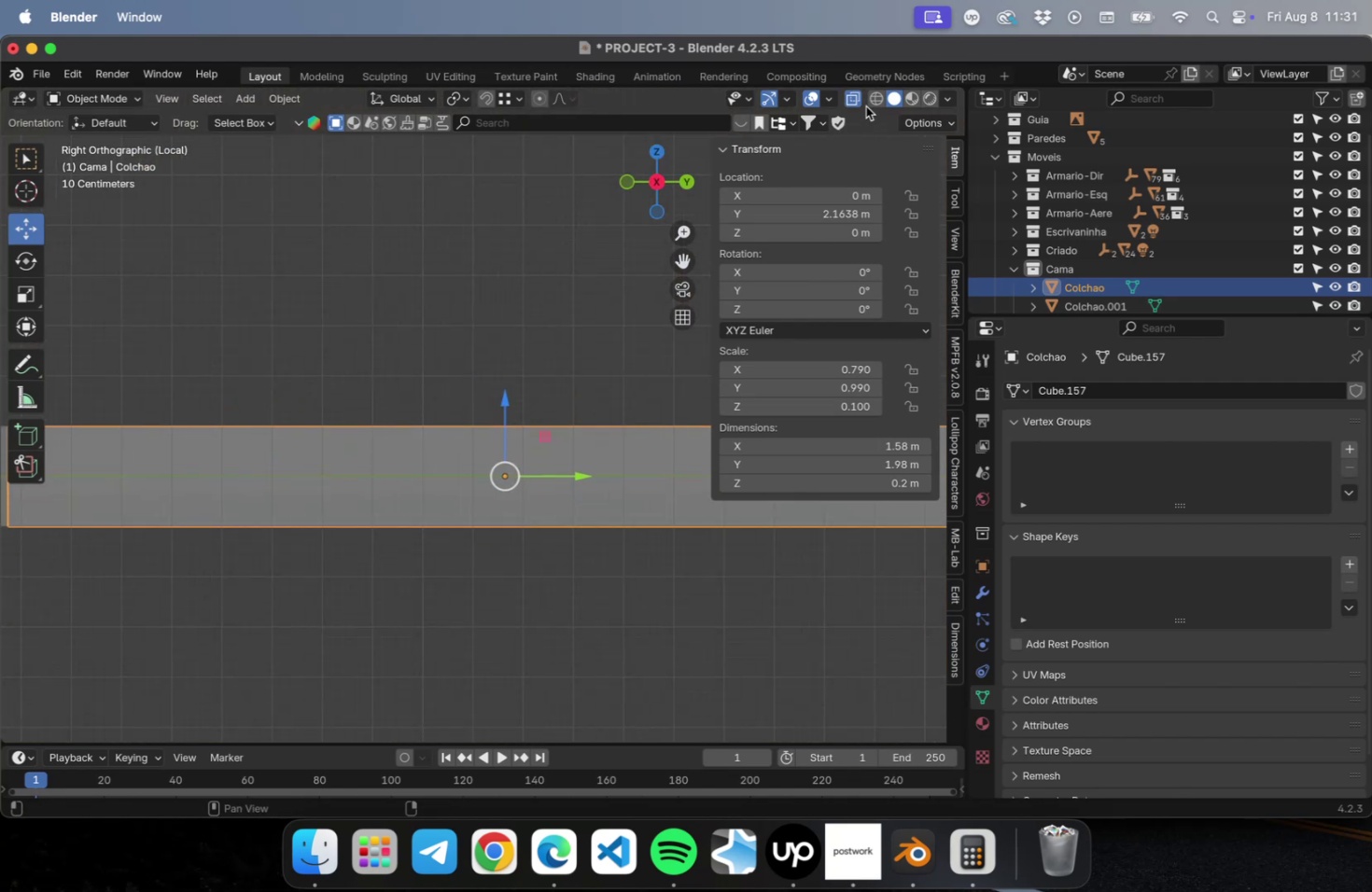 
left_click([875, 98])
 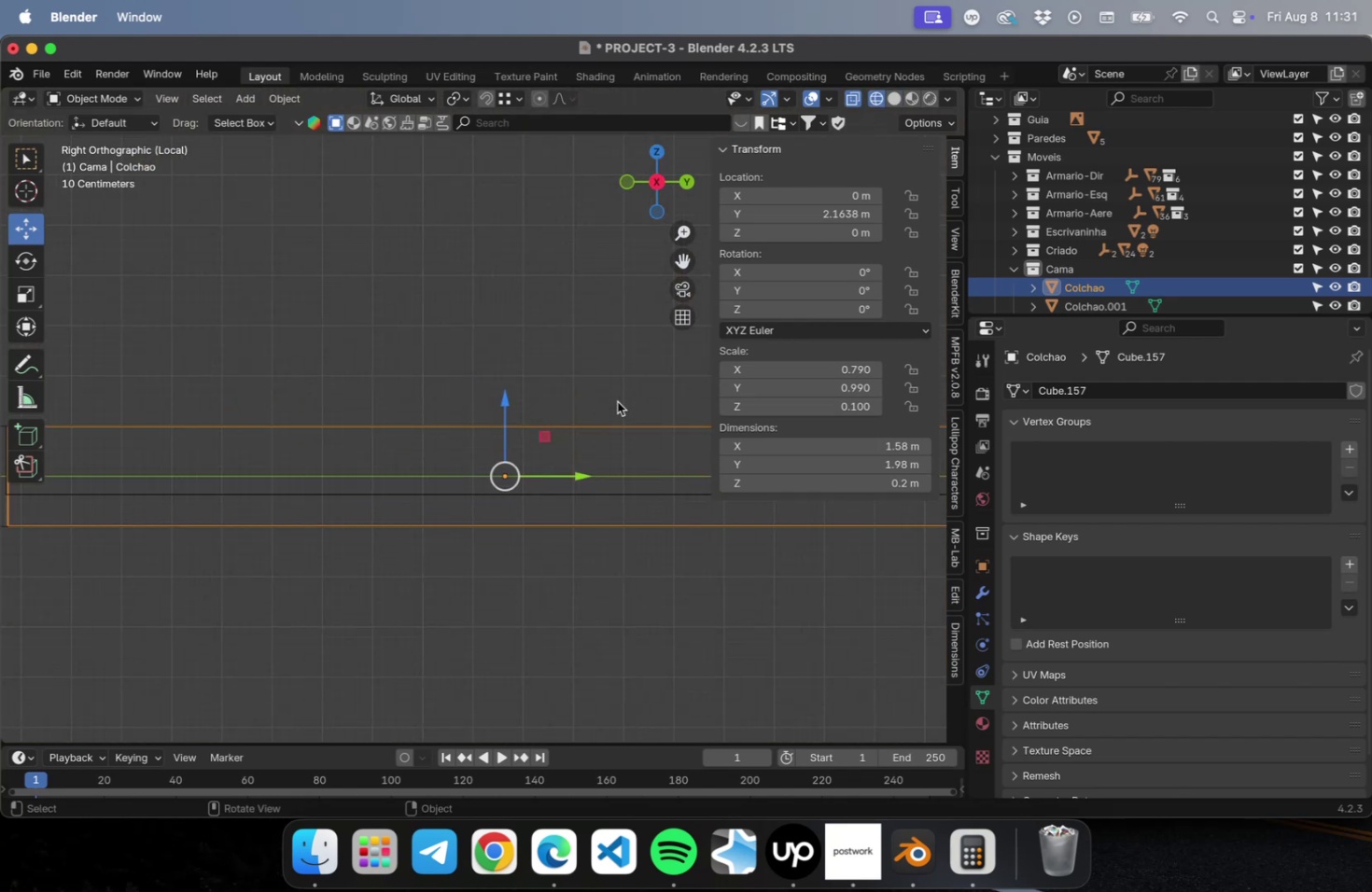 
key(N)
 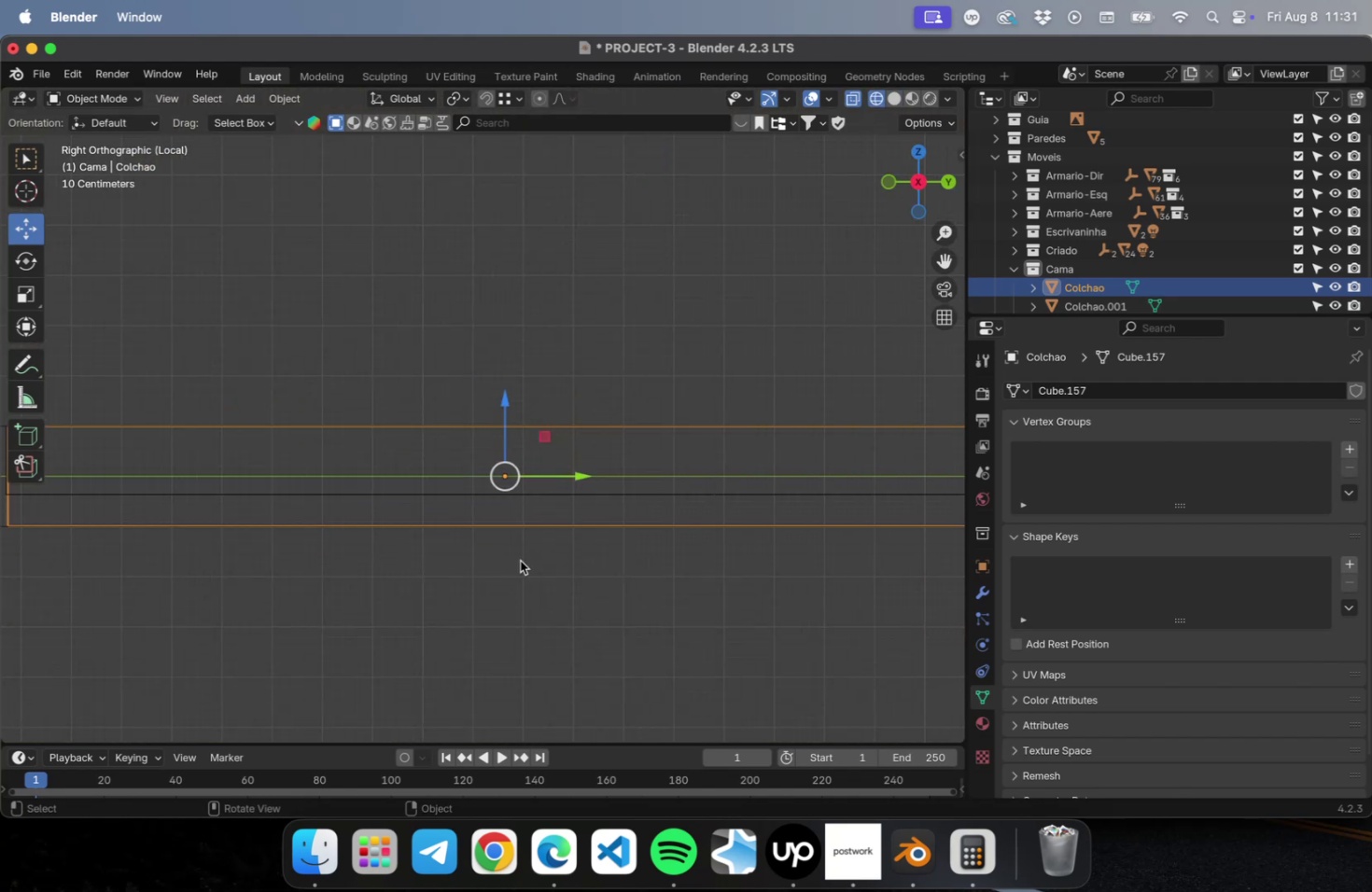 
scroll: coordinate [513, 564], scroll_direction: up, amount: 2.0
 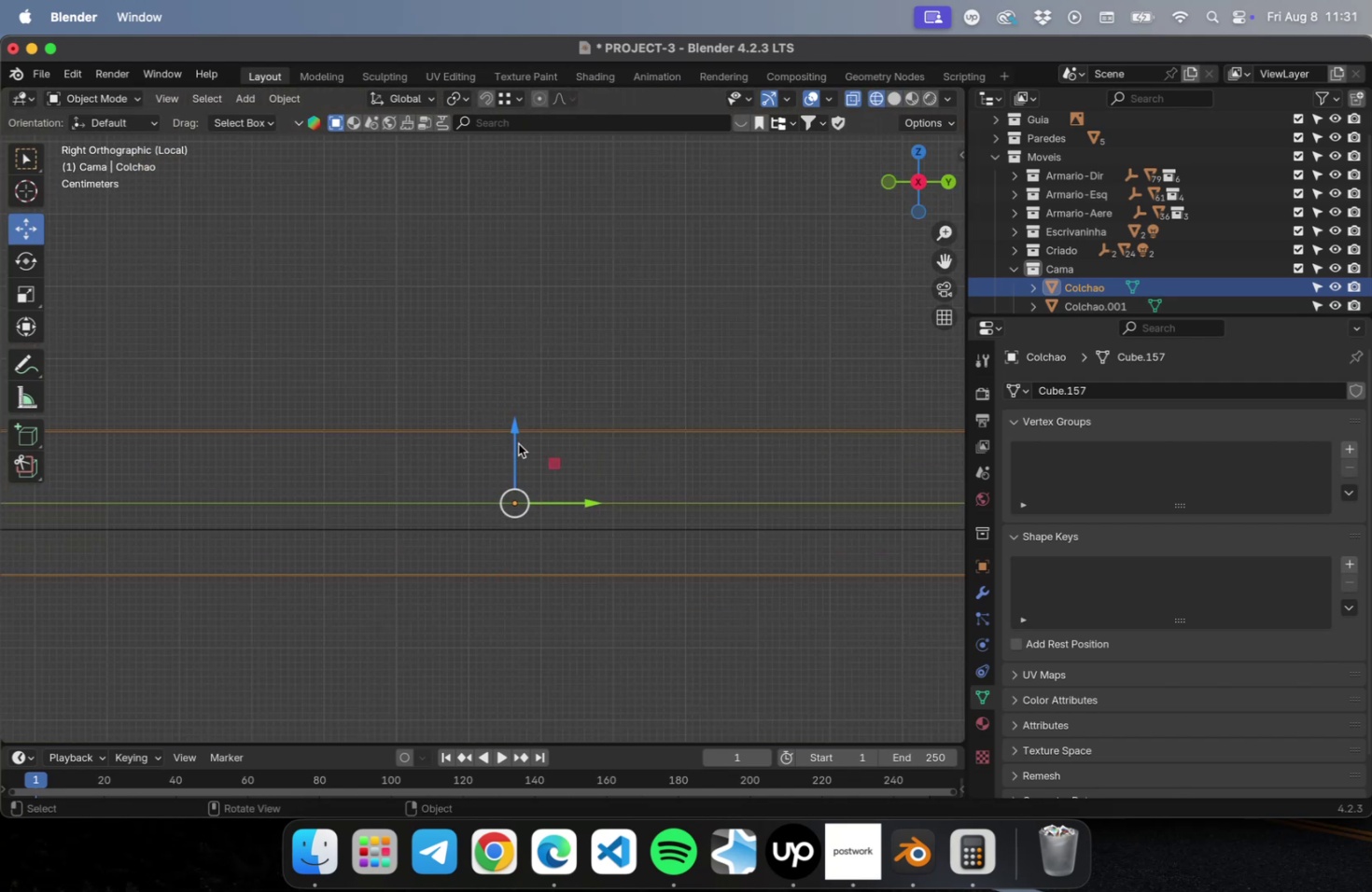 
left_click_drag(start_coordinate=[513, 437], to_coordinate=[511, 385])
 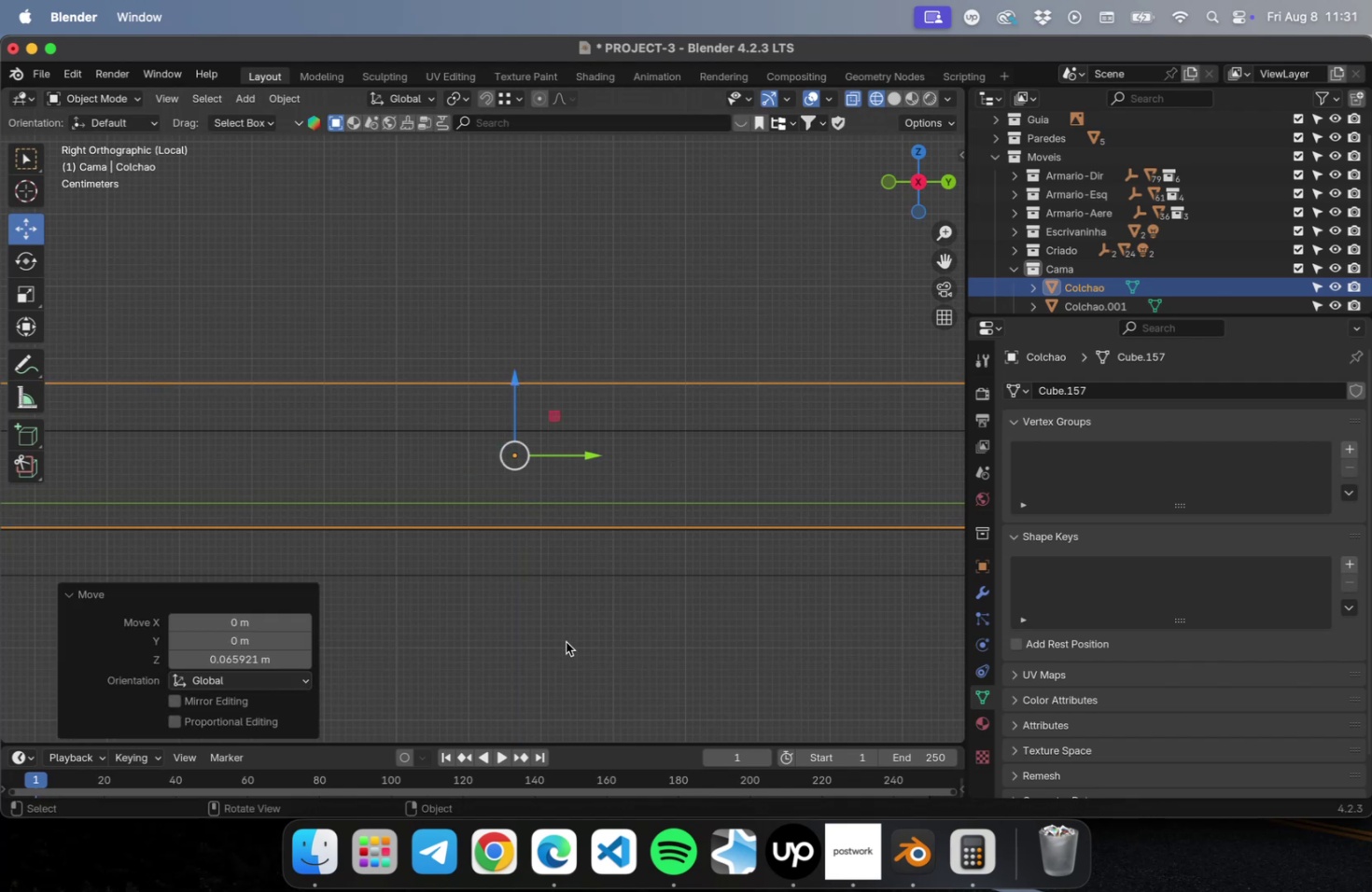 
left_click([566, 641])
 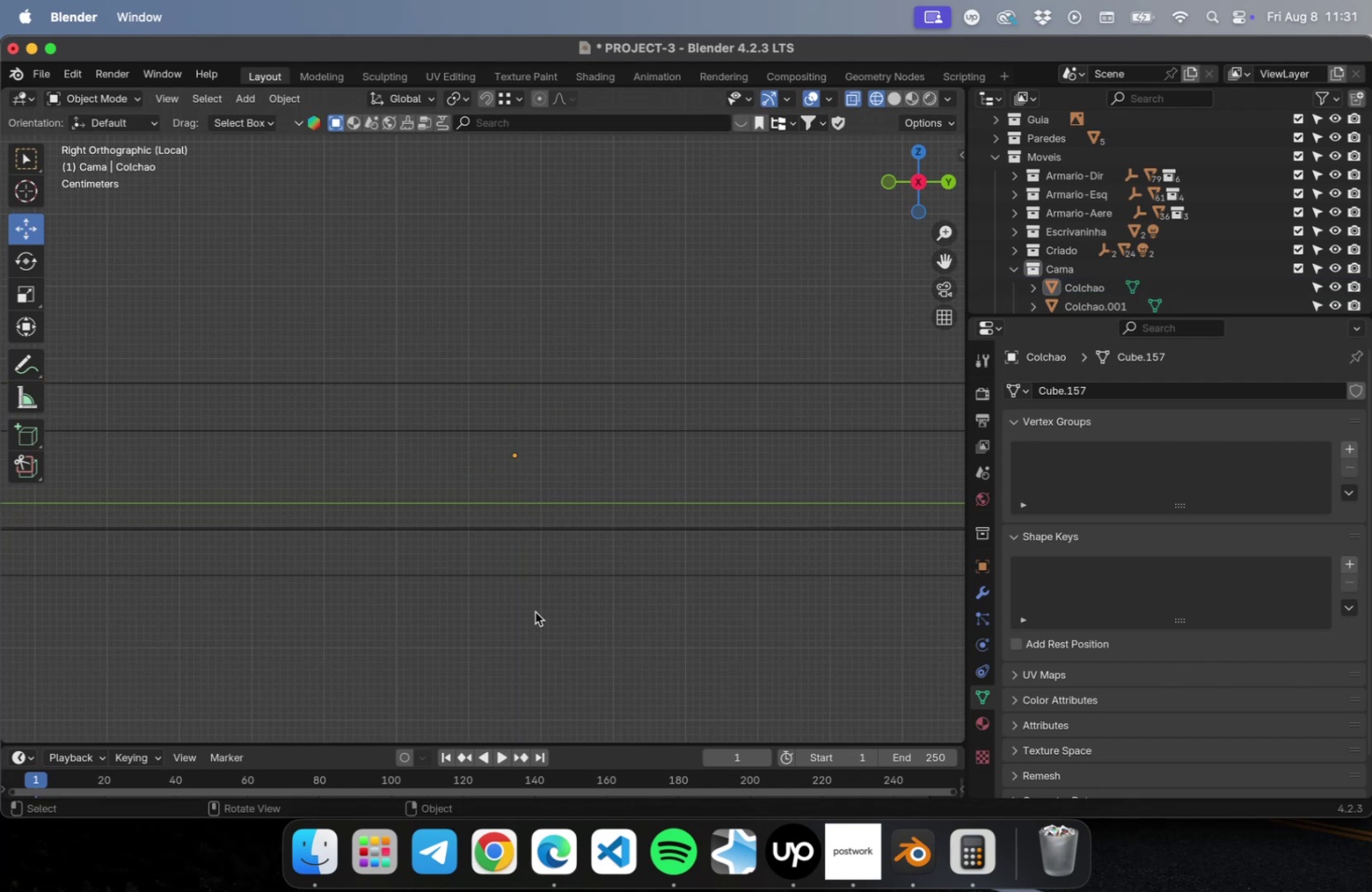 
scroll: coordinate [522, 602], scroll_direction: down, amount: 39.0
 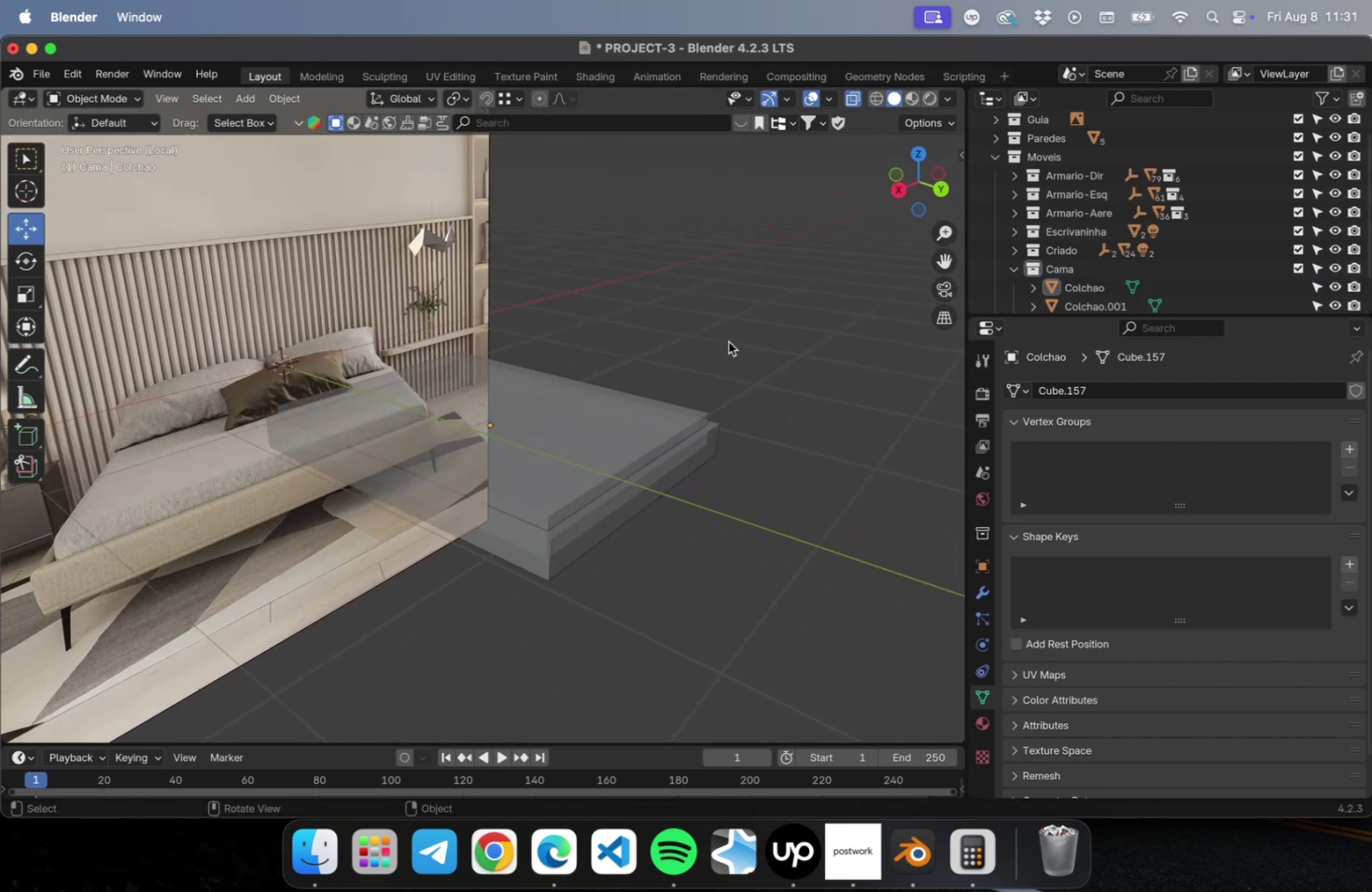 
wait(5.42)
 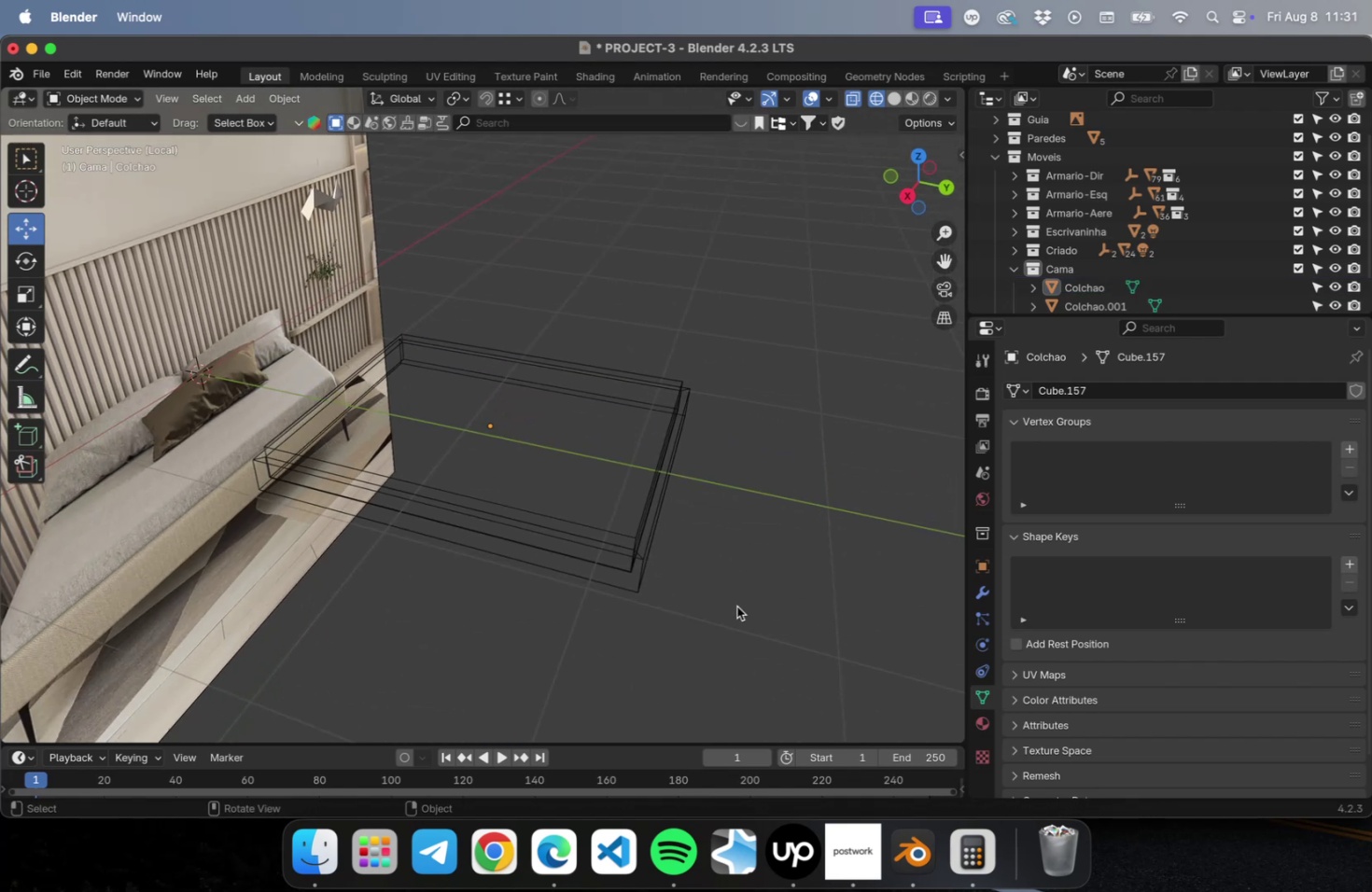 
left_click([857, 102])
 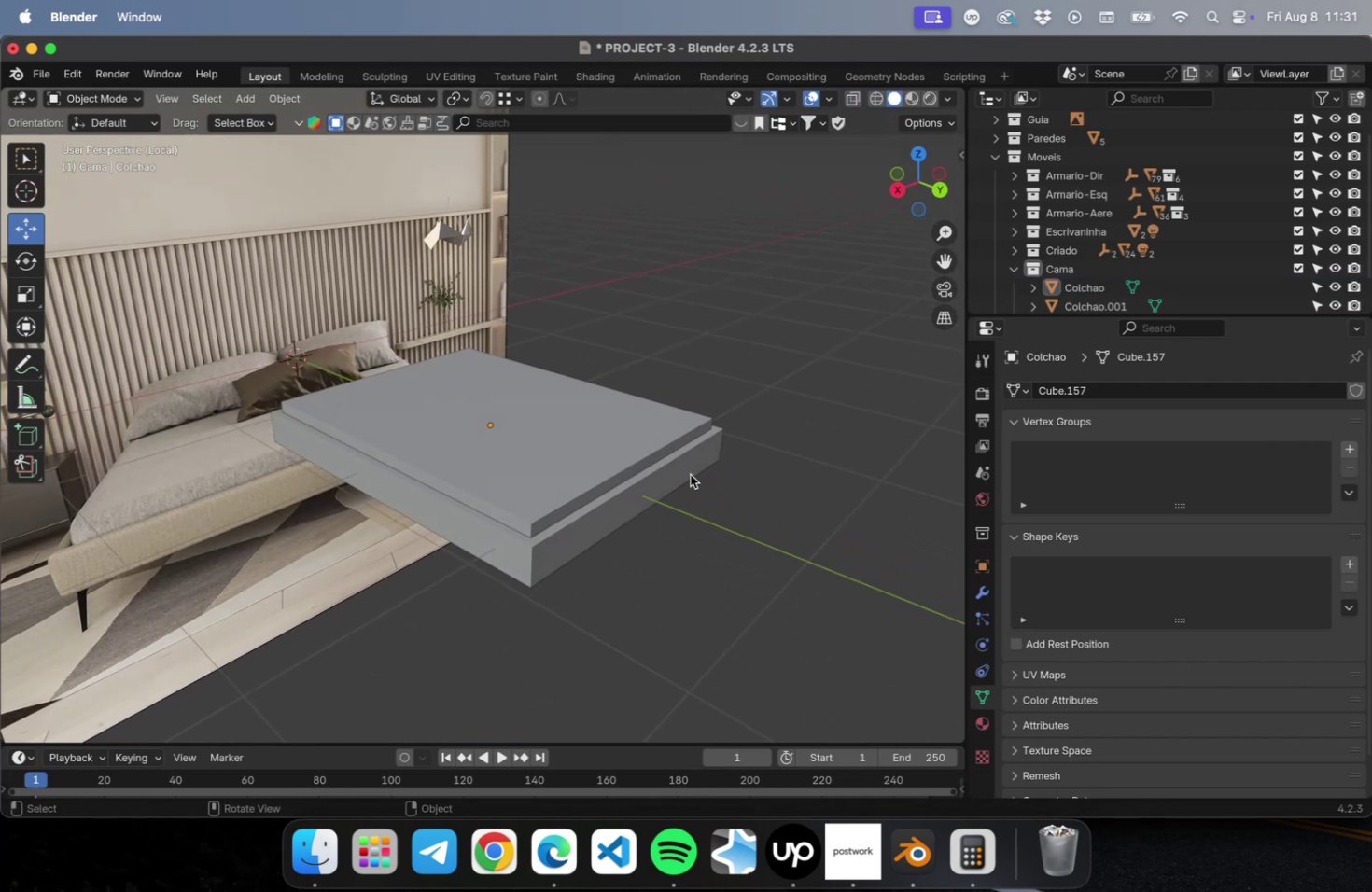 
left_click([535, 443])
 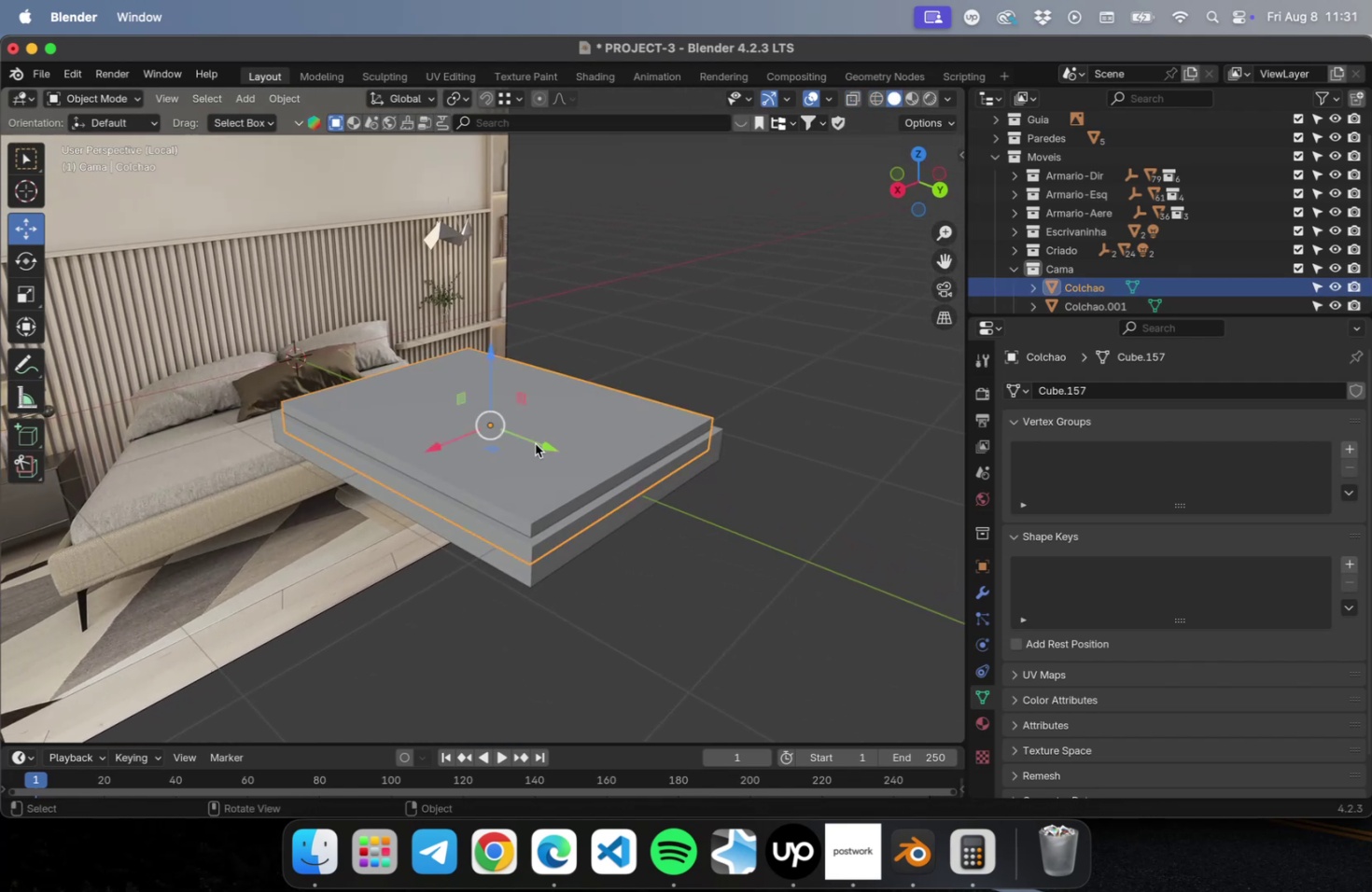 
key(Meta+CommandLeft)
 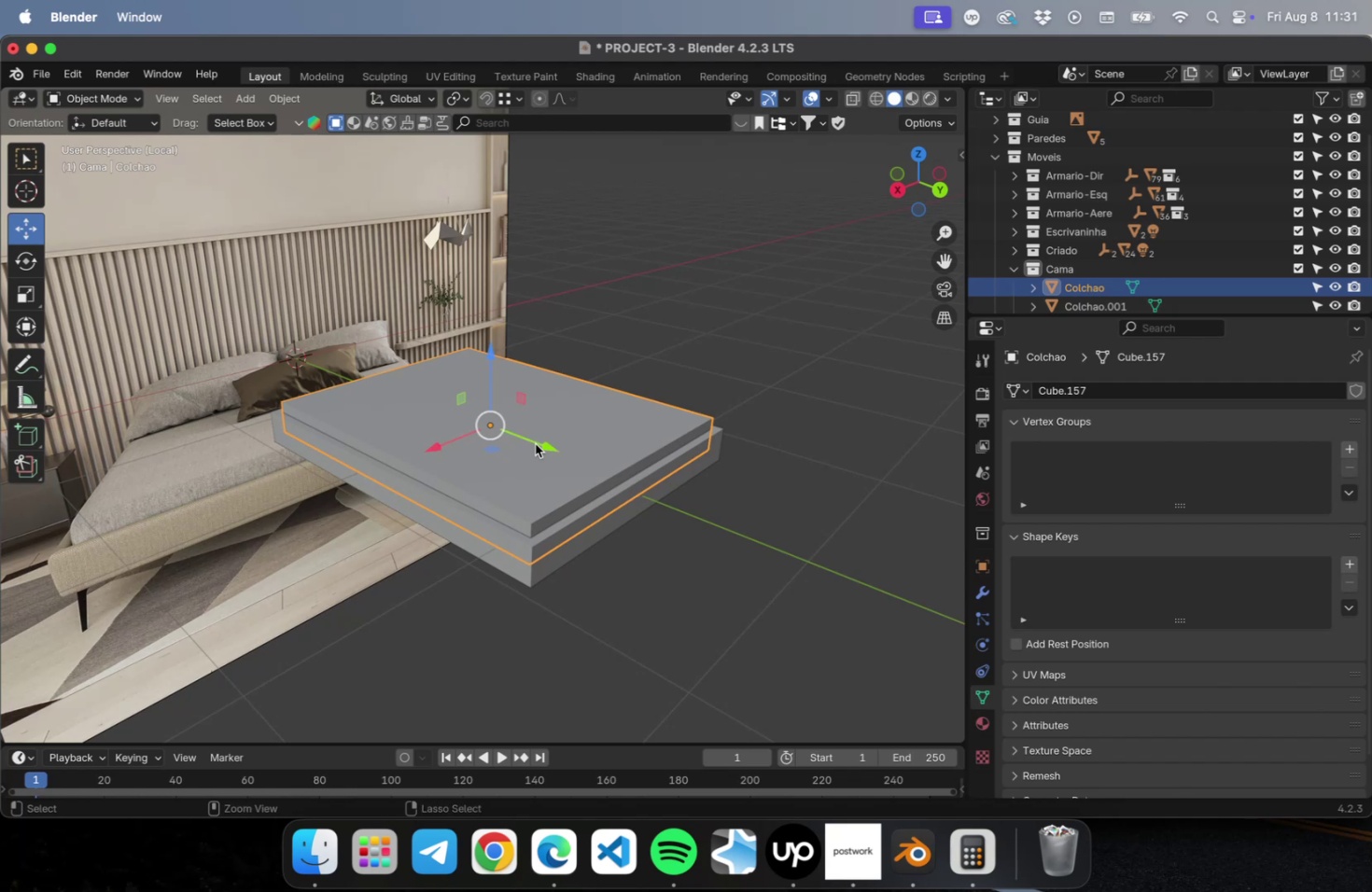 
key(Meta+S)
 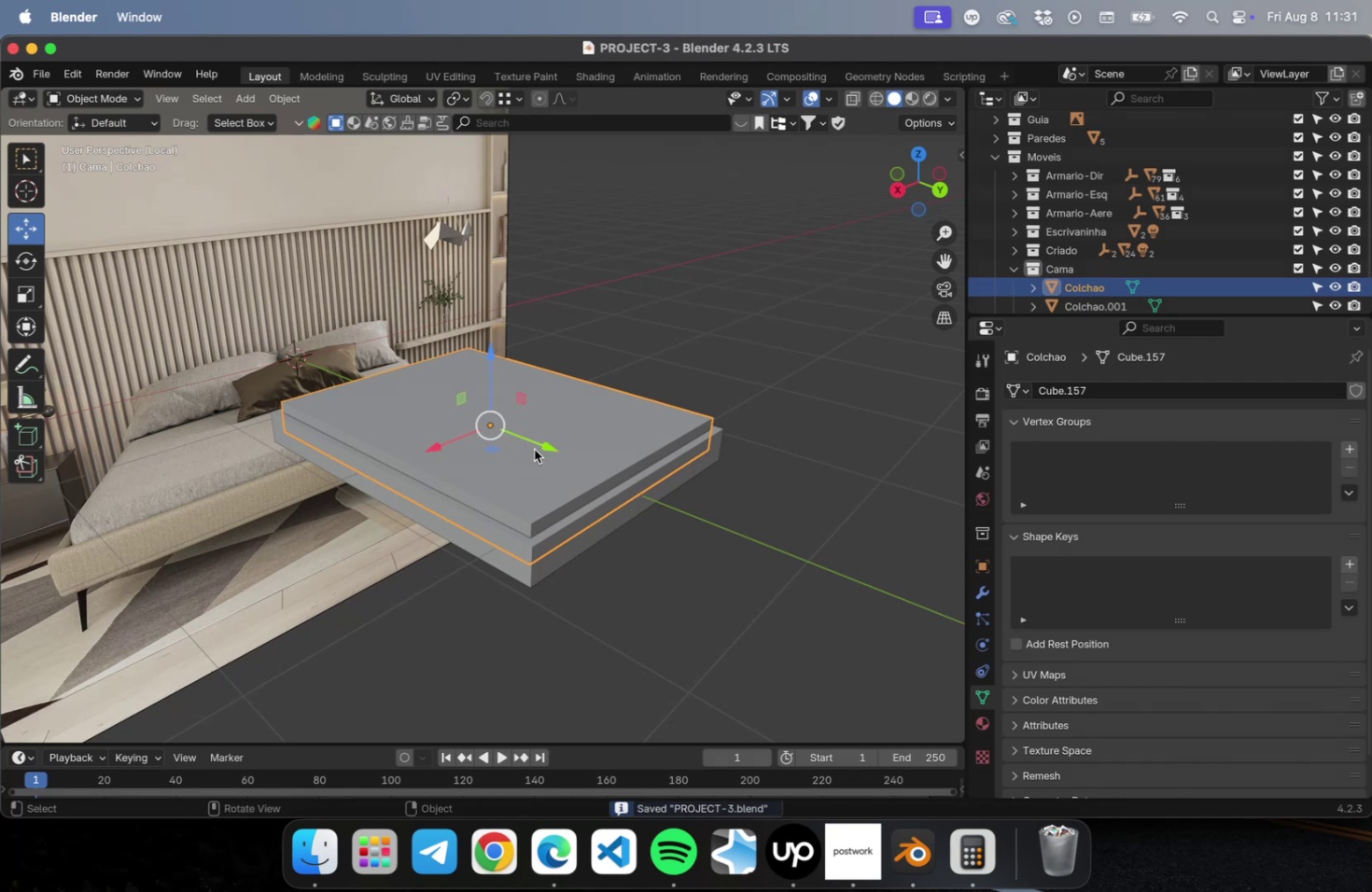 
key(Shift+ShiftLeft)
 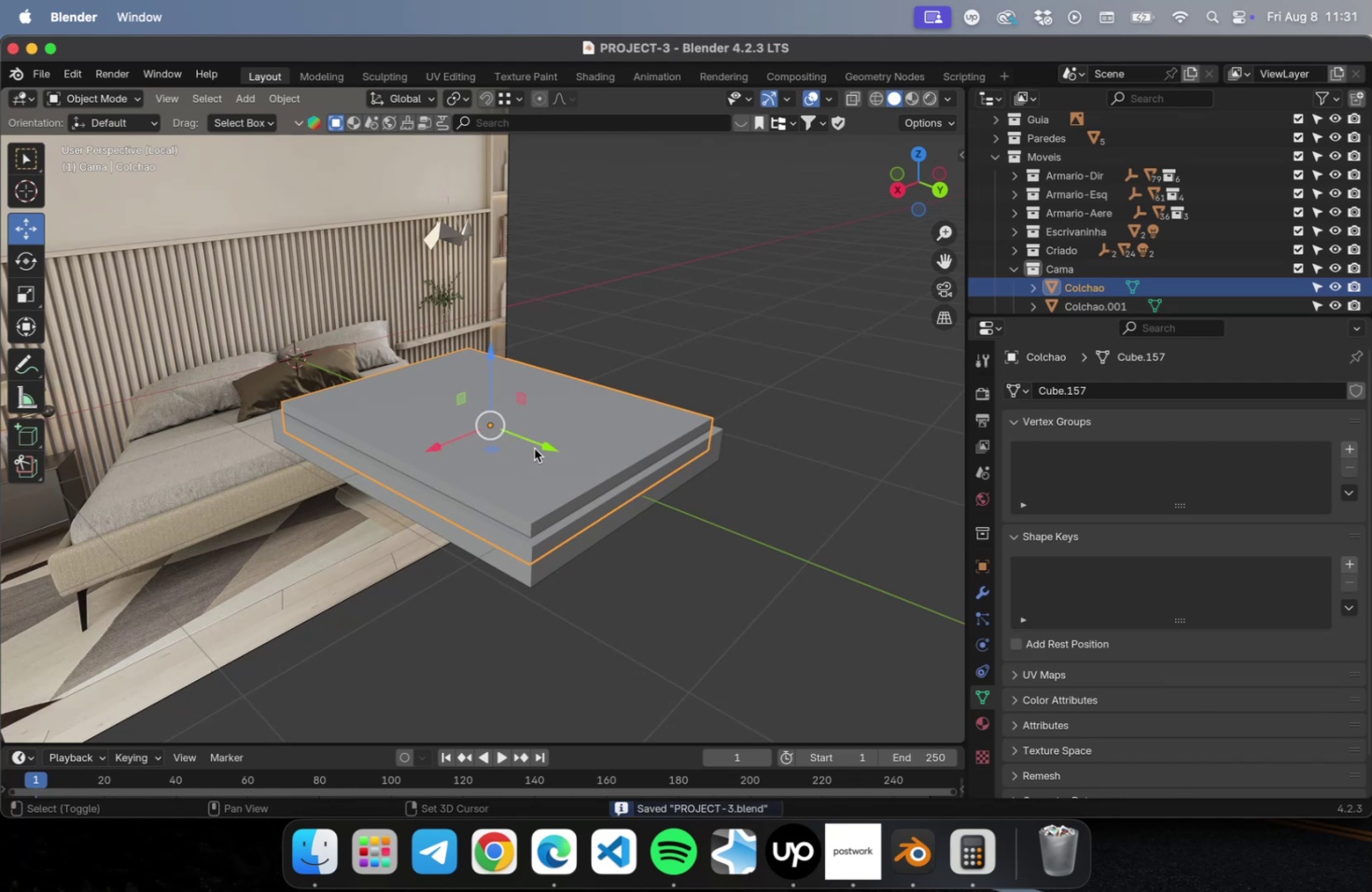 
key(Shift+1)
 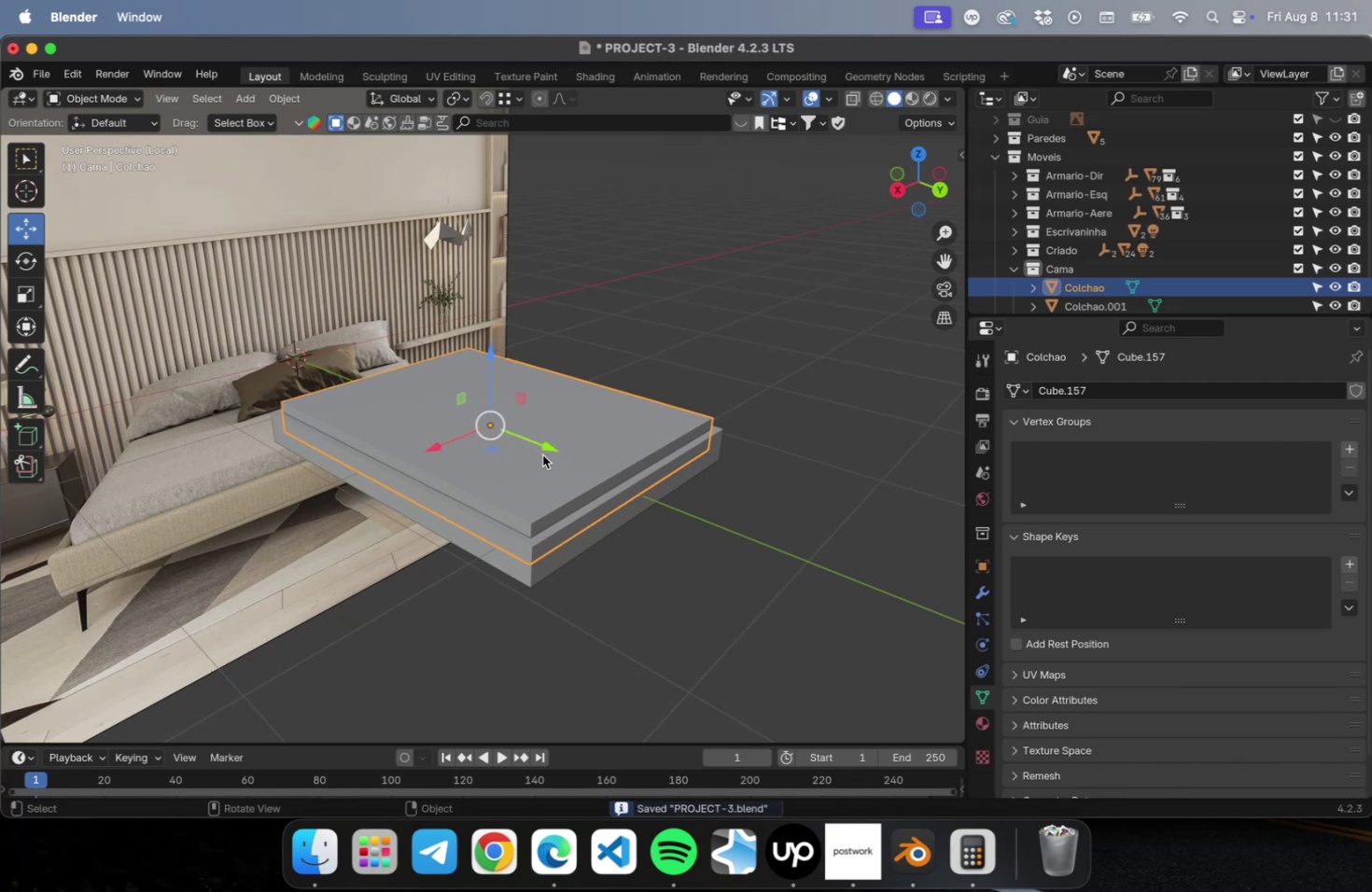 
key(Meta+CommandLeft)
 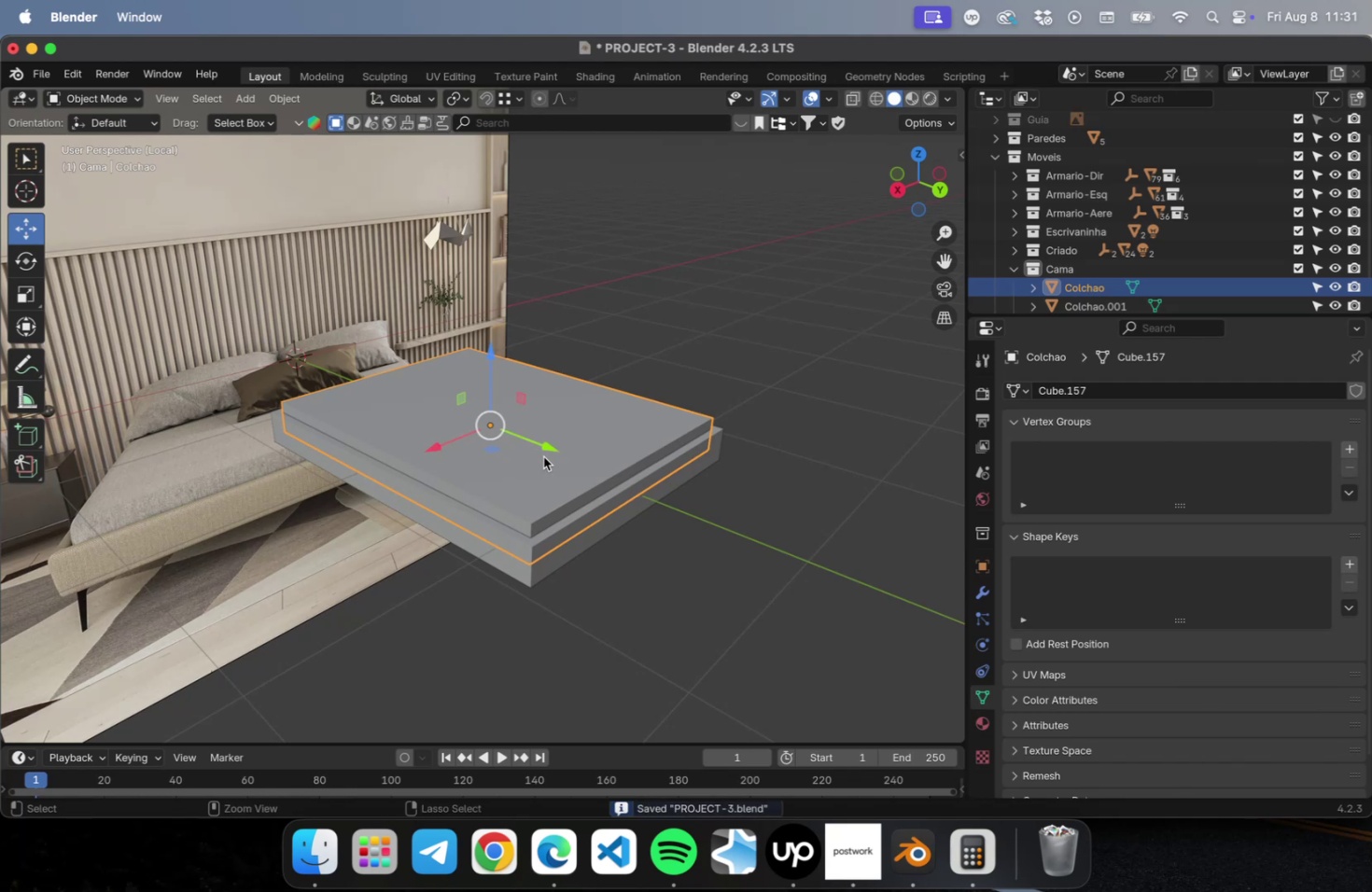 
key(Meta+1)
 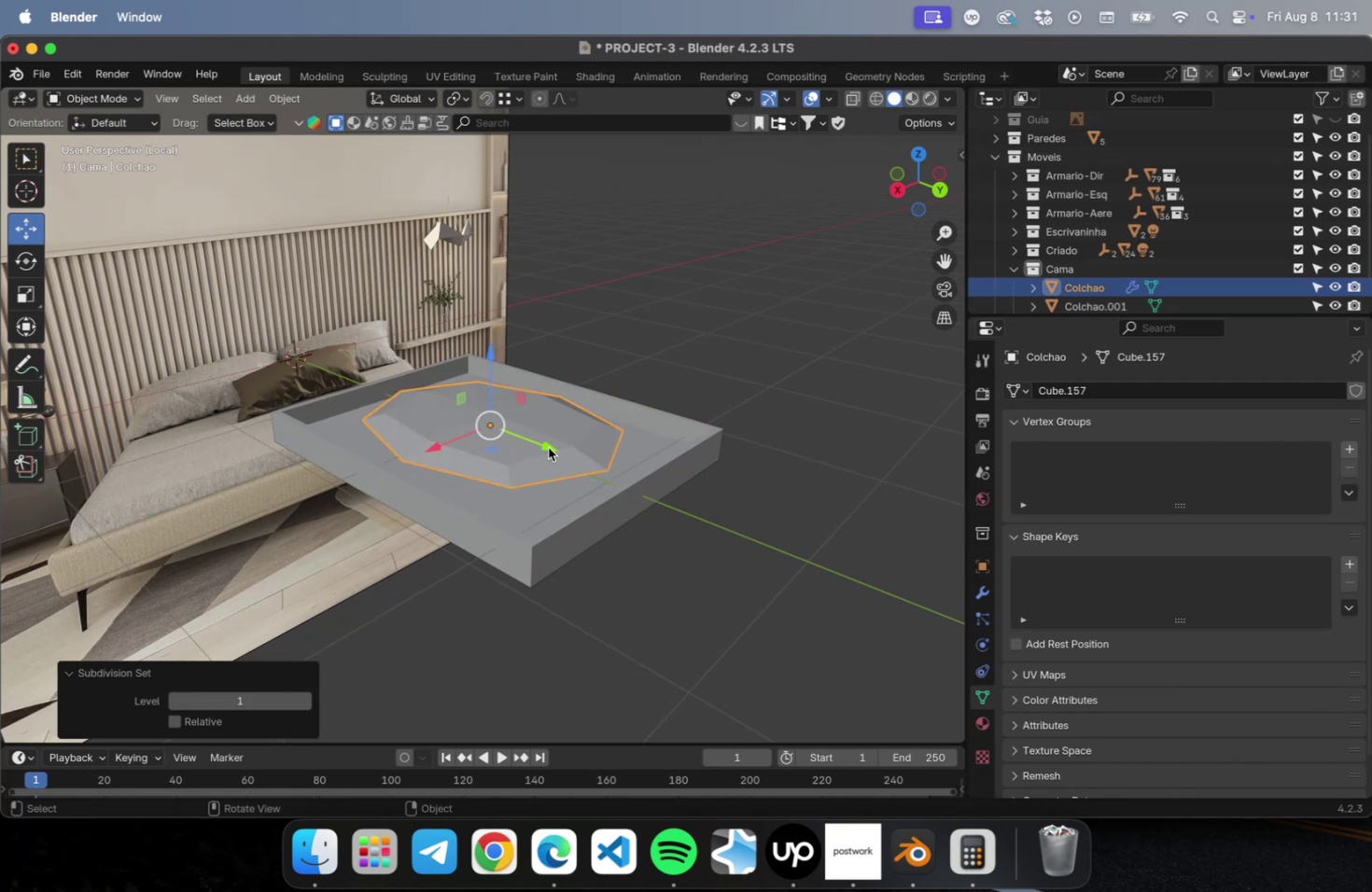 
key(Tab)
 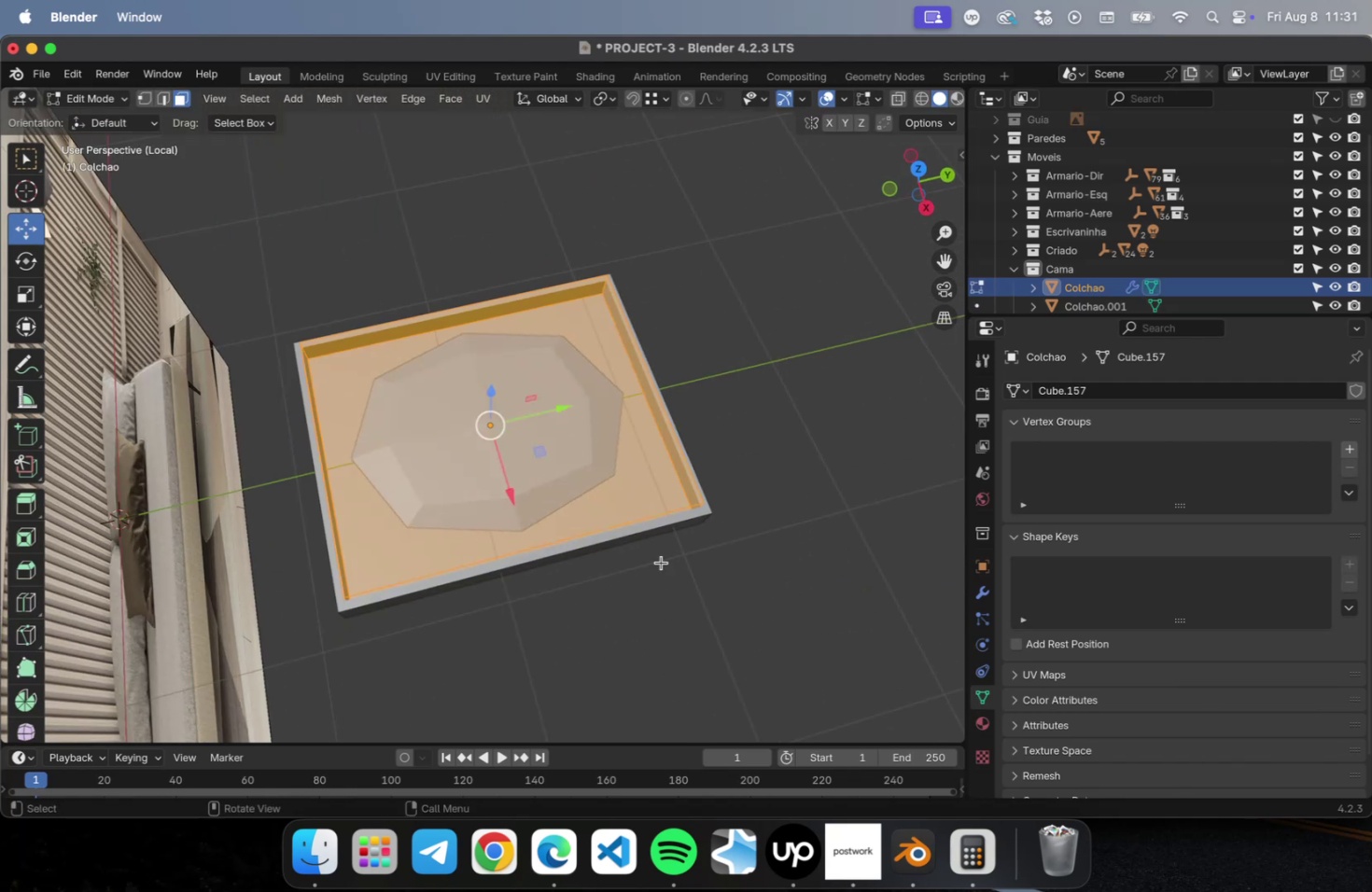 
key(Shift+ShiftLeft)
 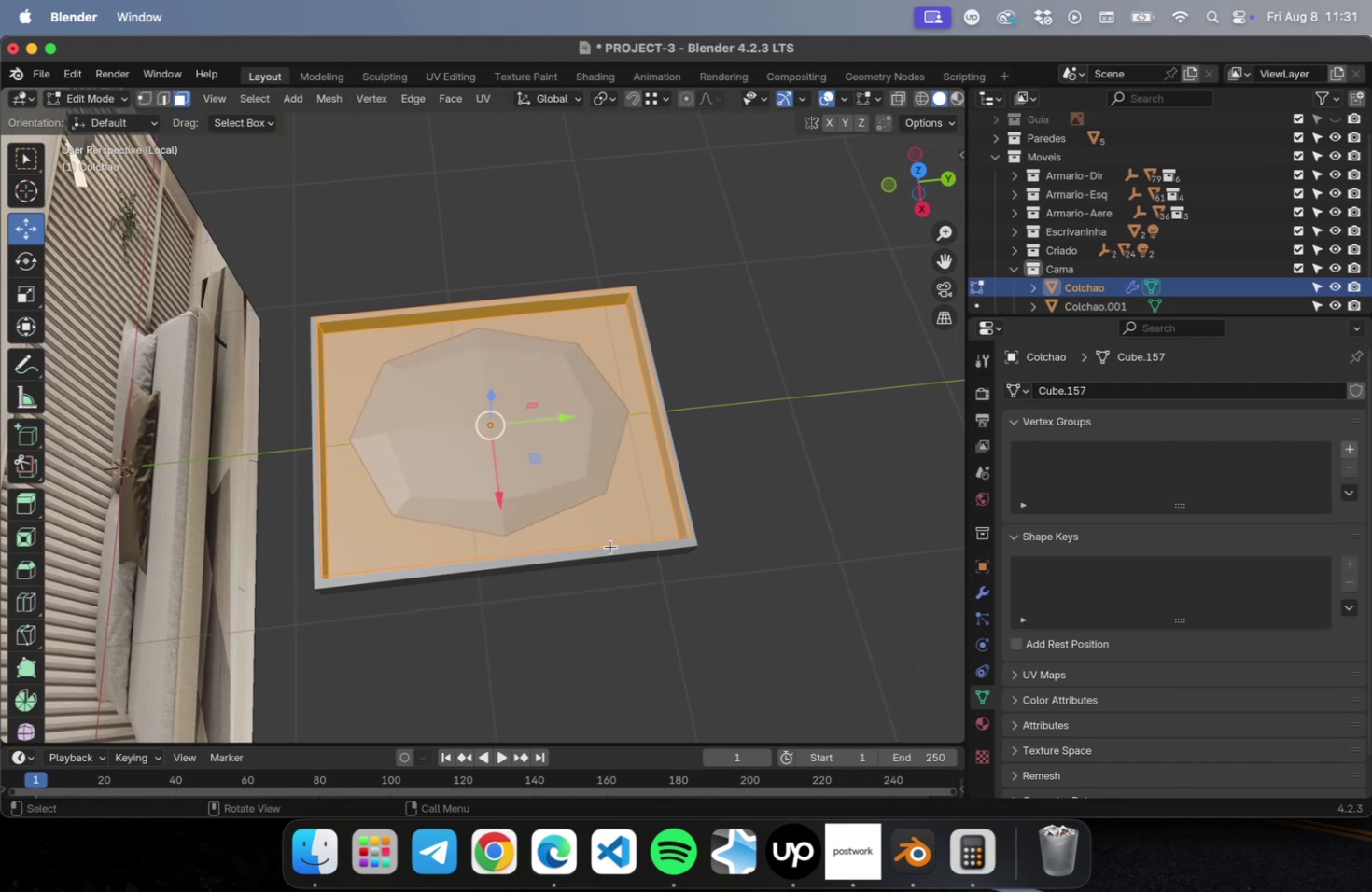 
key(Meta+R)
 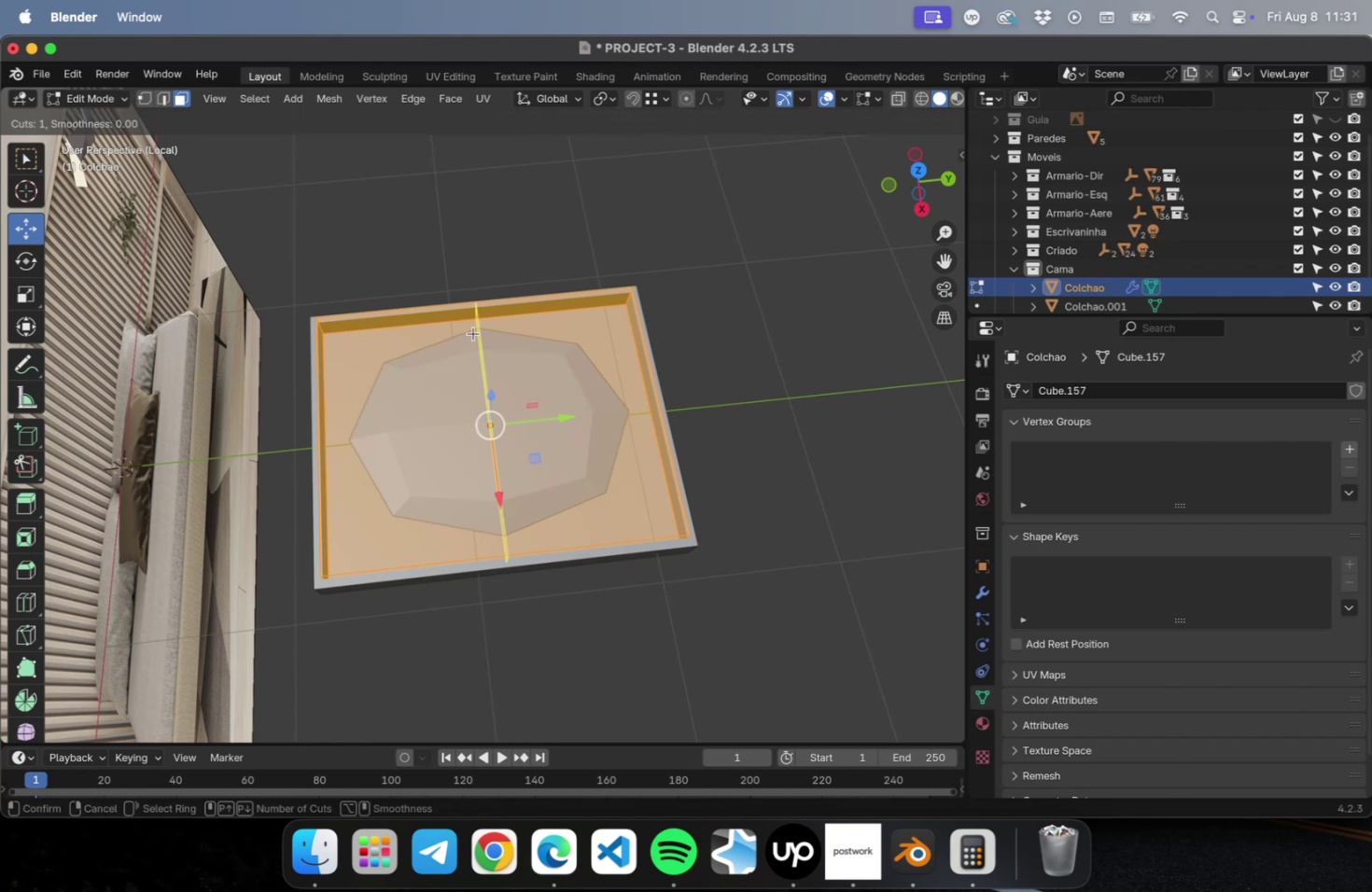 
scroll: coordinate [478, 337], scroll_direction: up, amount: 1.0
 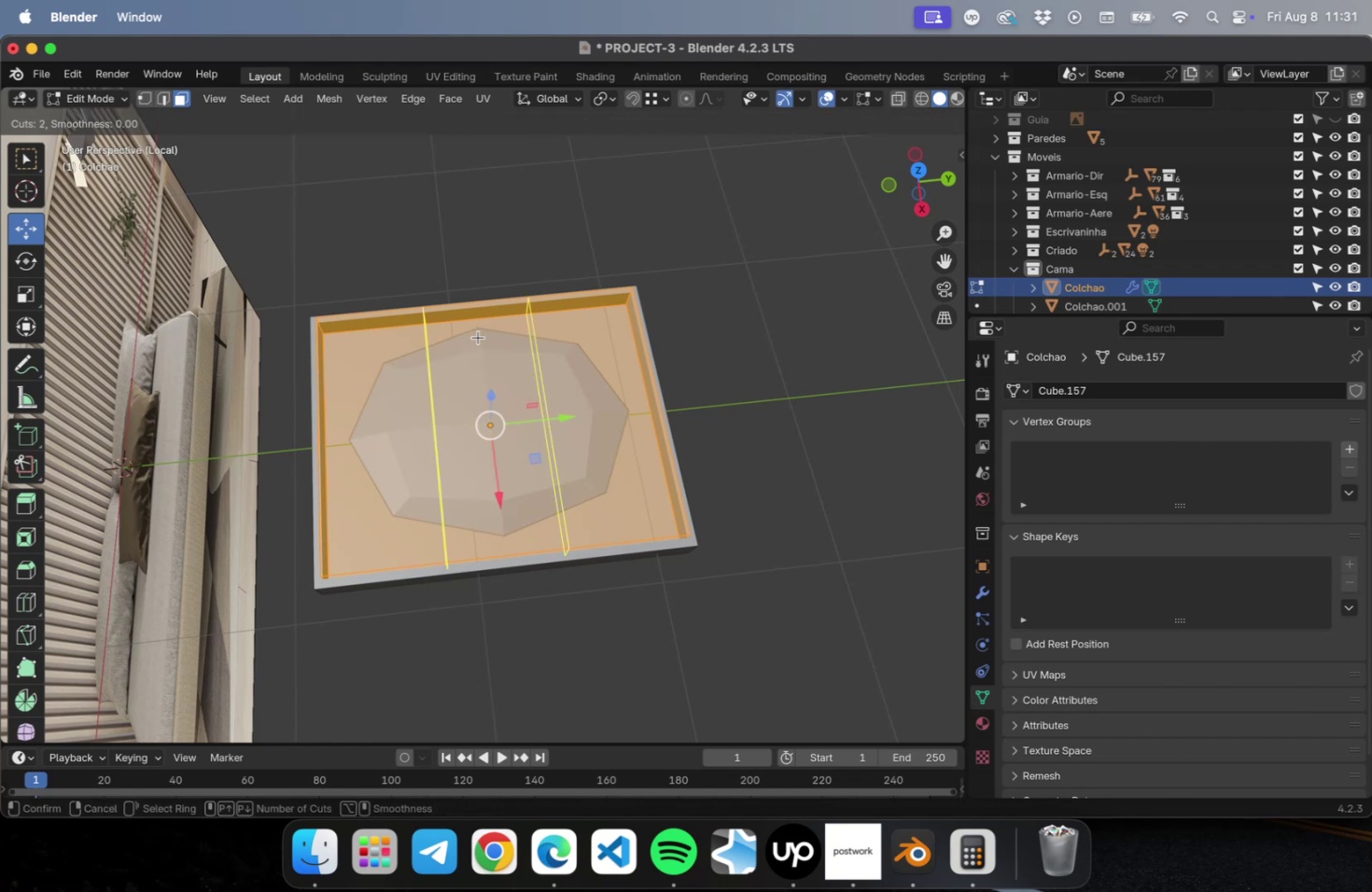 
left_click([478, 337])
 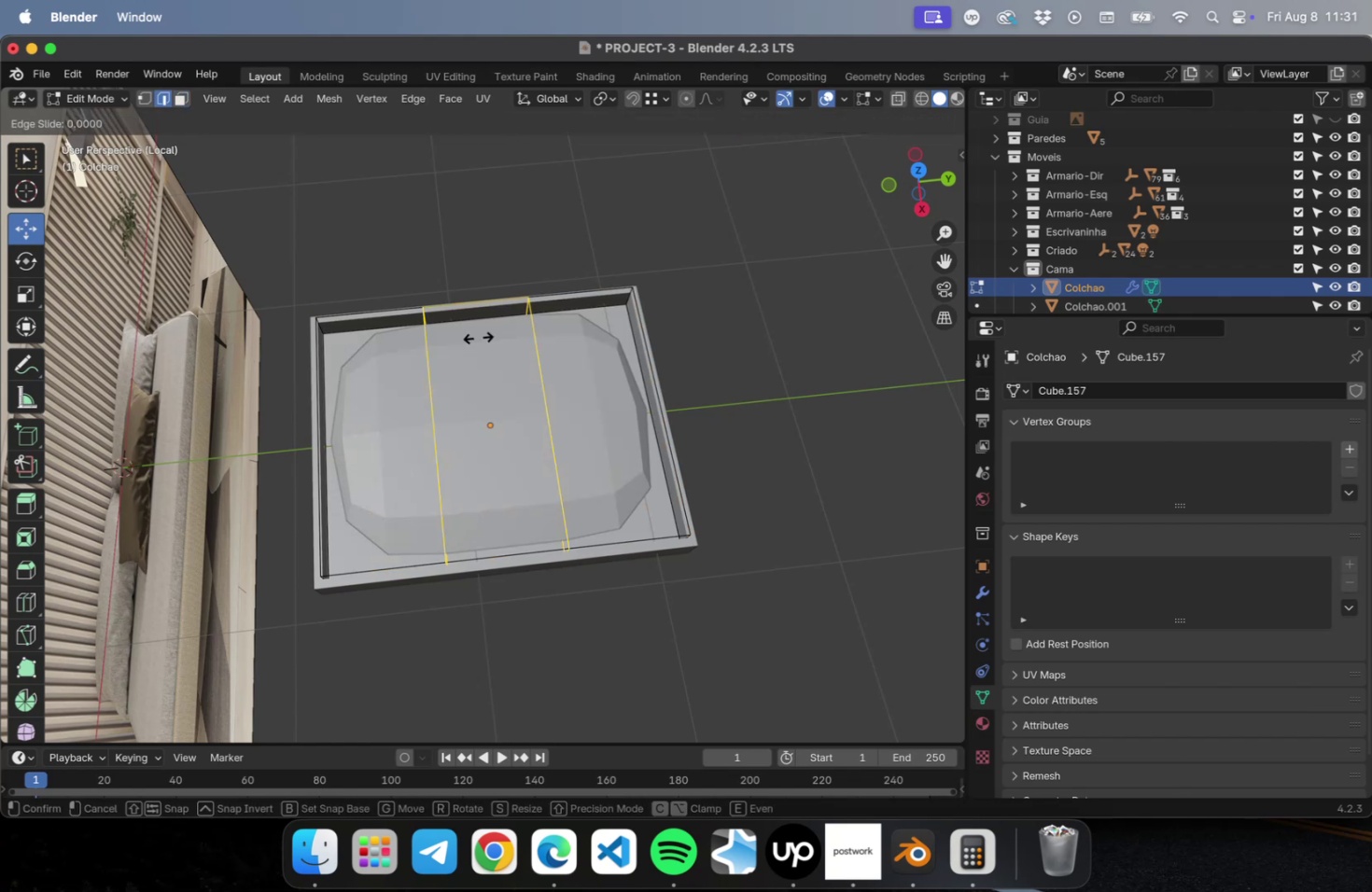 
key(Escape)
 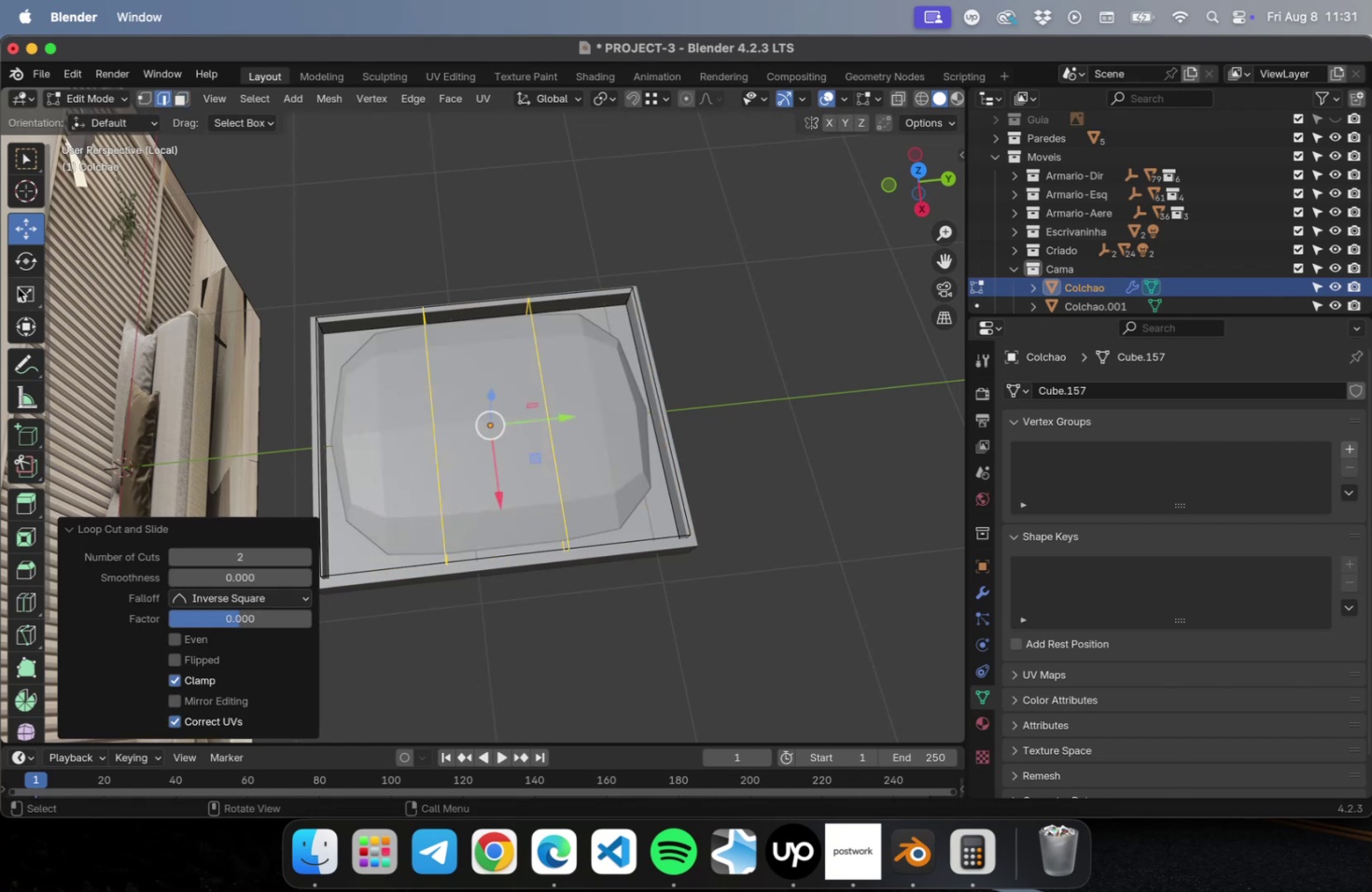 
mouse_move([26, 286])
 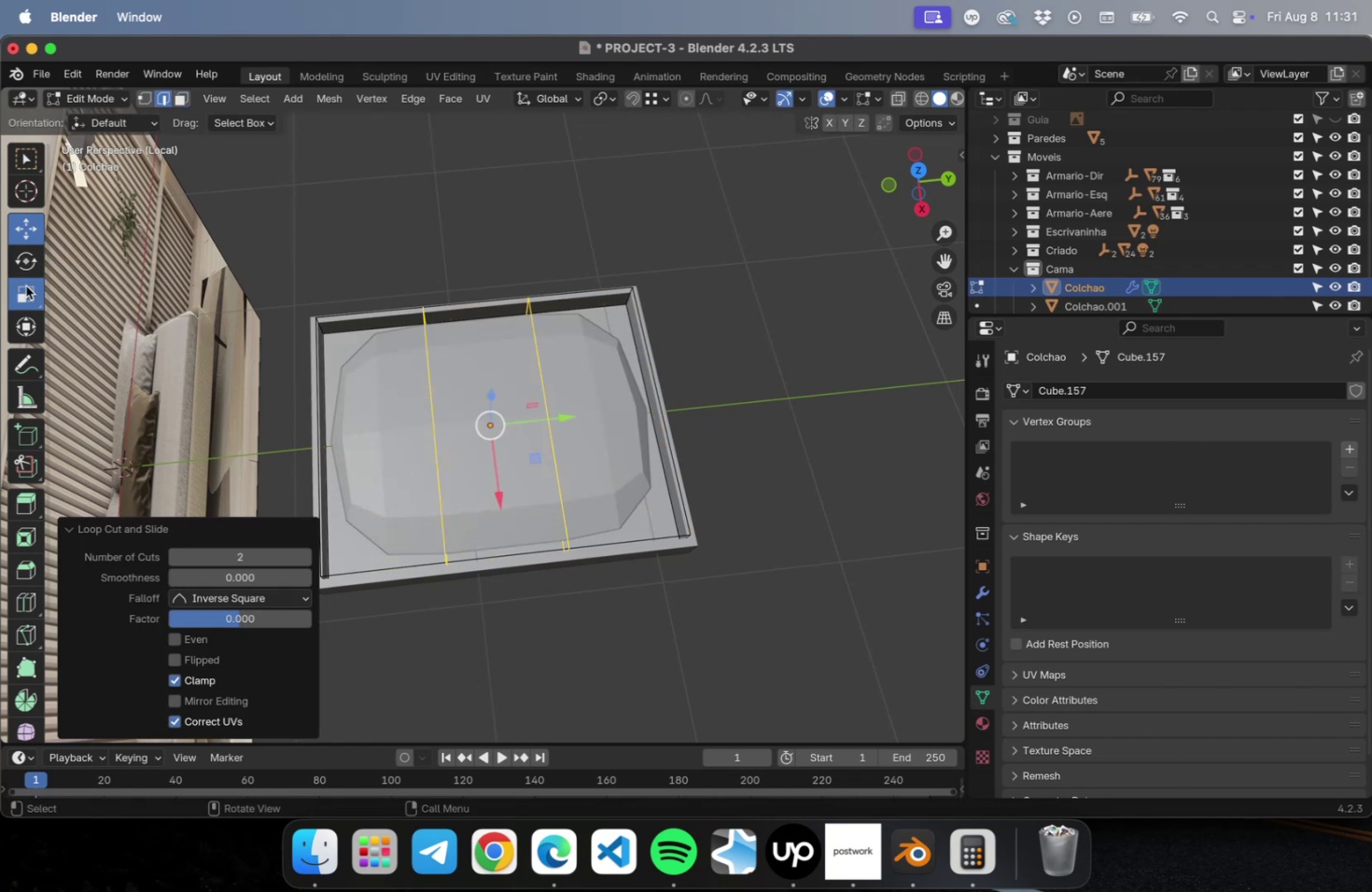 
left_click([26, 286])
 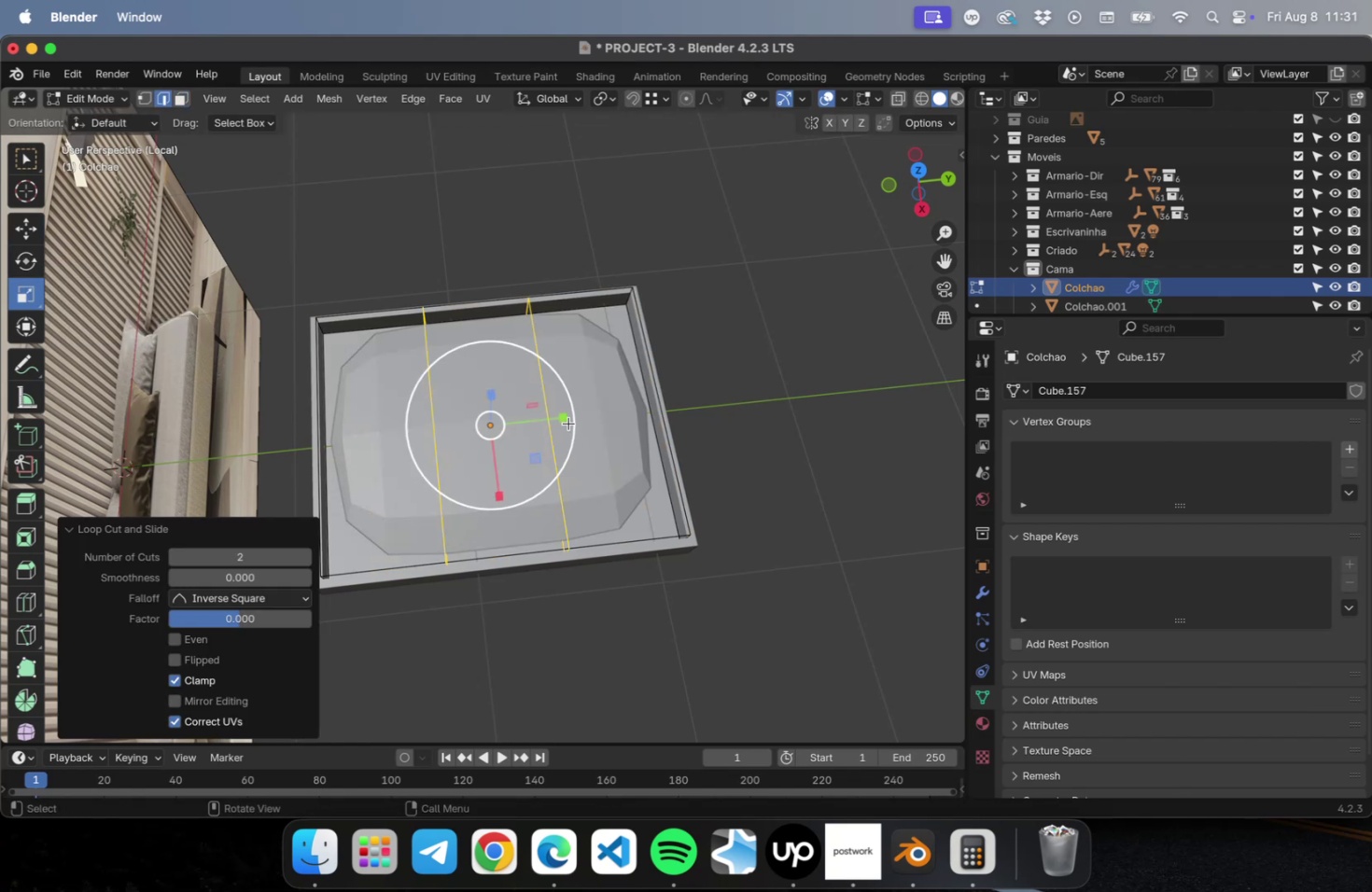 
left_click_drag(start_coordinate=[563, 417], to_coordinate=[710, 401])
 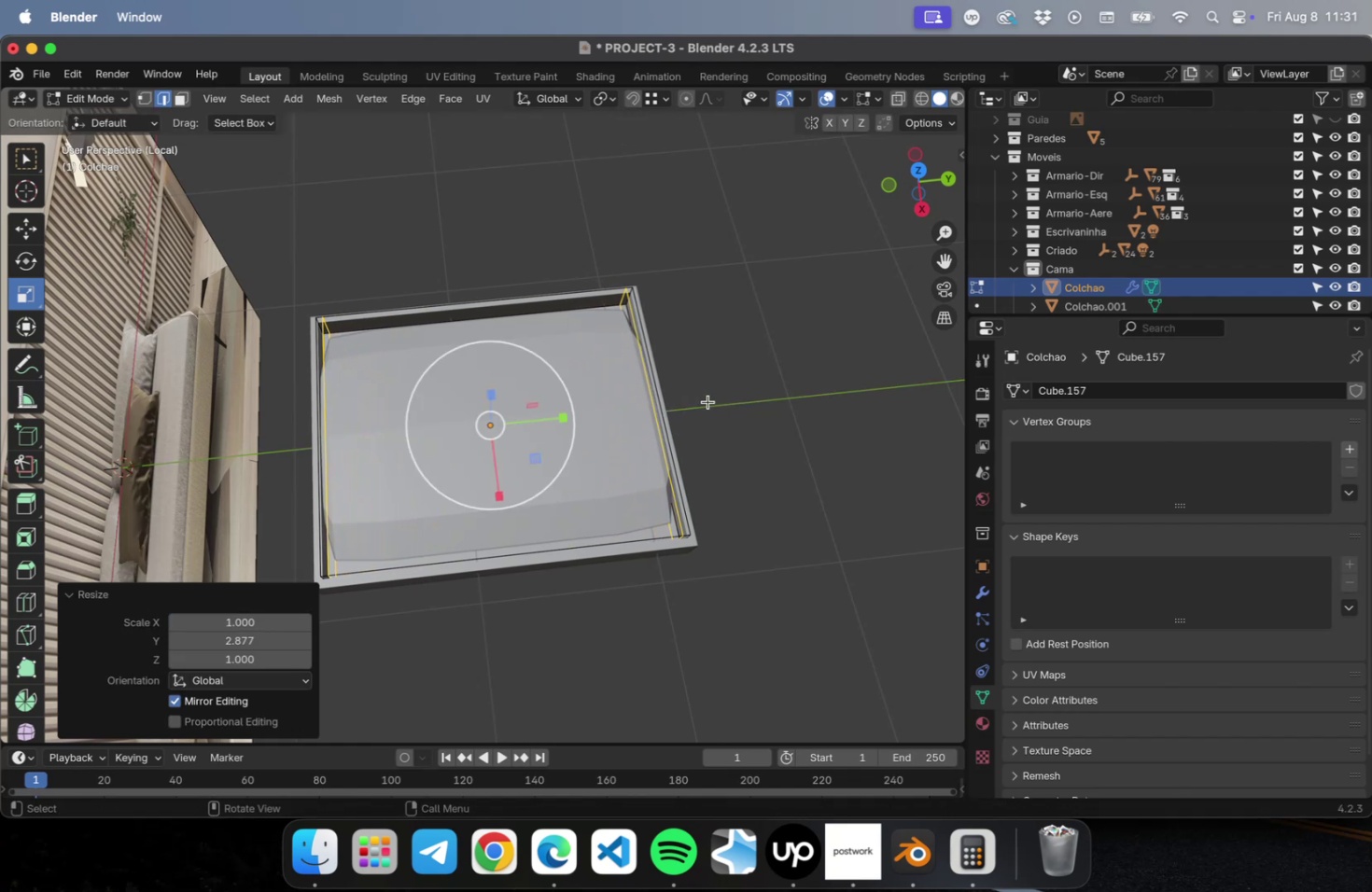 
key(NumLock)
 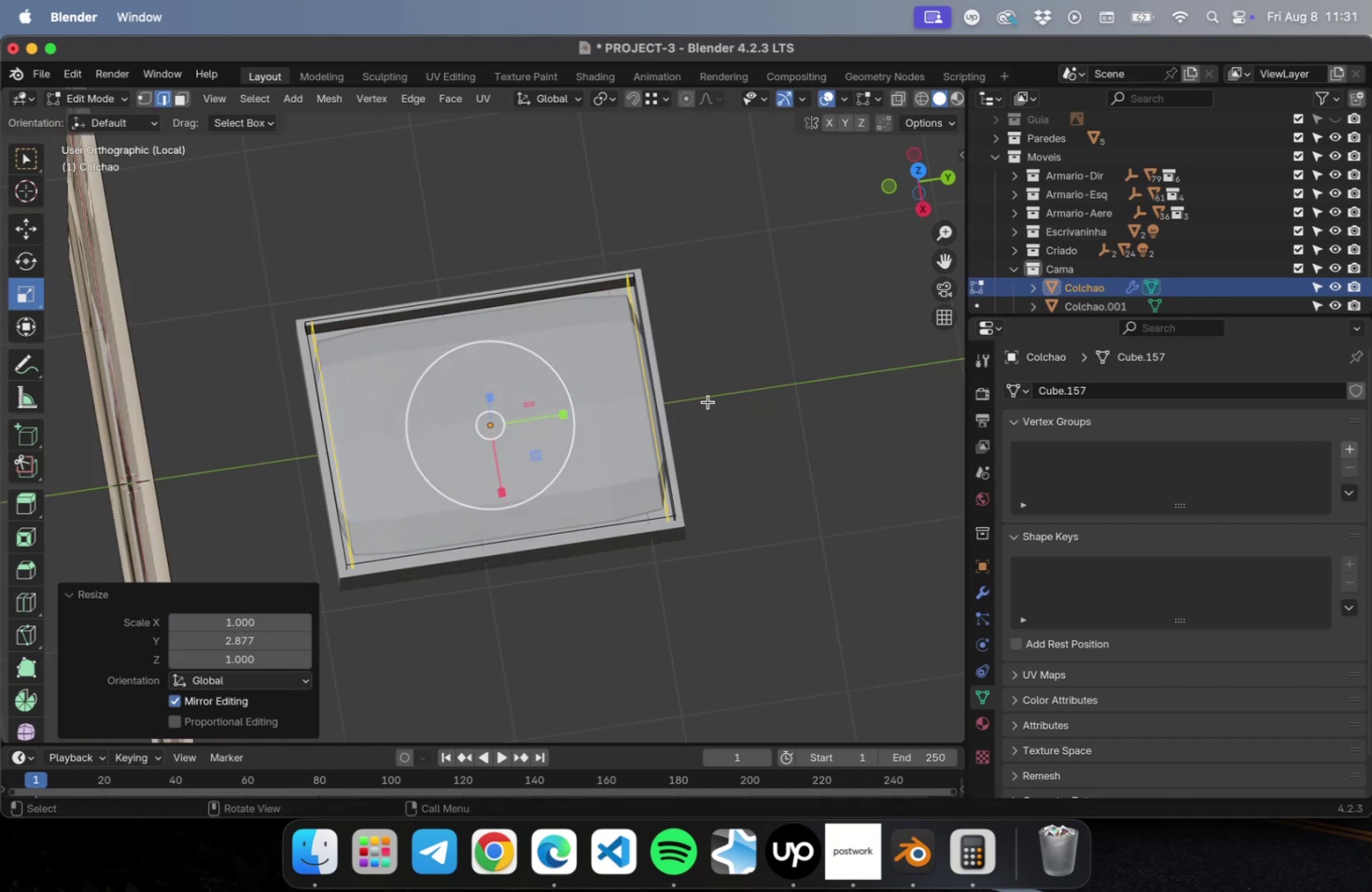 
key(Numpad7)
 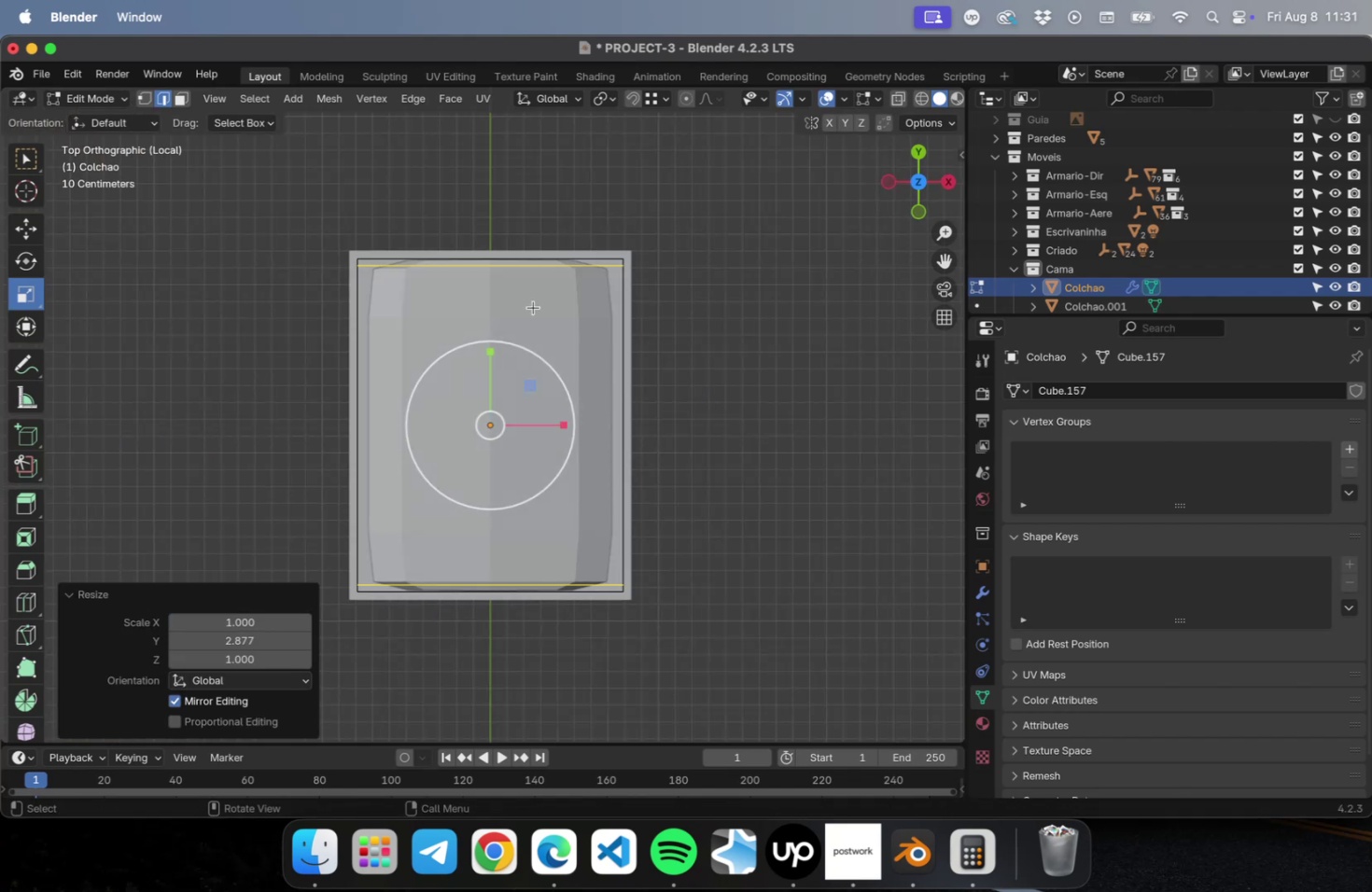 
scroll: coordinate [497, 349], scroll_direction: up, amount: 3.0
 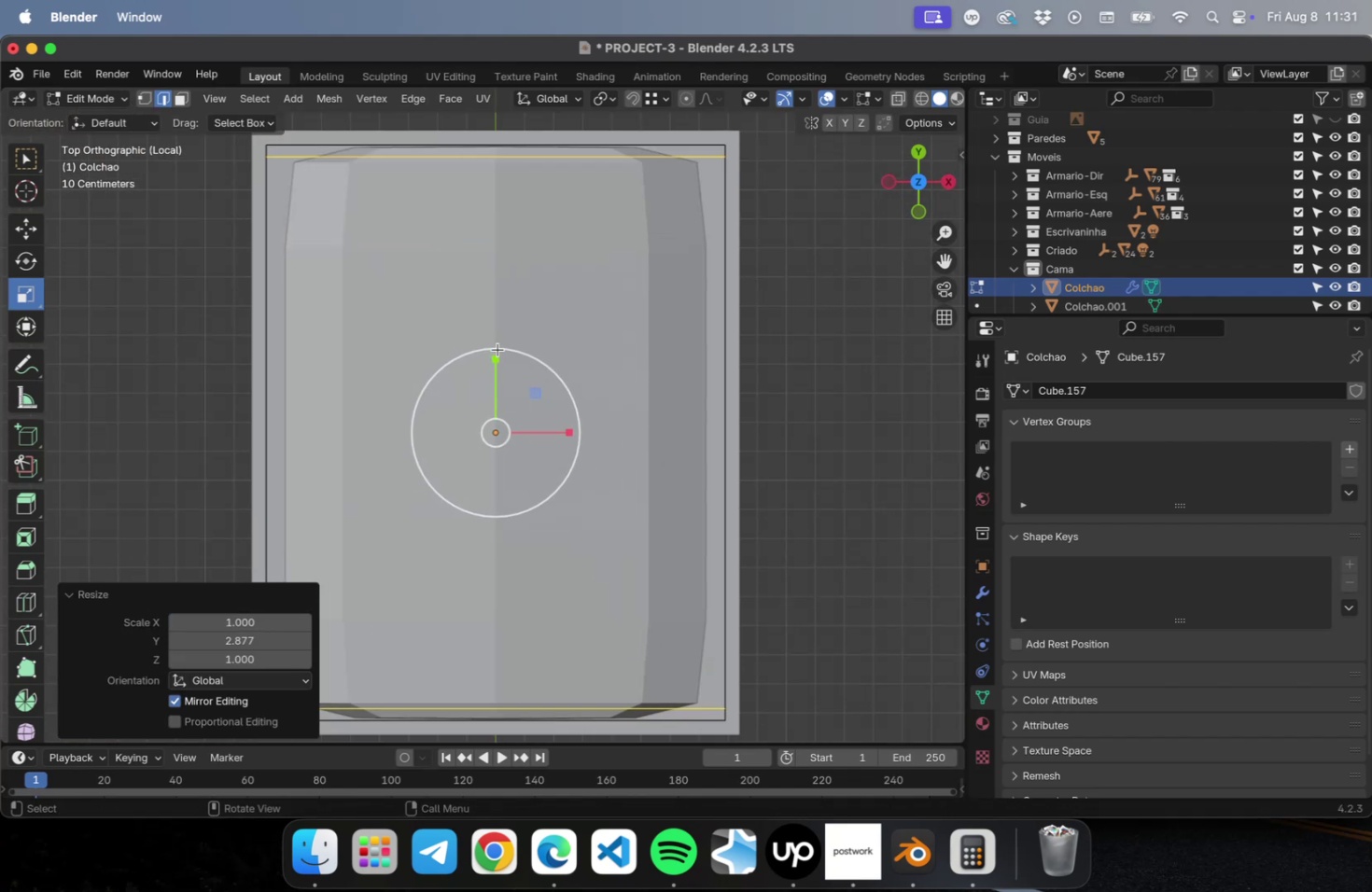 
hold_key(key=ShiftLeft, duration=0.62)
 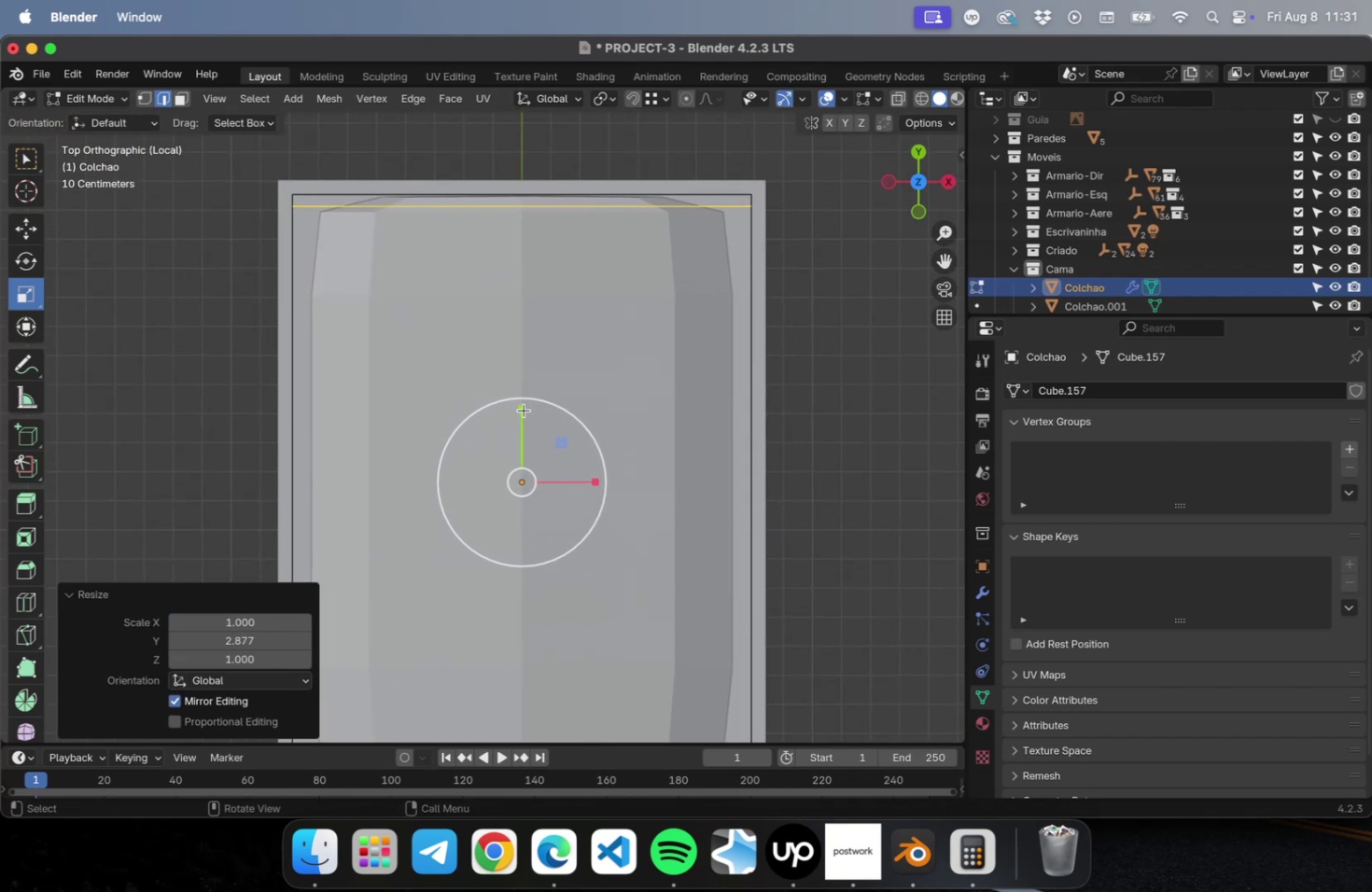 
left_click_drag(start_coordinate=[524, 410], to_coordinate=[525, 405])
 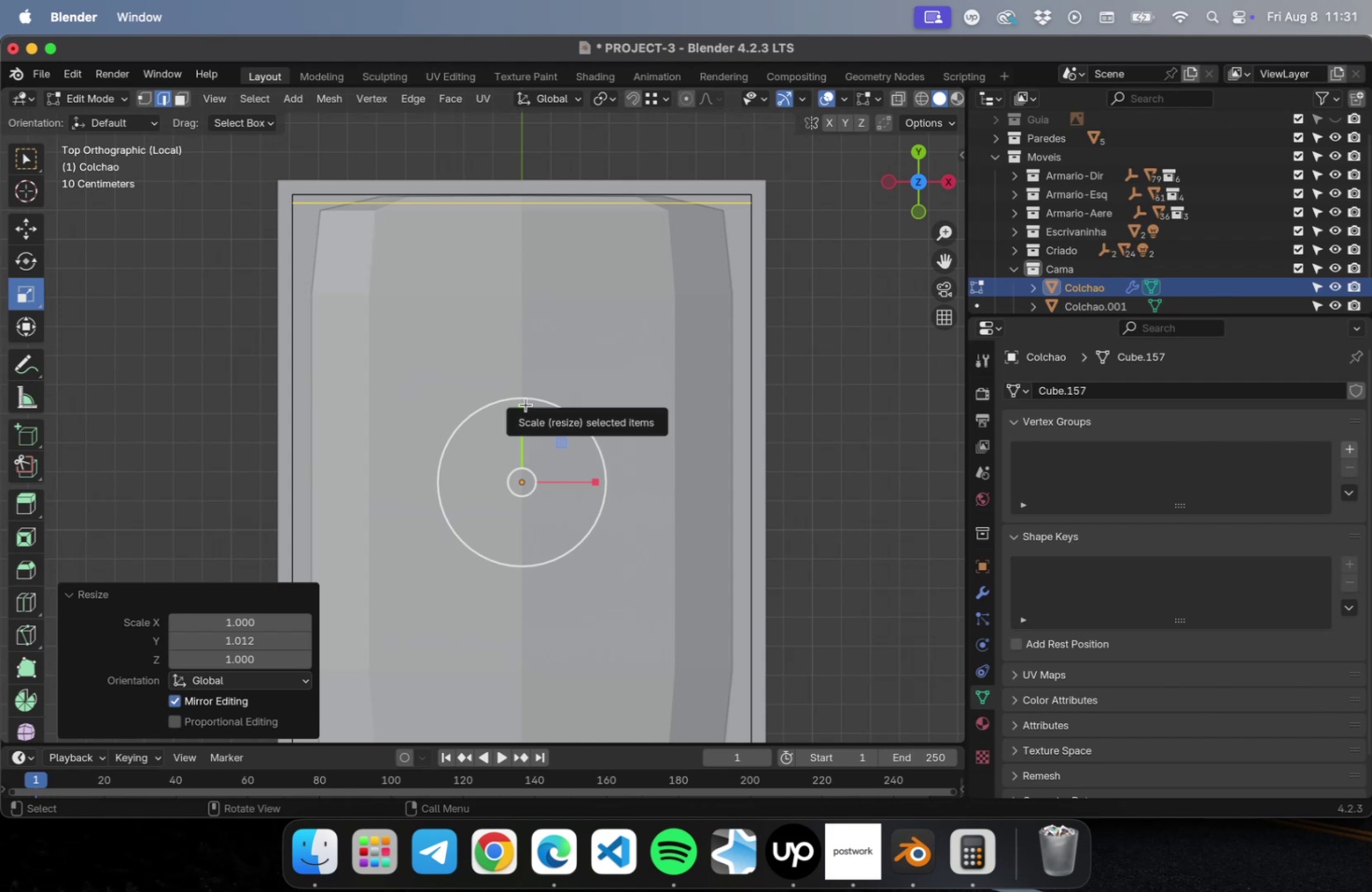 
left_click_drag(start_coordinate=[525, 404], to_coordinate=[526, 336])
 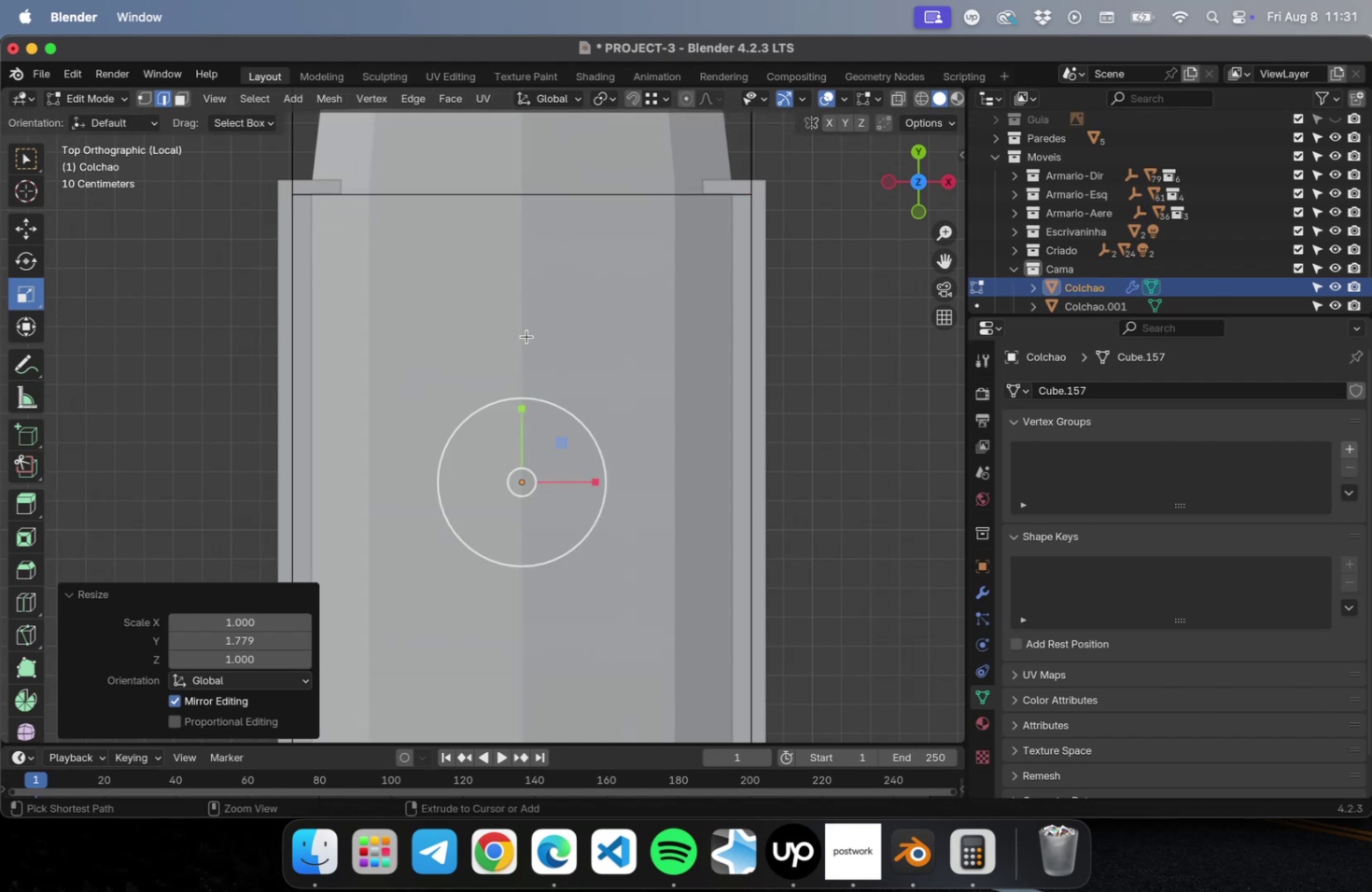 
key(Meta+Z)
 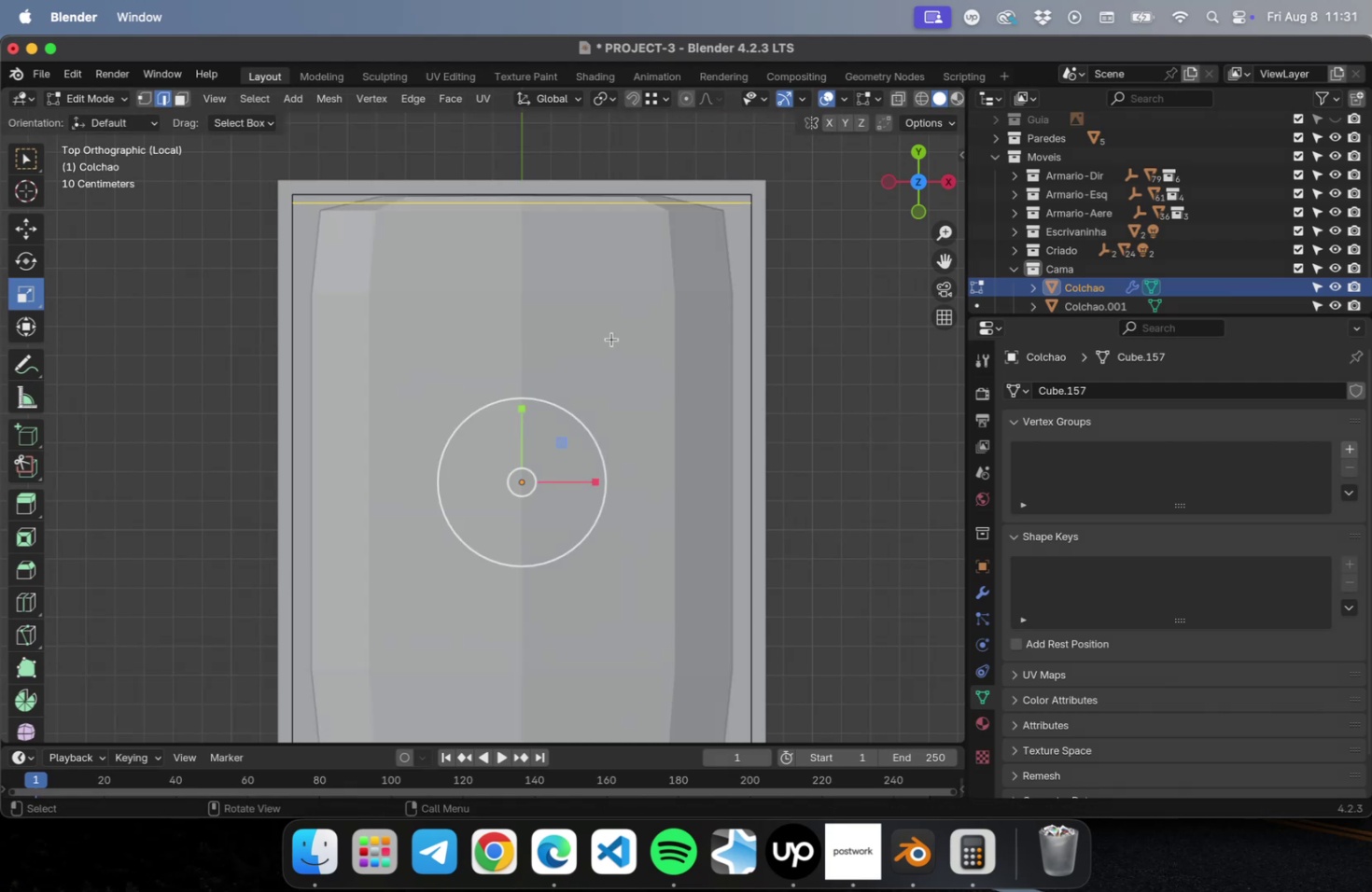 
key(Meta+R)
 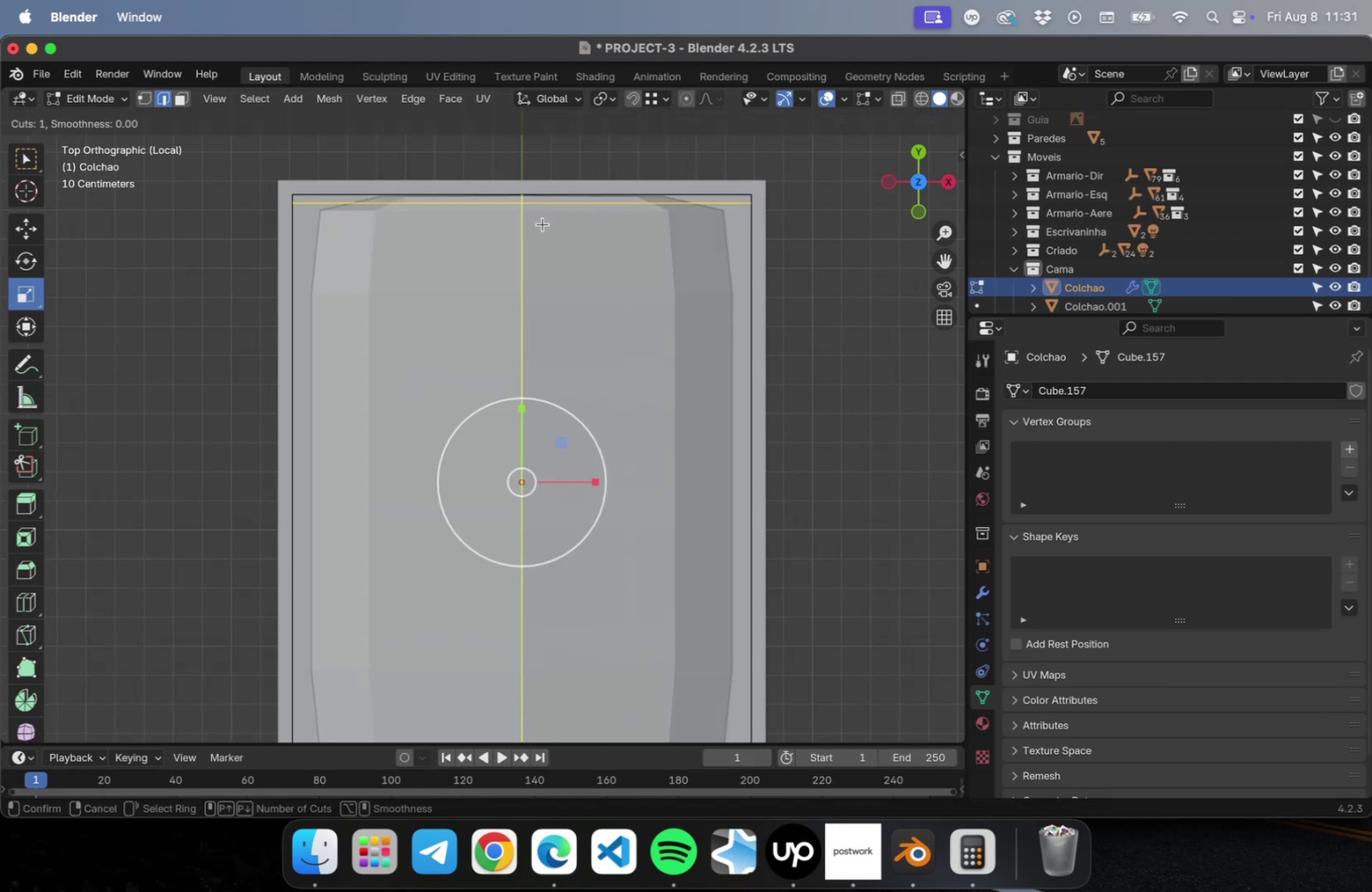 
scroll: coordinate [542, 224], scroll_direction: up, amount: 1.0
 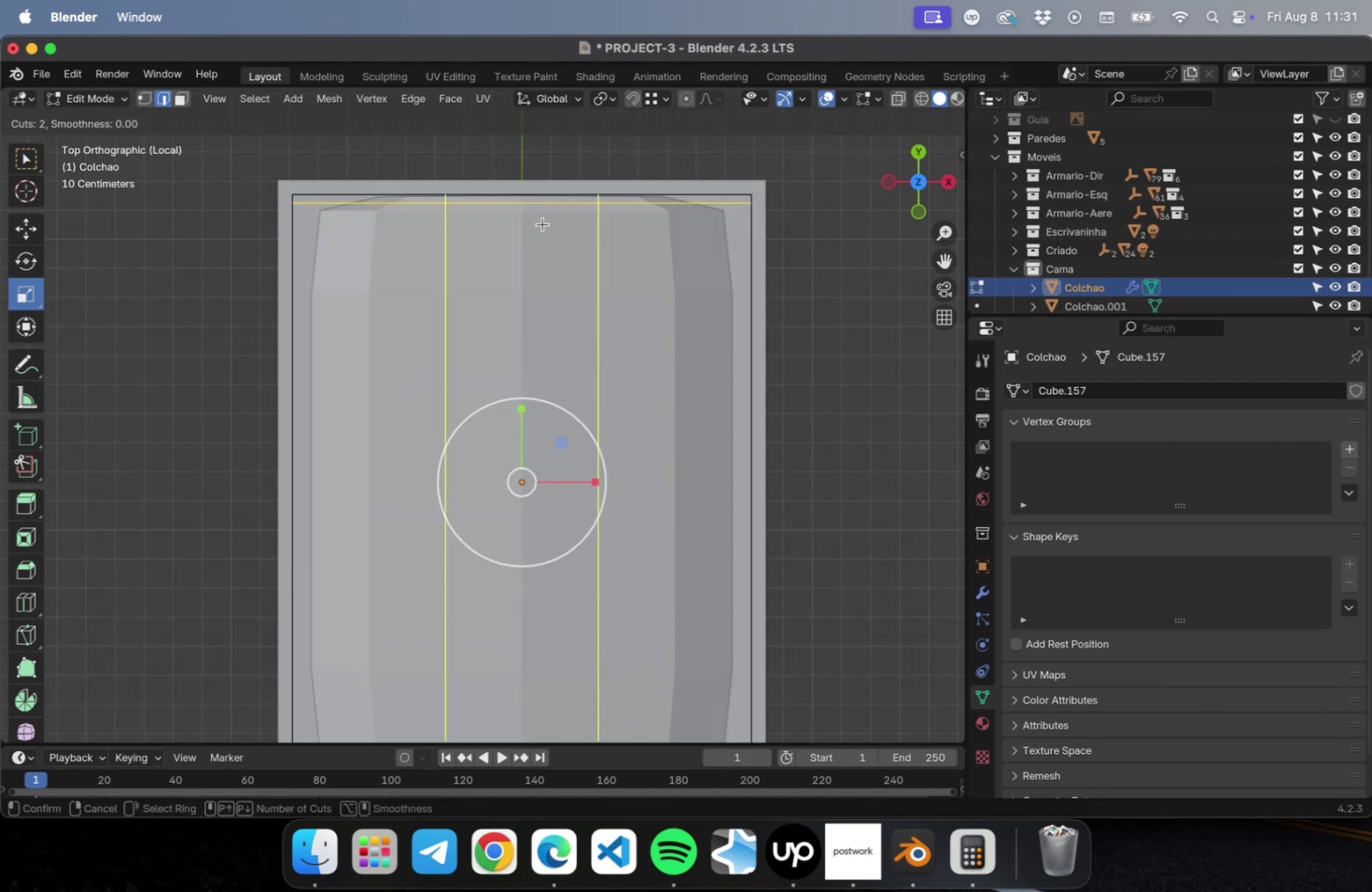 
left_click([542, 224])
 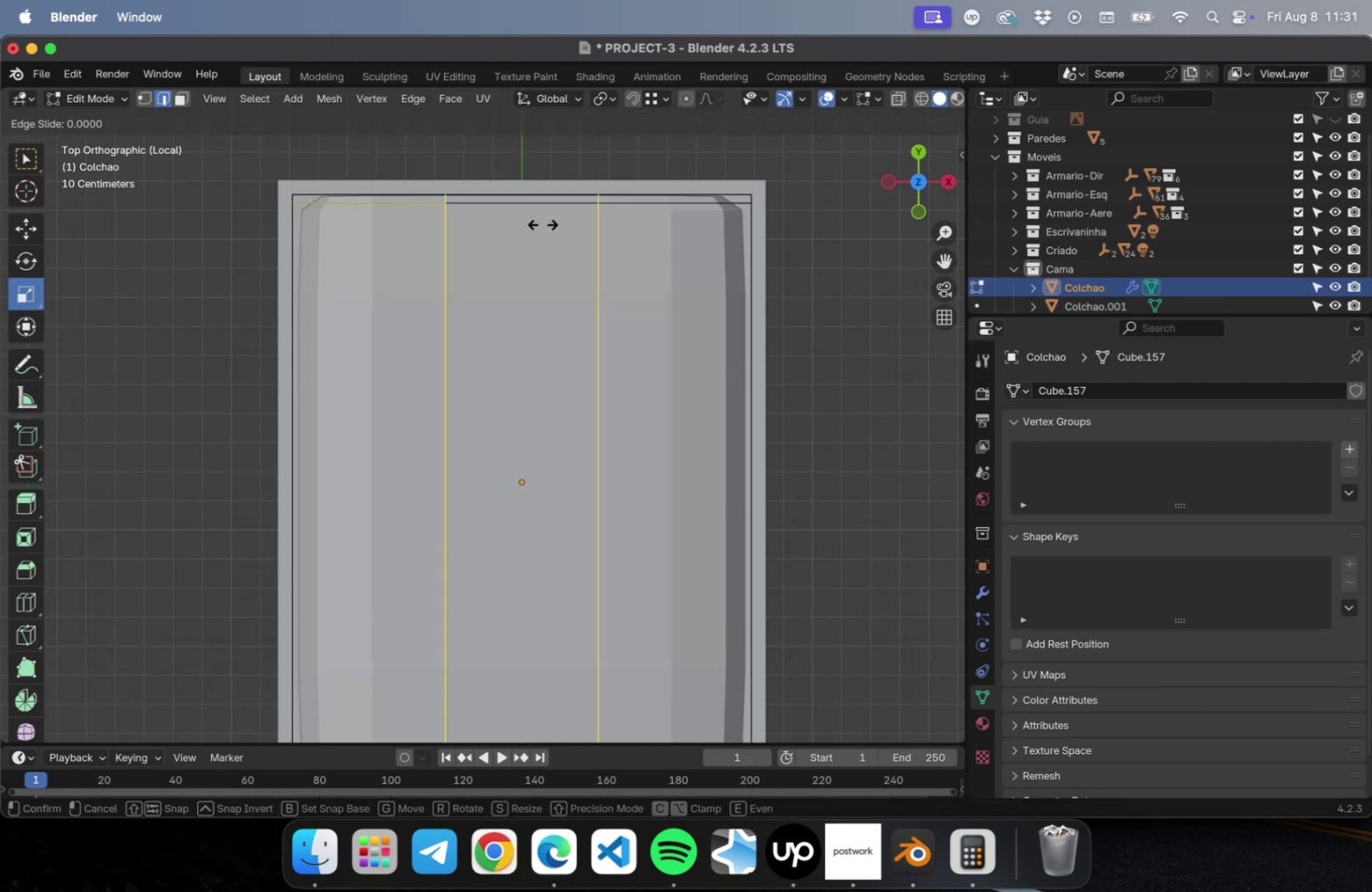 
key(Escape)
 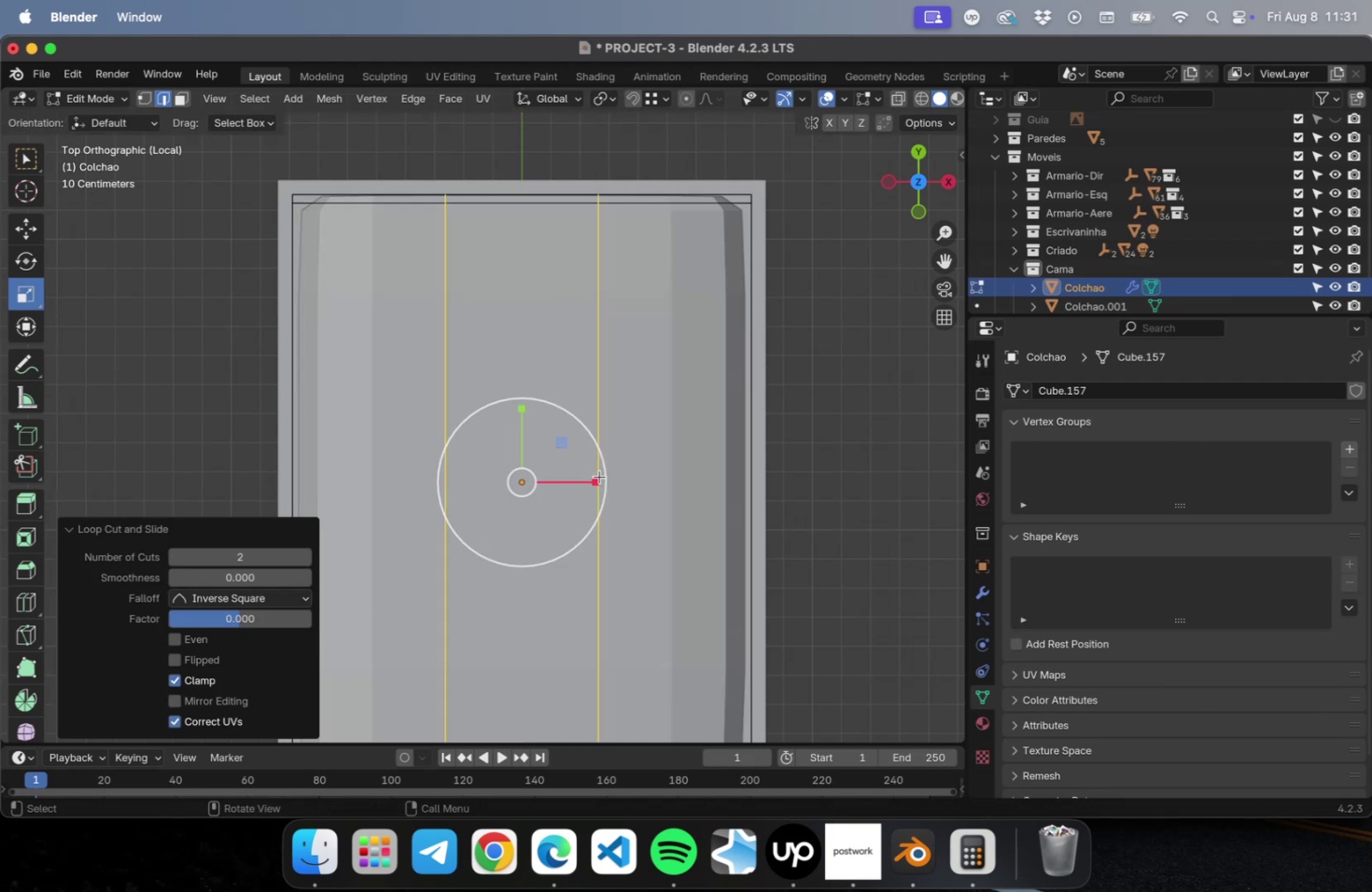 
left_click_drag(start_coordinate=[596, 481], to_coordinate=[750, 456])
 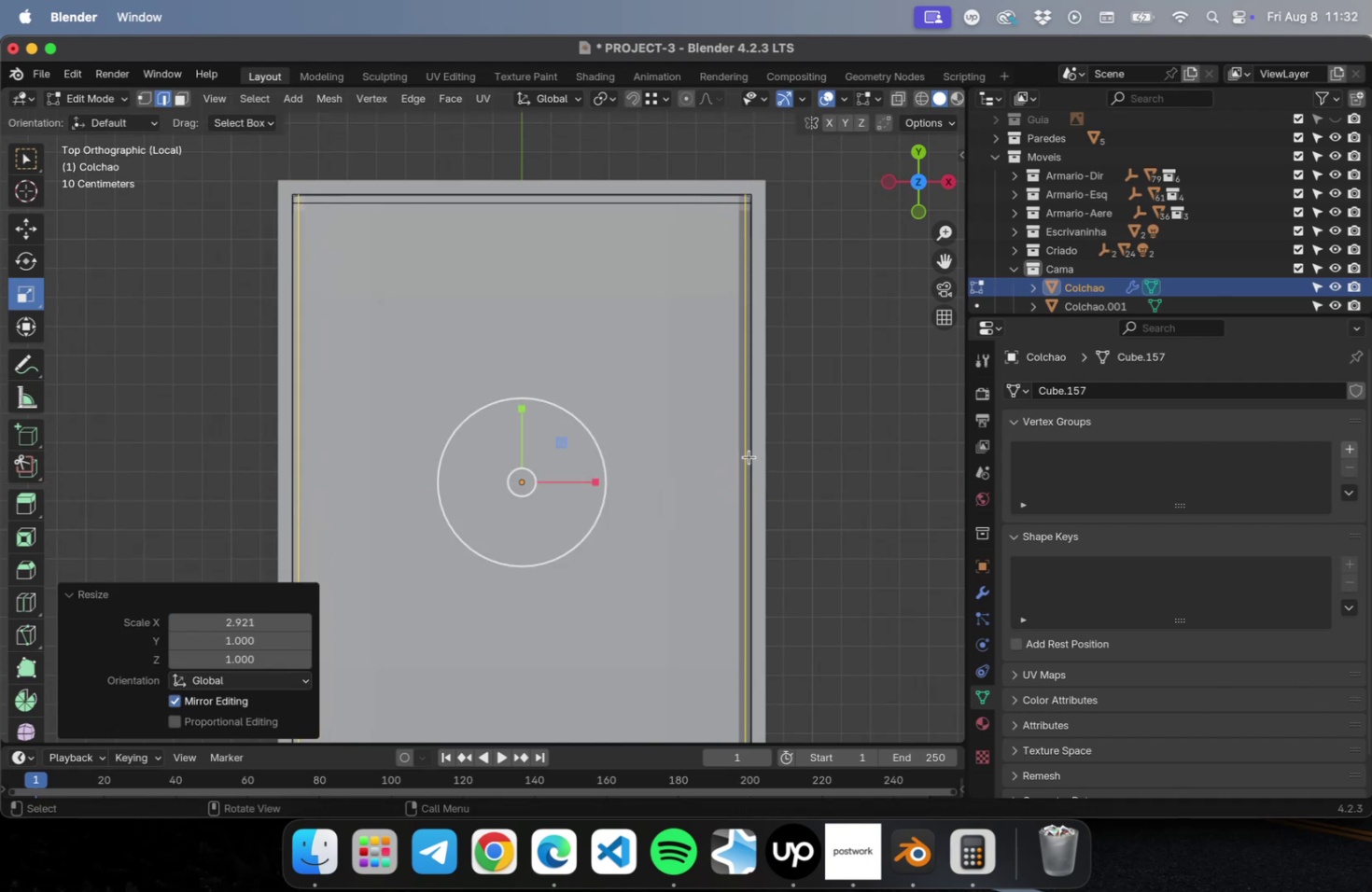 
key(Tab)
 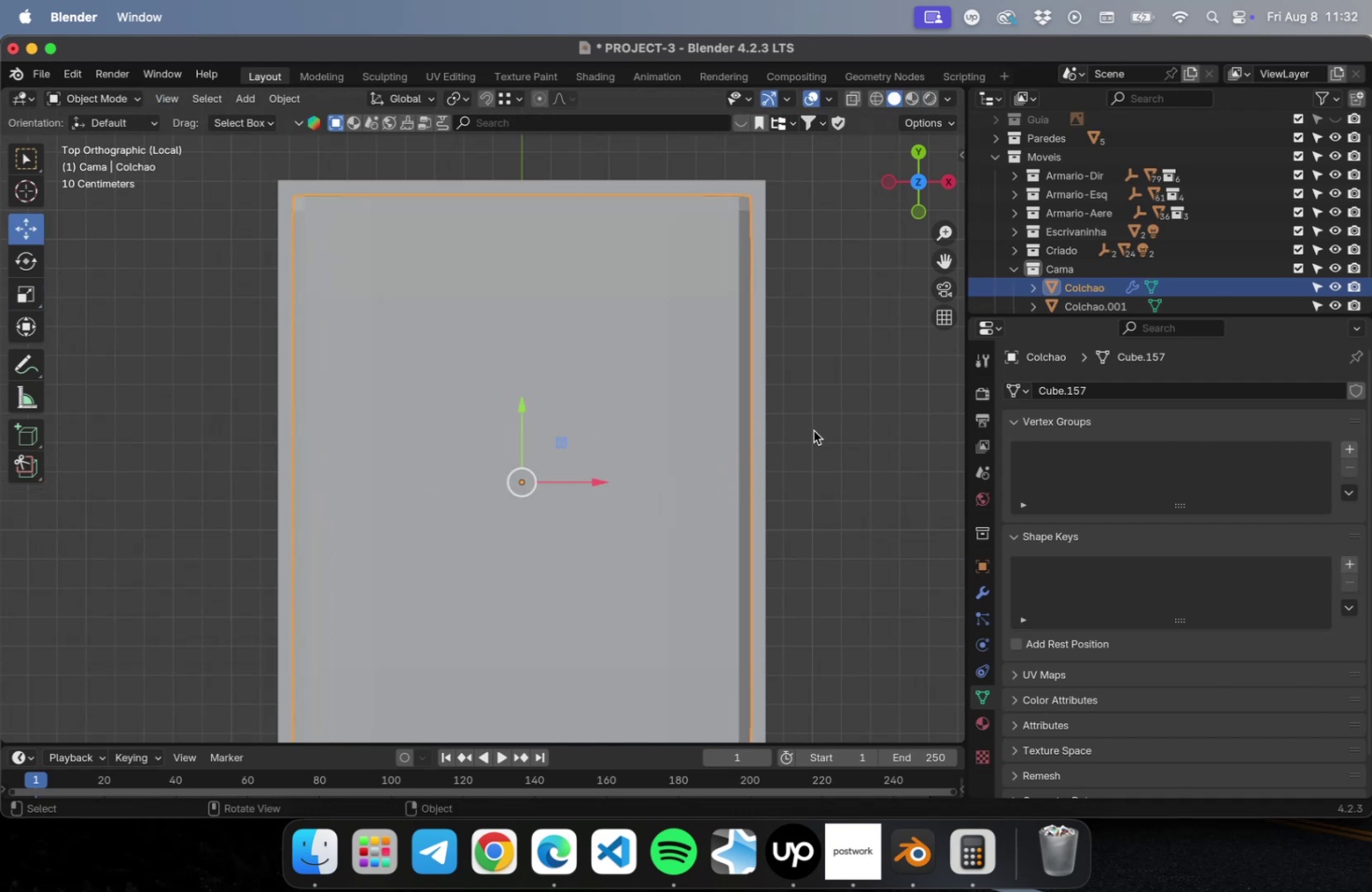 
scroll: coordinate [819, 461], scroll_direction: down, amount: 4.0
 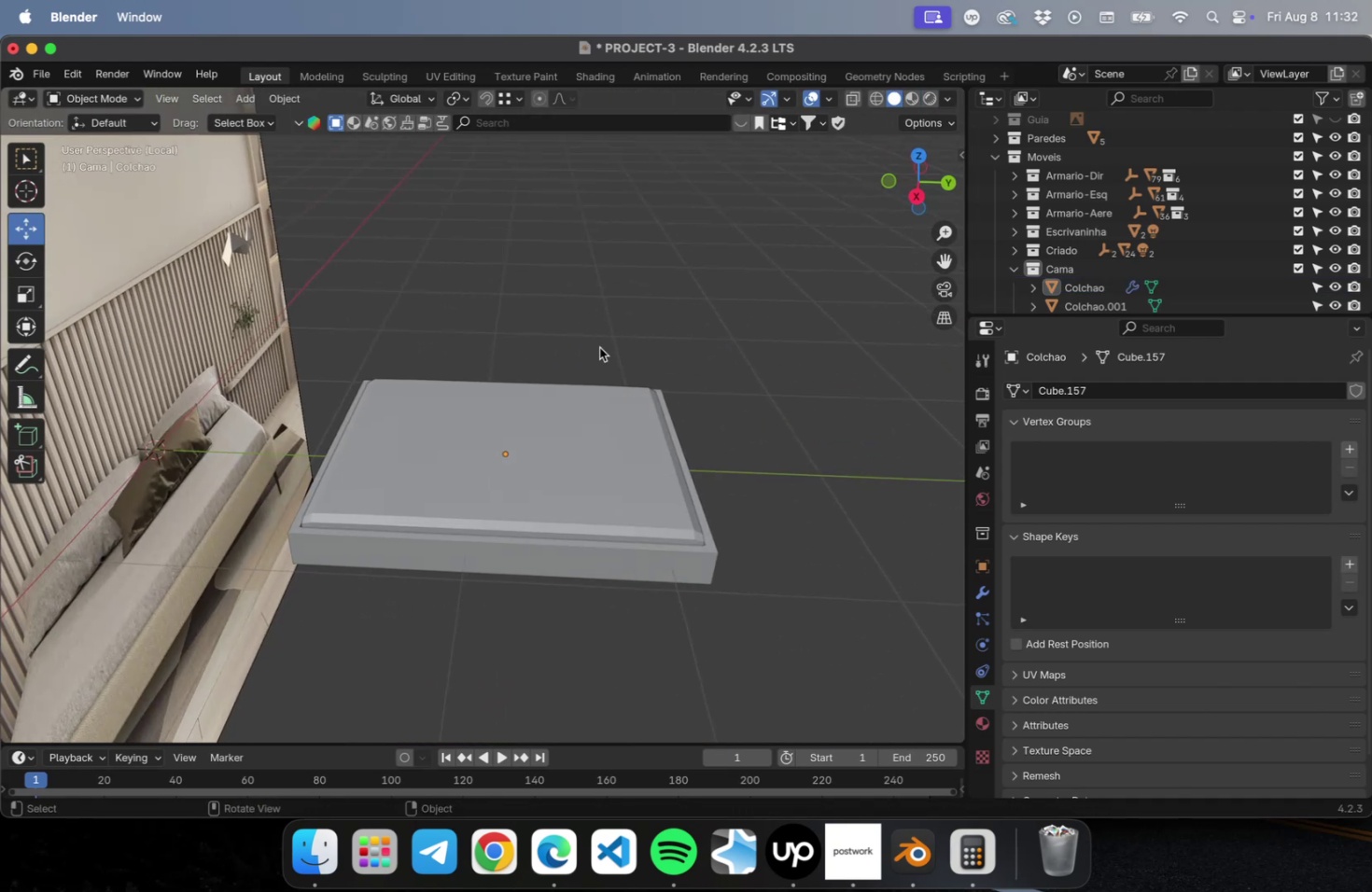 
left_click([607, 426])
 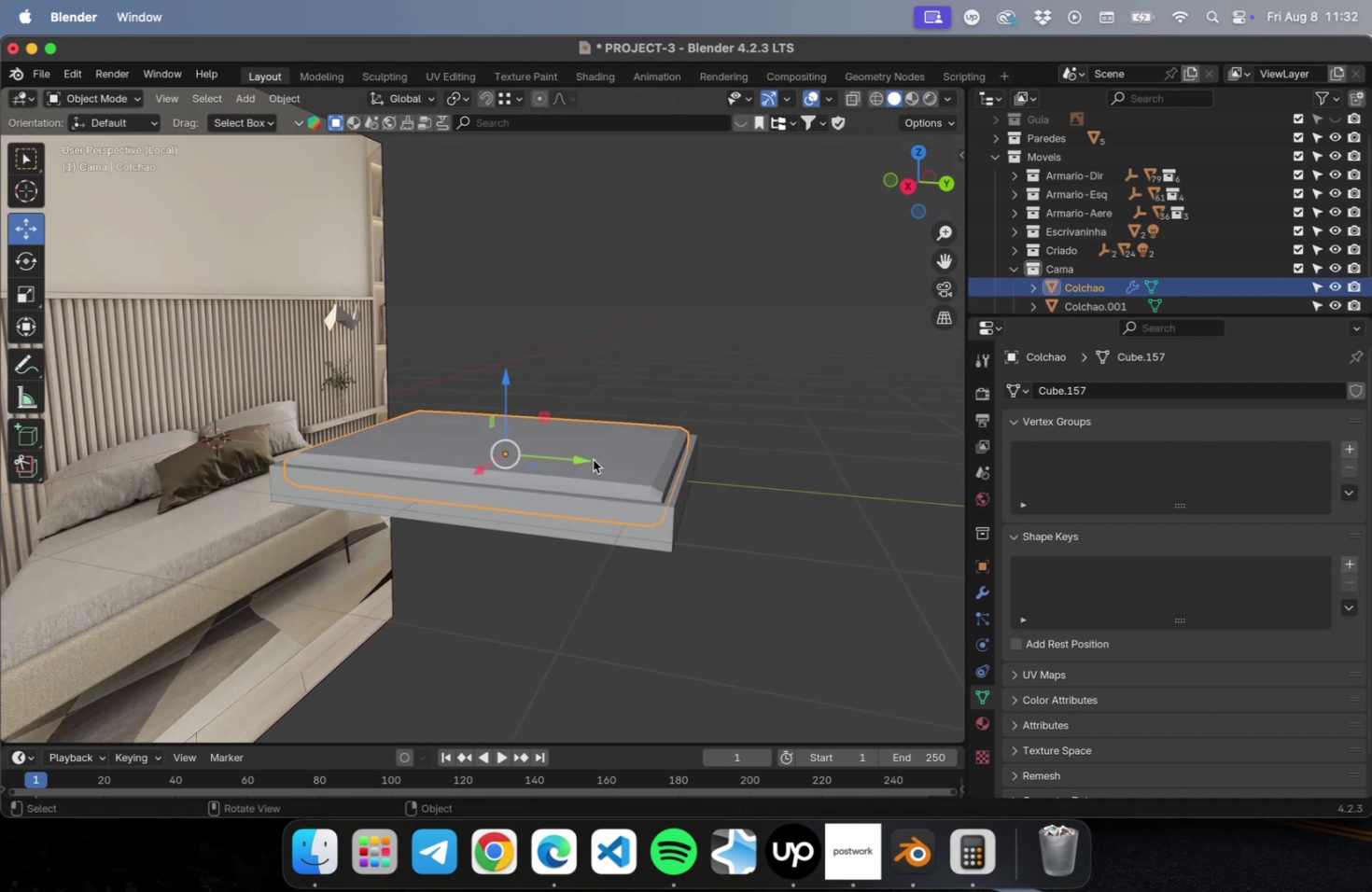 
key(Meta+2)
 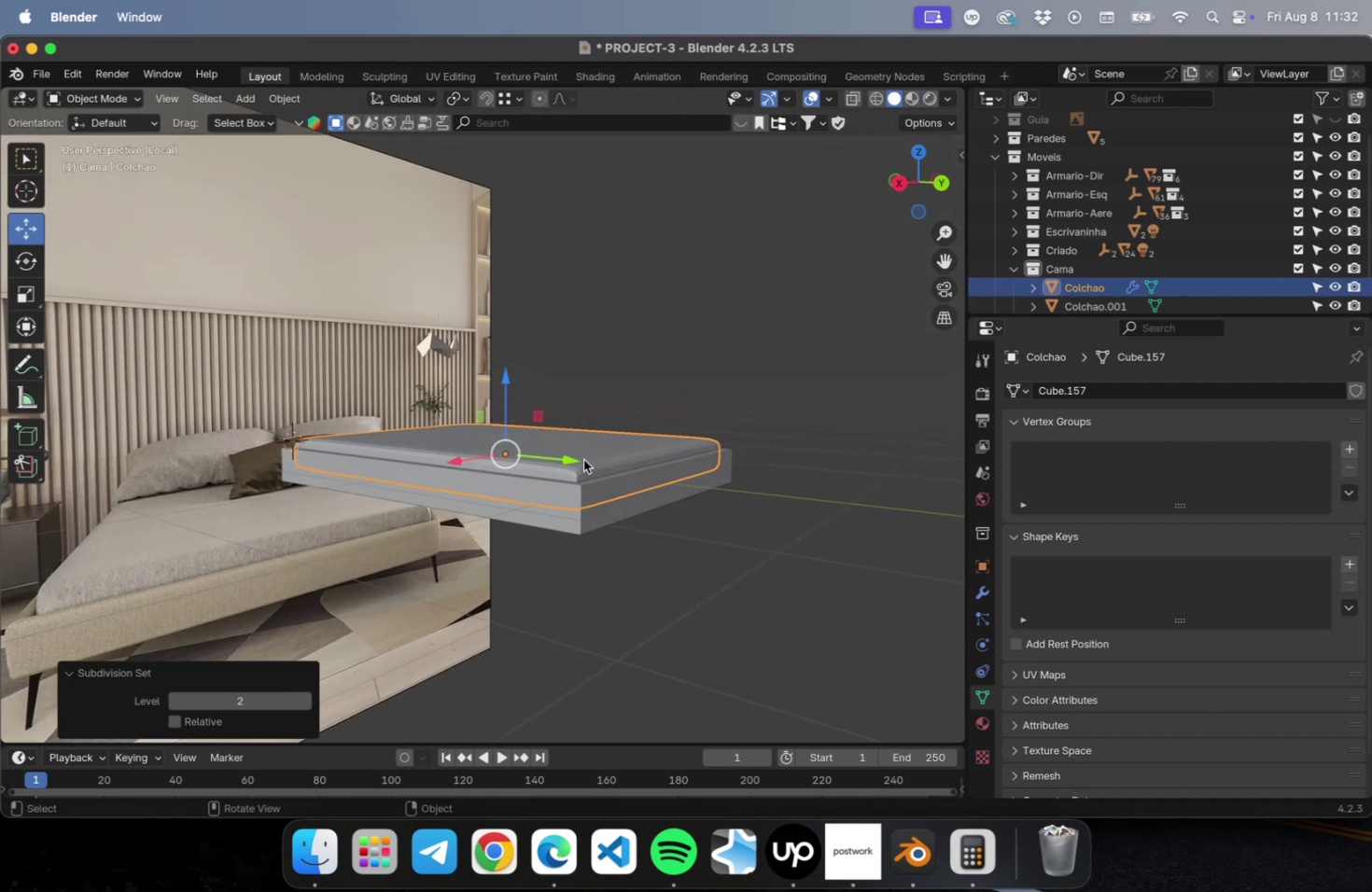 
scroll: coordinate [607, 465], scroll_direction: up, amount: 4.0
 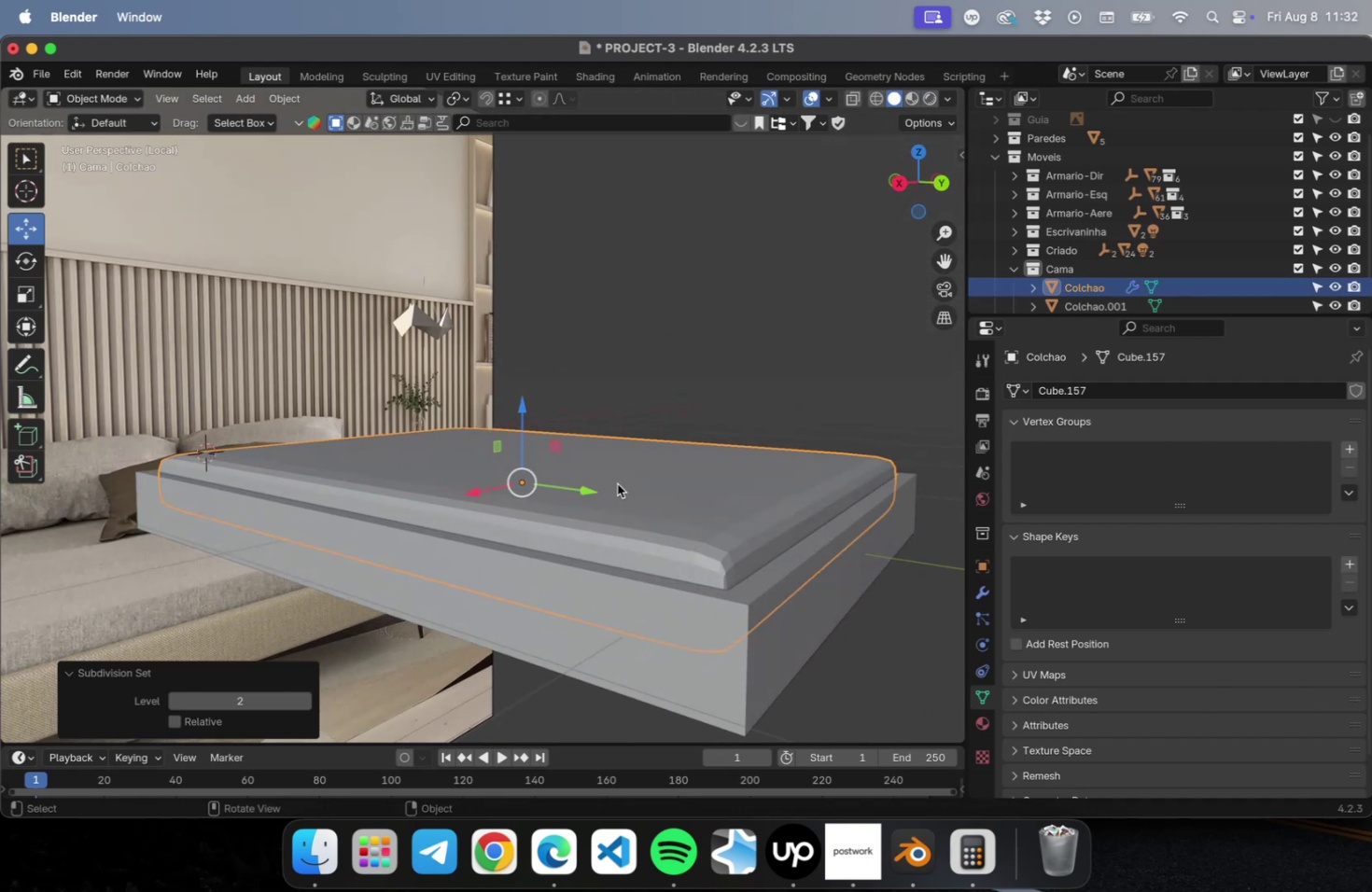 
mouse_move([671, 468])
 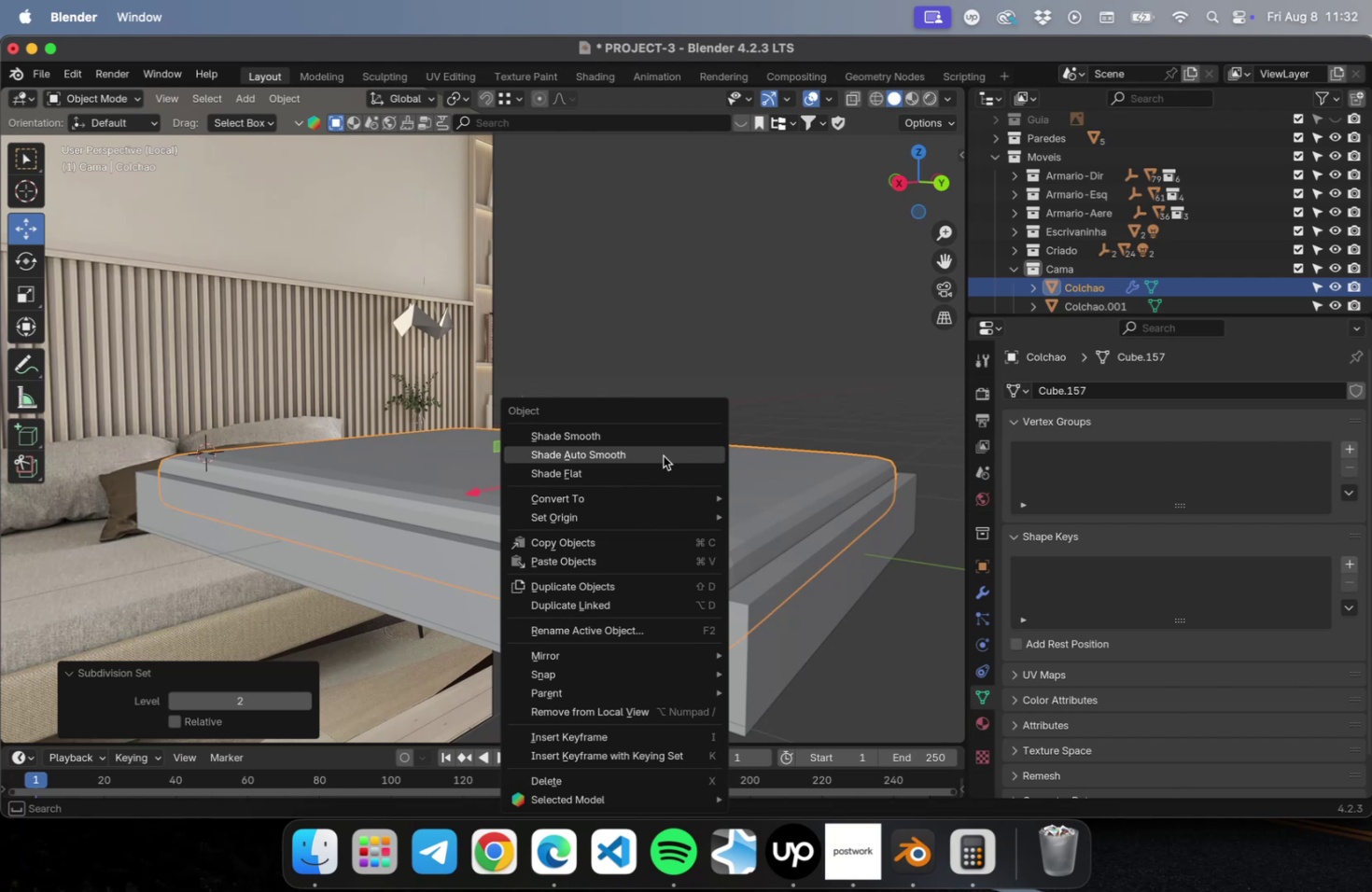 
left_click([663, 455])
 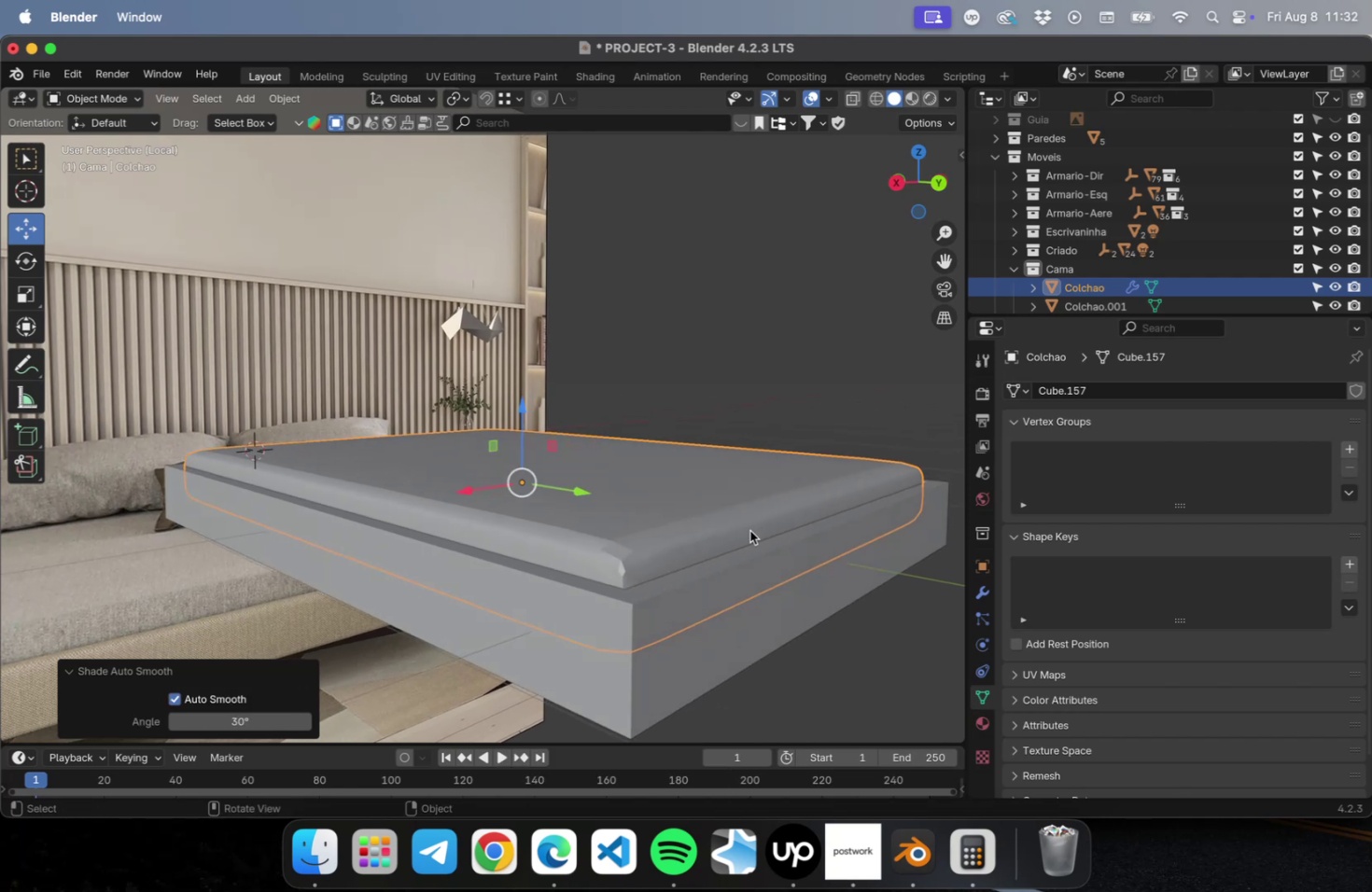 
left_click([732, 519])
 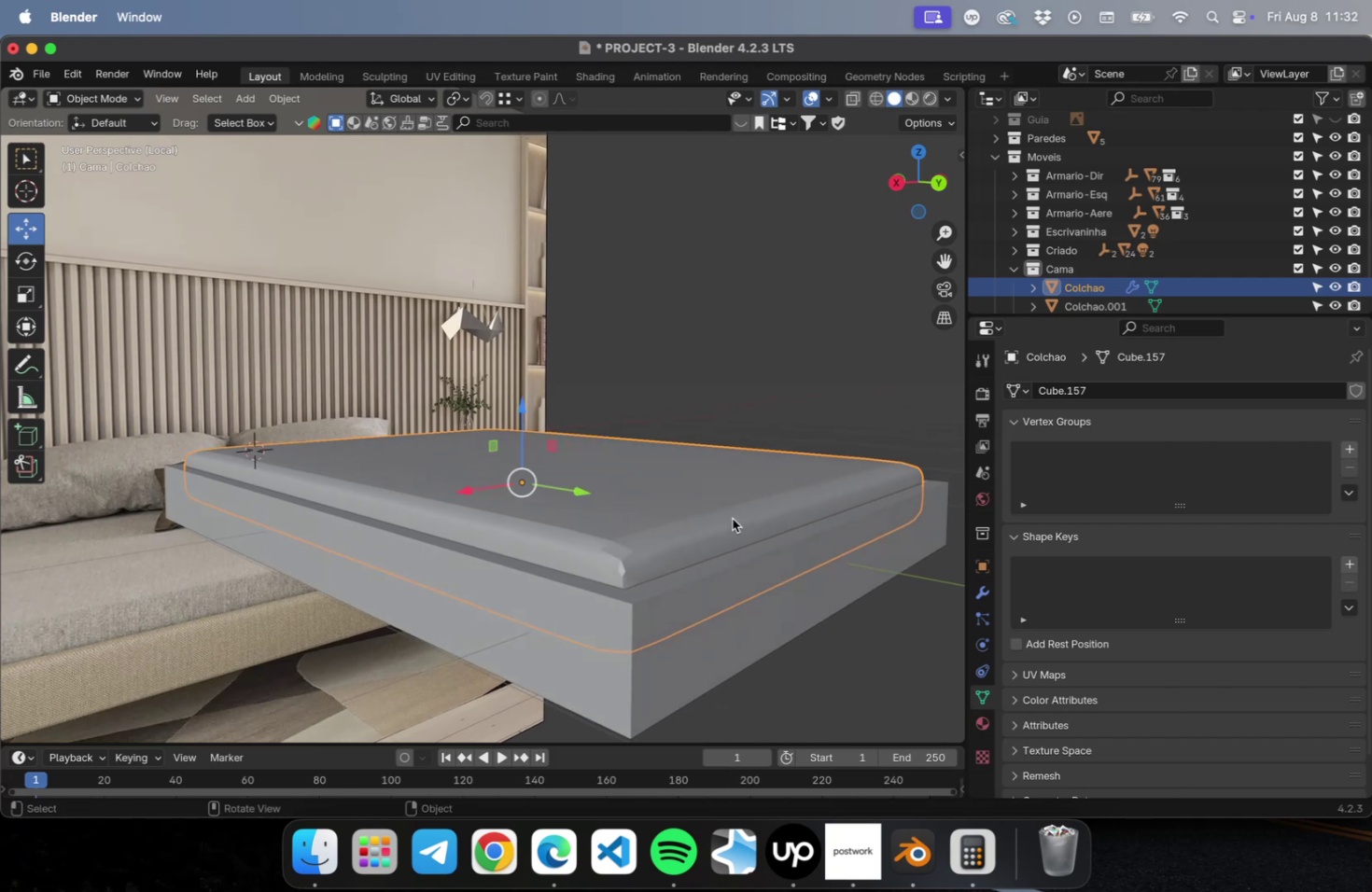 
key(Meta+CommandLeft)
 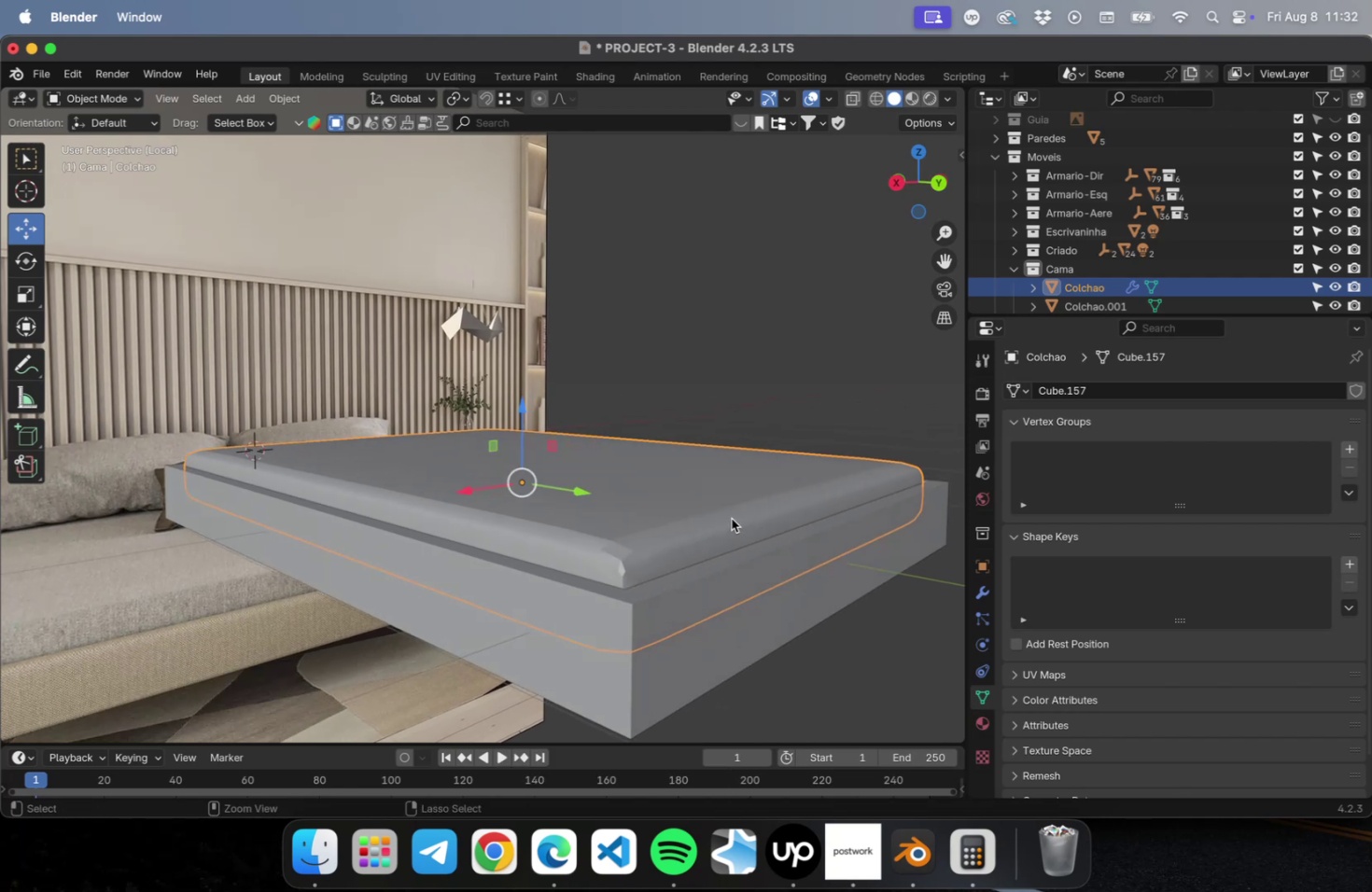 
key(Meta+3)
 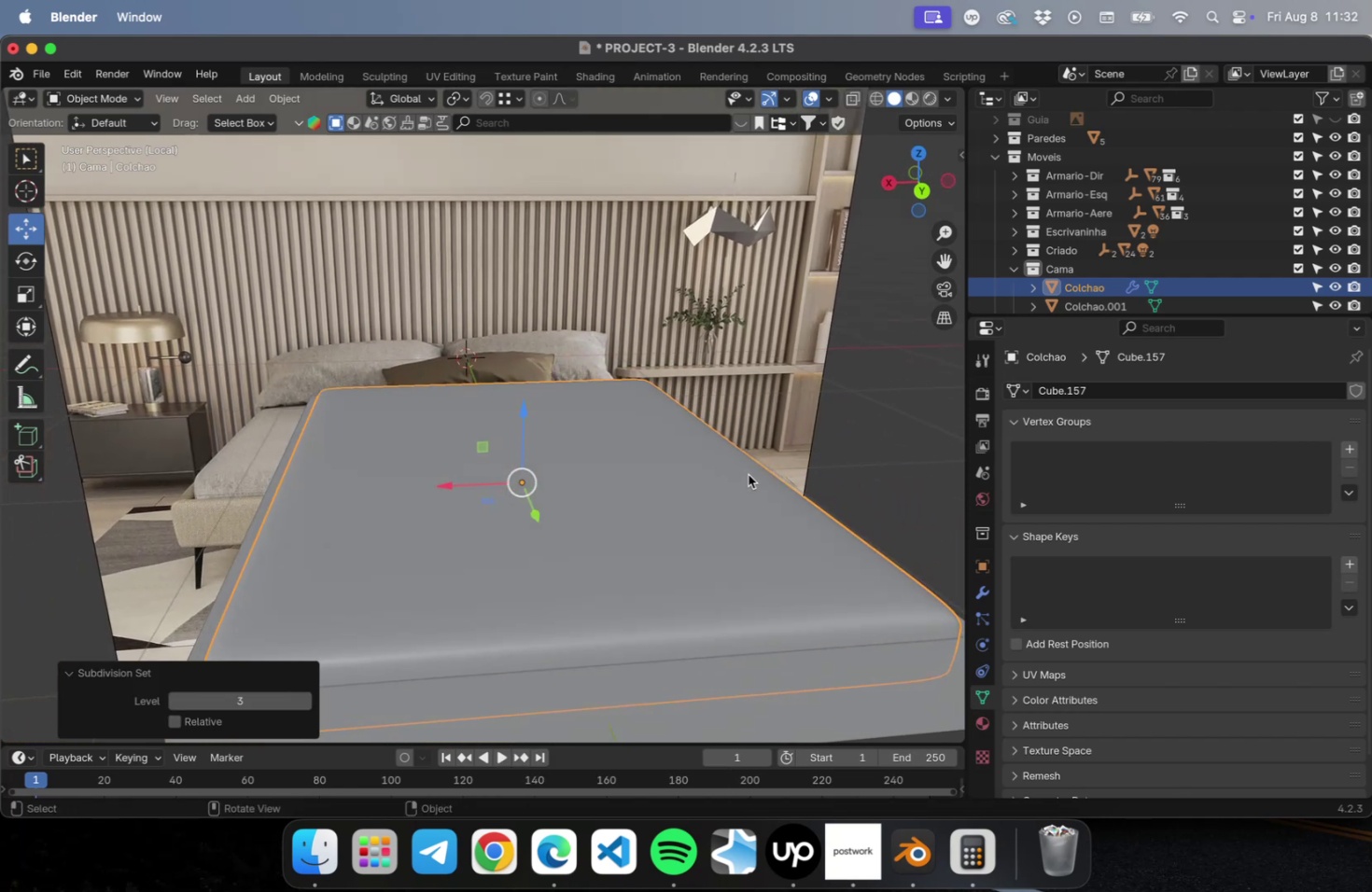 
left_click([907, 461])
 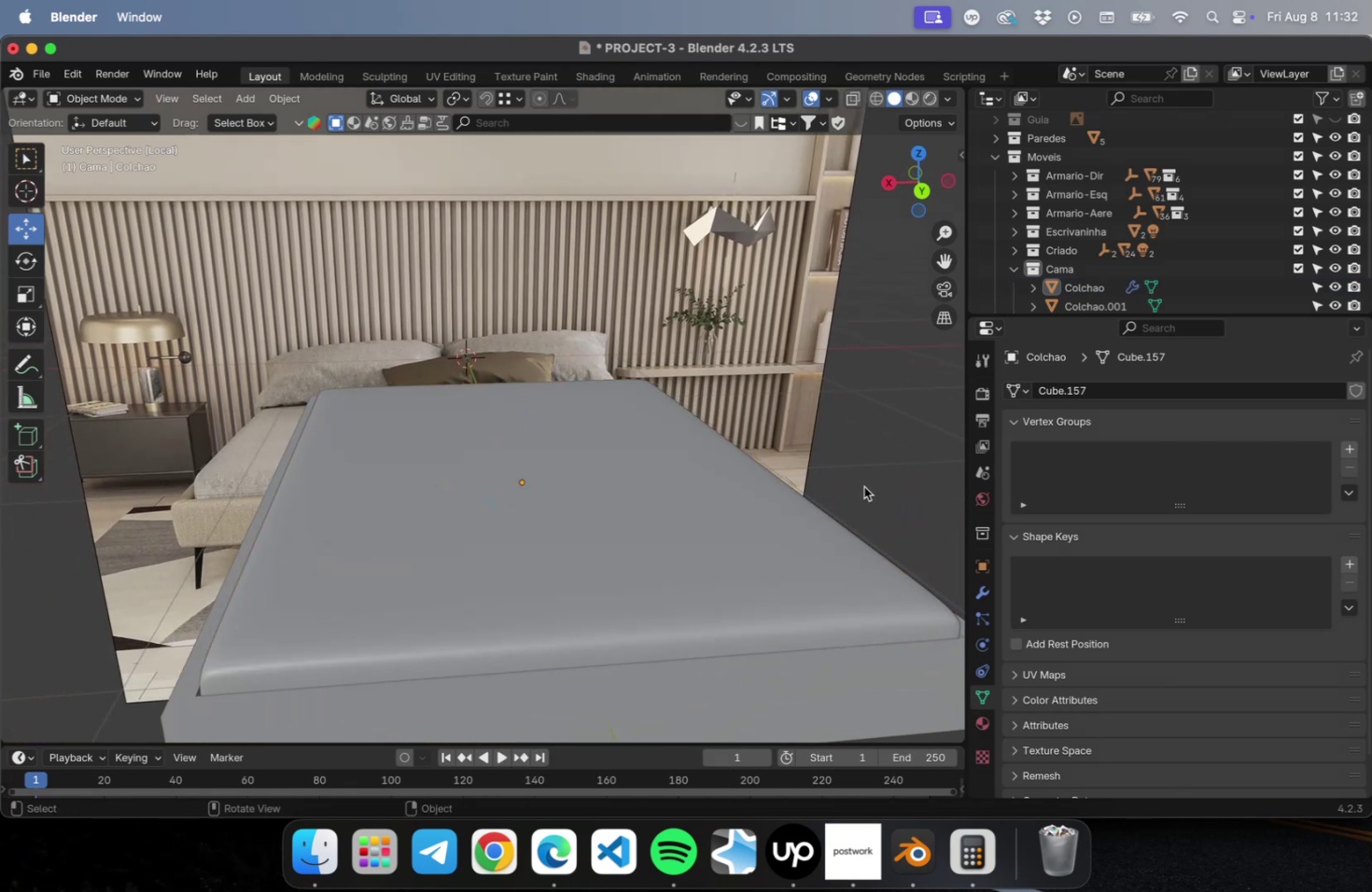 
scroll: coordinate [643, 548], scroll_direction: down, amount: 2.0
 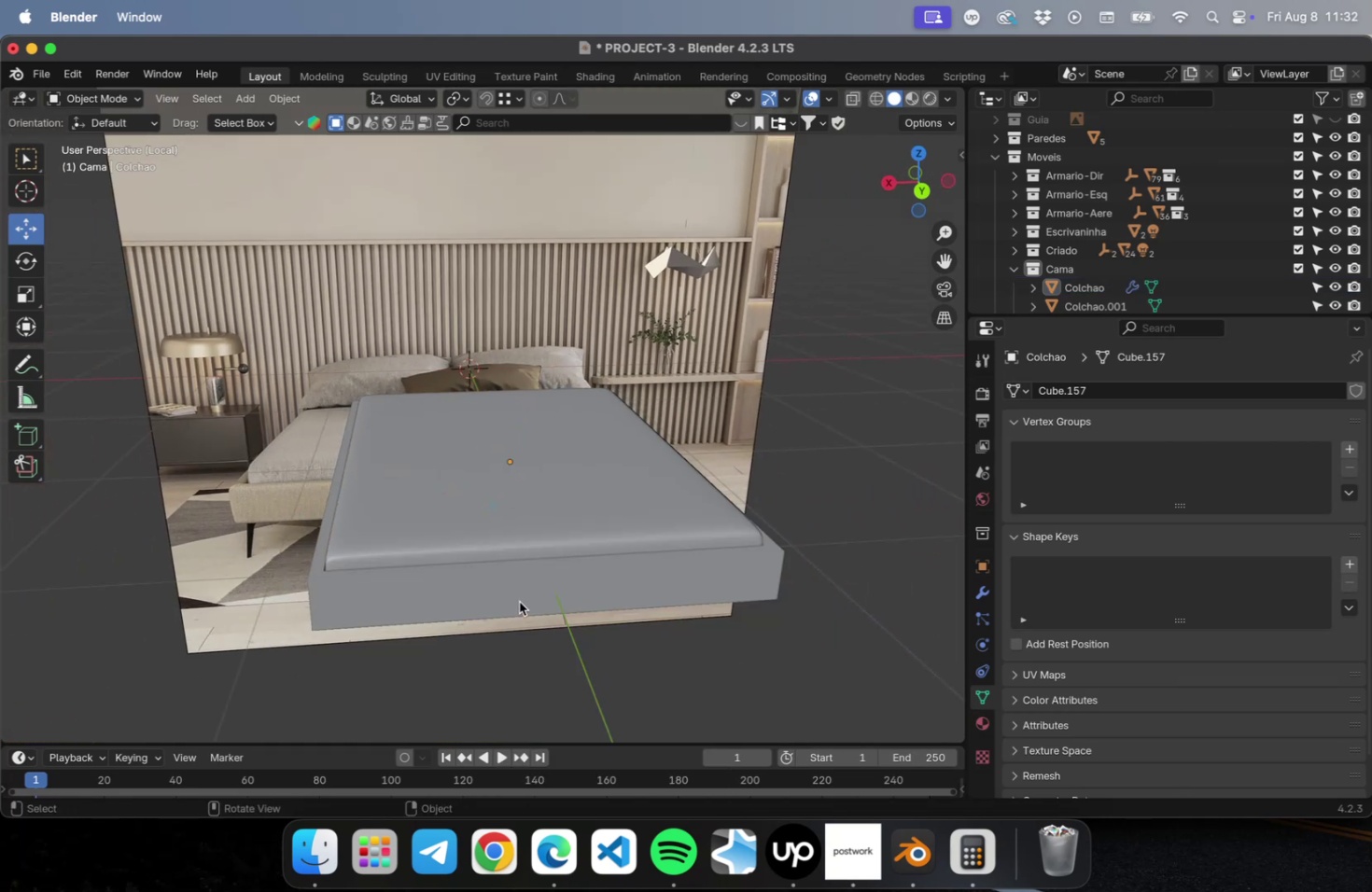 
left_click([517, 596])
 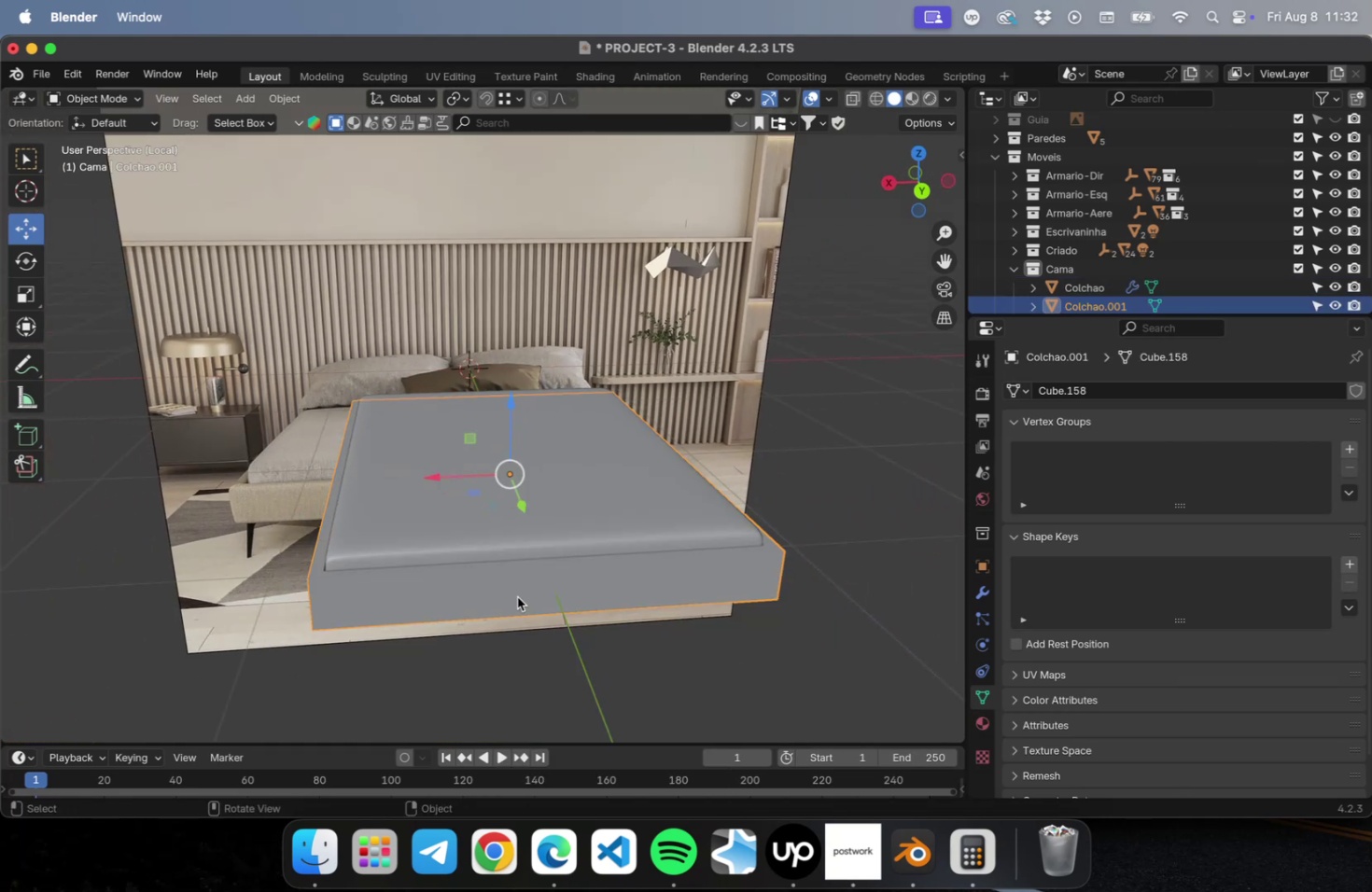 
key(Tab)
 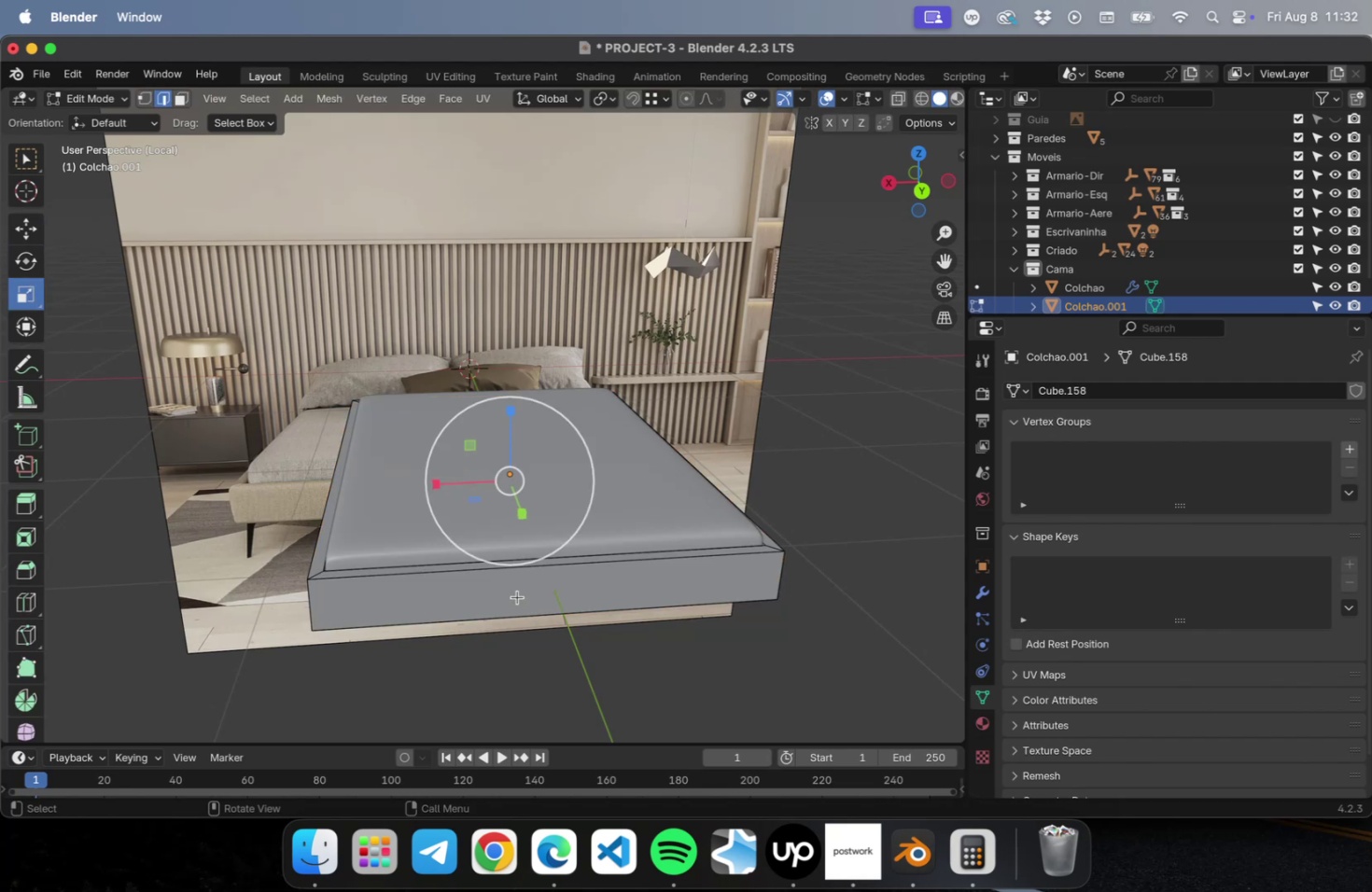 
key(NumLock)
 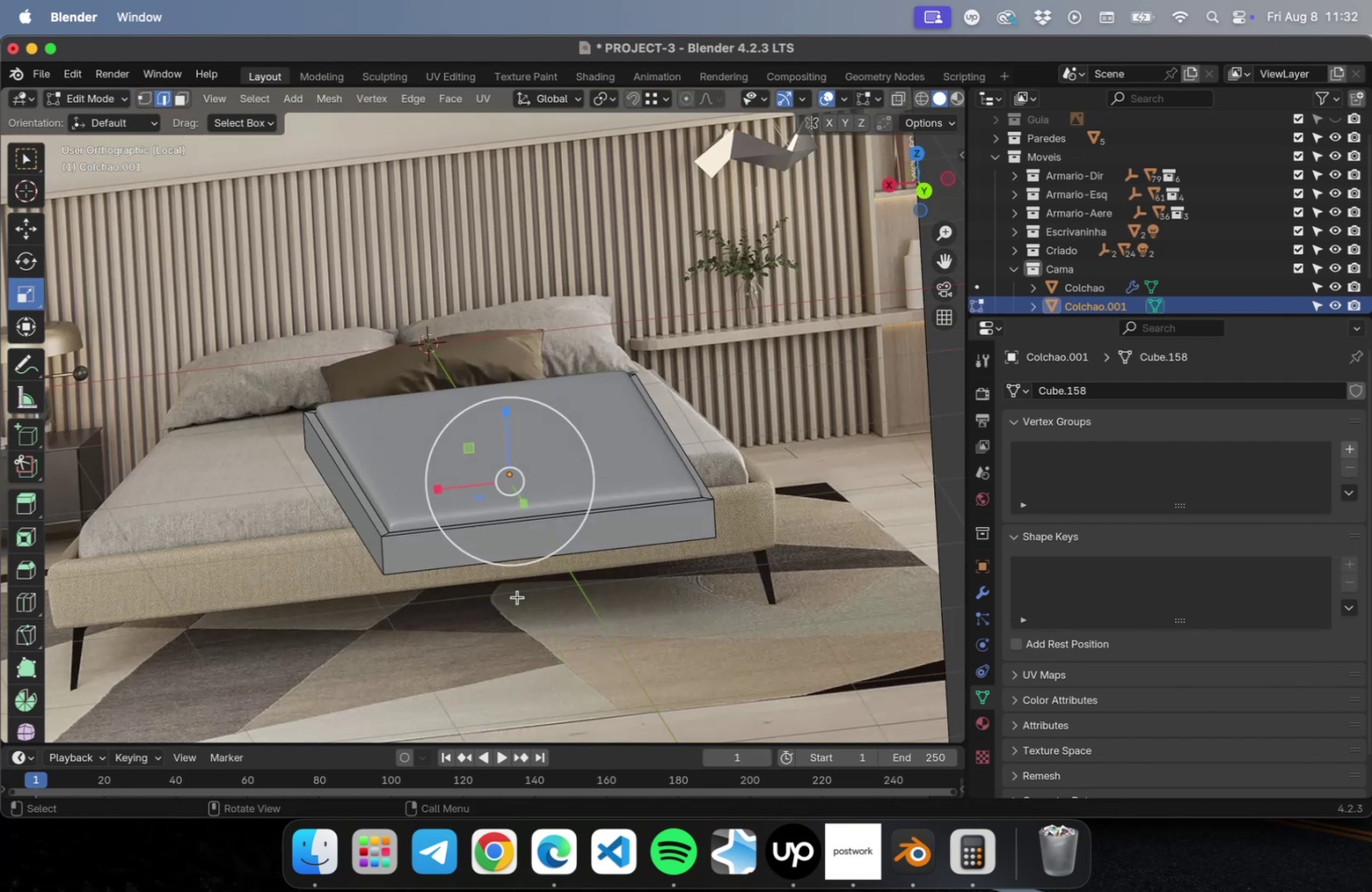 
key(Numpad7)
 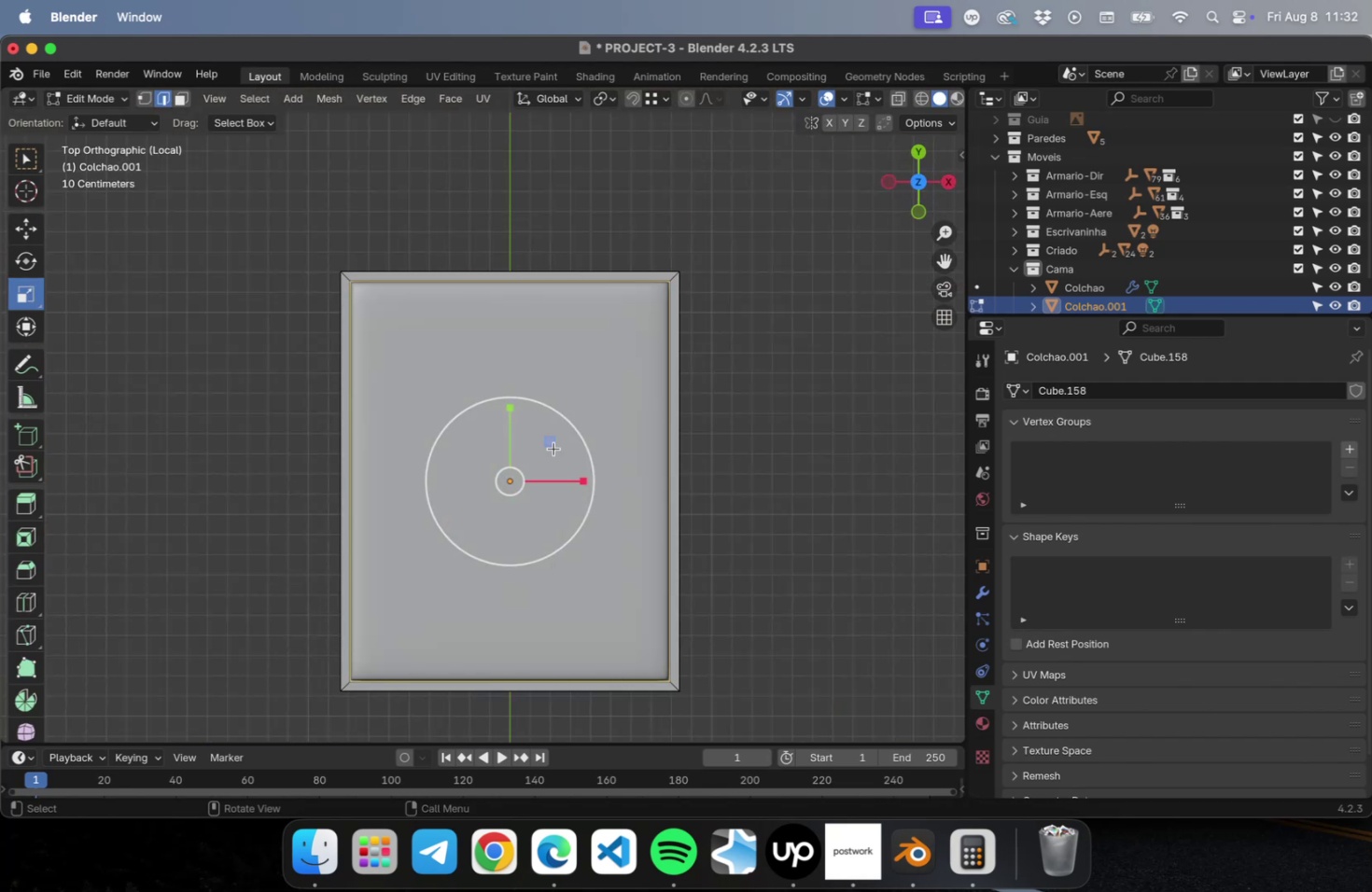 
scroll: coordinate [619, 349], scroll_direction: up, amount: 4.0
 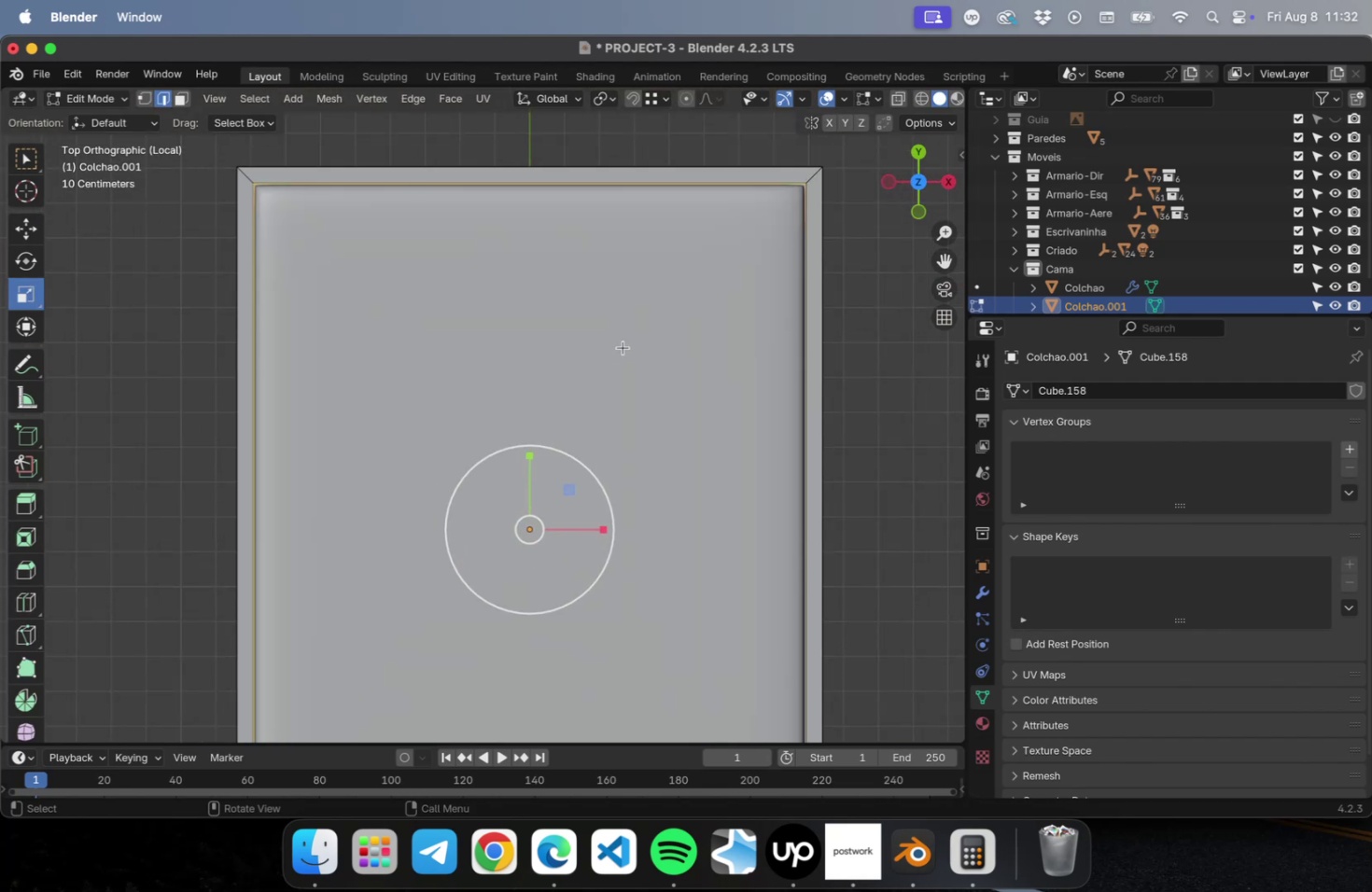 
hold_key(key=ShiftLeft, duration=0.49)
 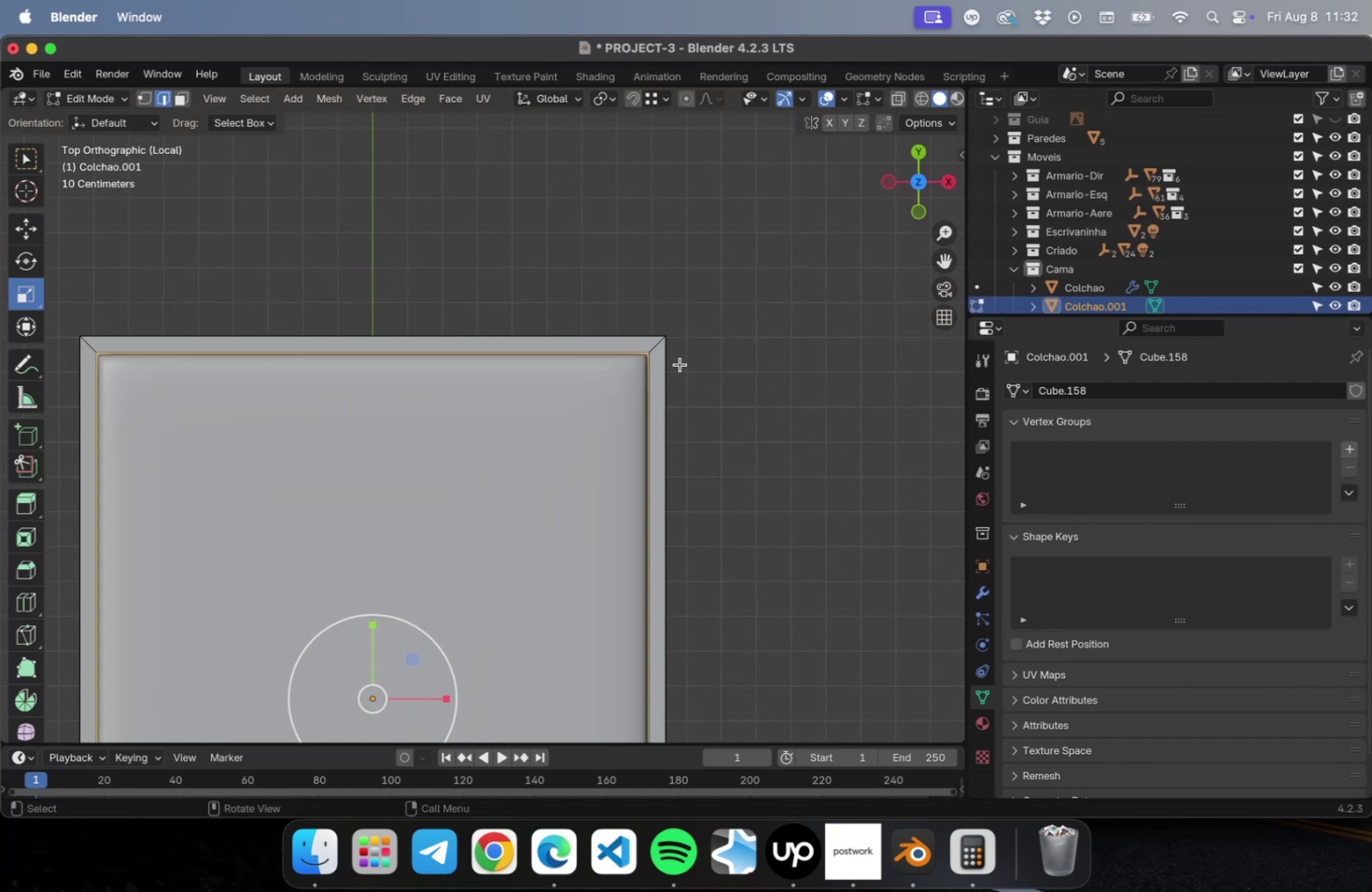 
scroll: coordinate [699, 336], scroll_direction: up, amount: 8.0
 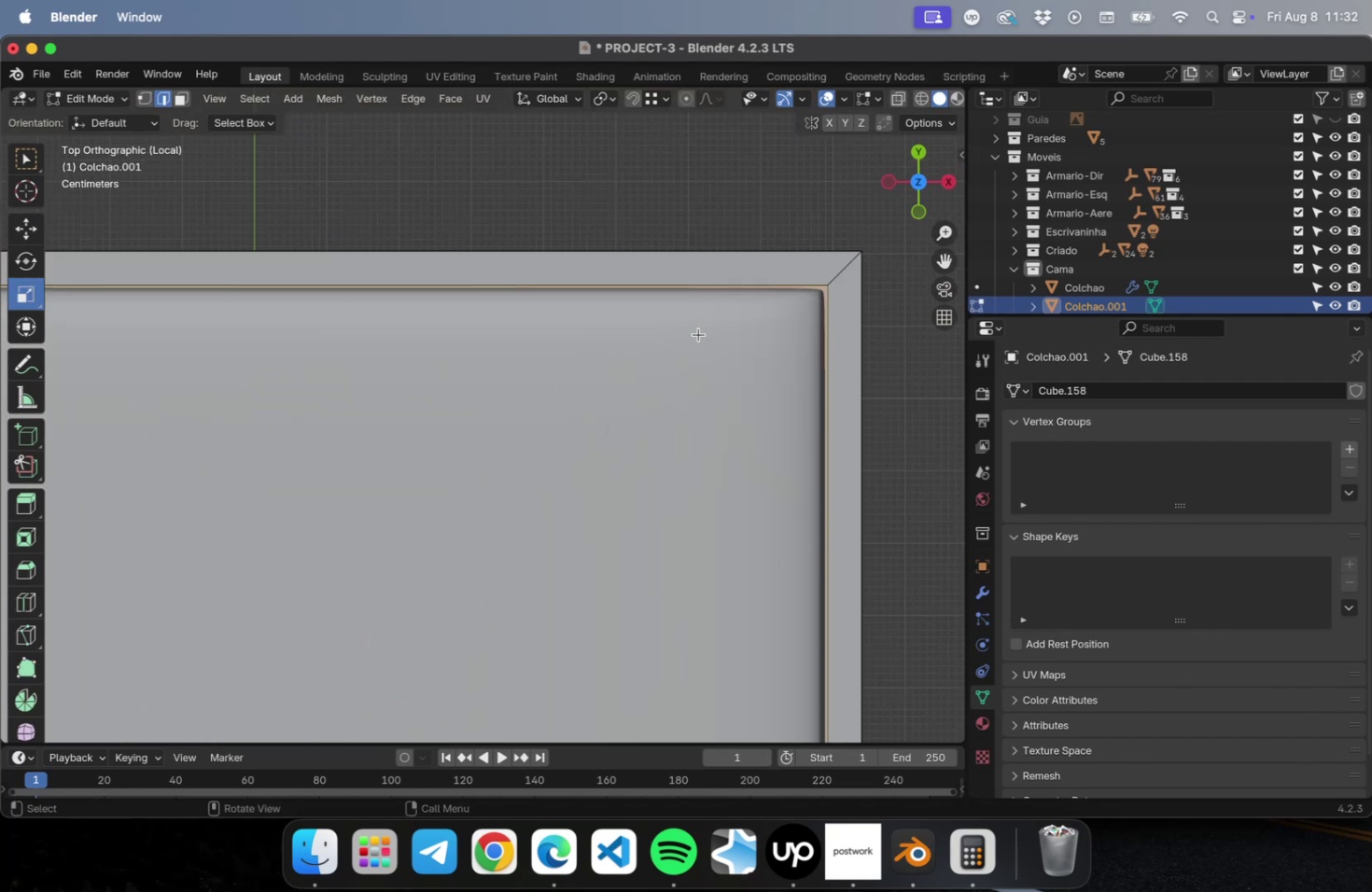 
hold_key(key=ShiftLeft, duration=0.34)
 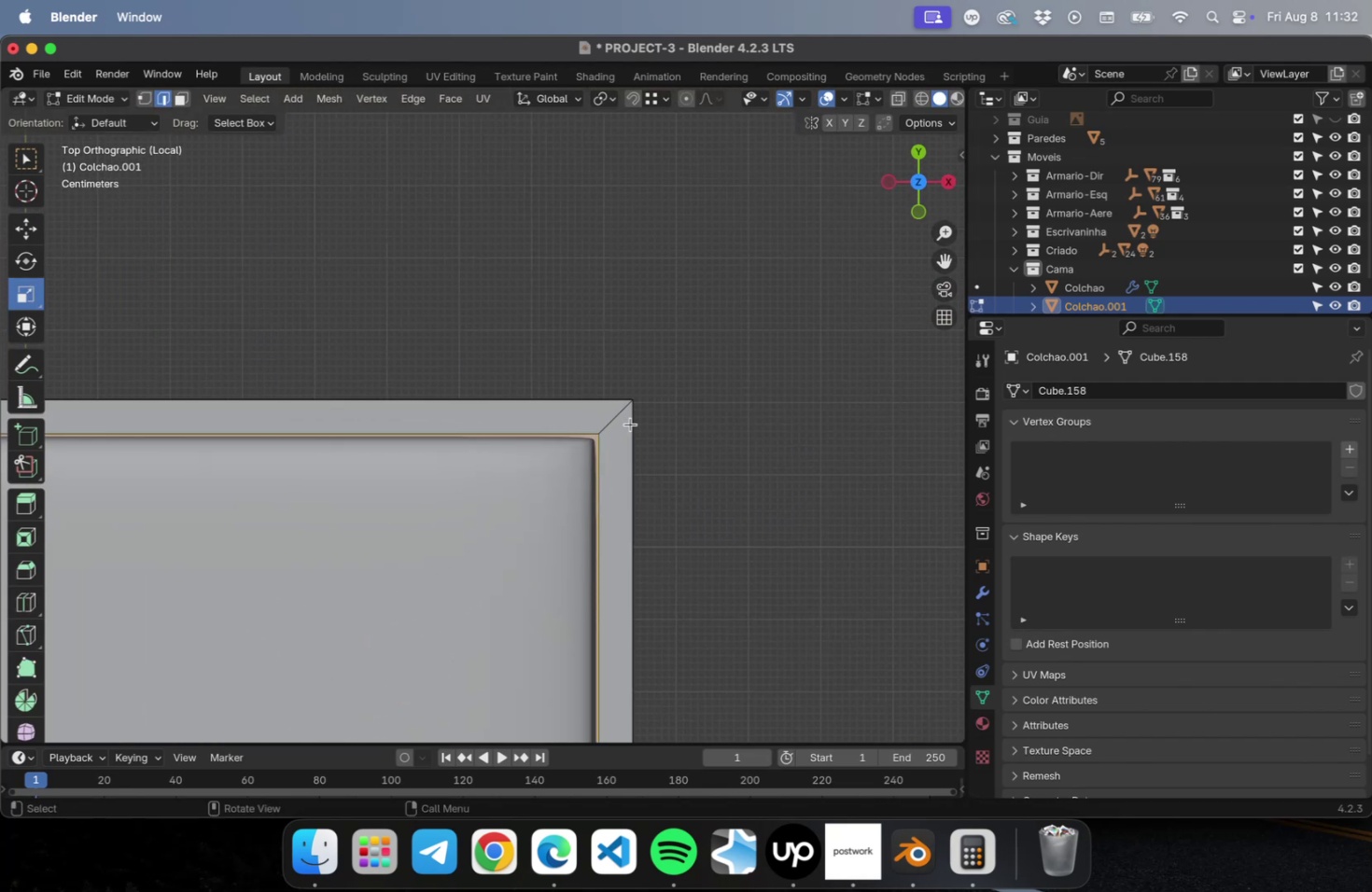 
left_click([769, 421])
 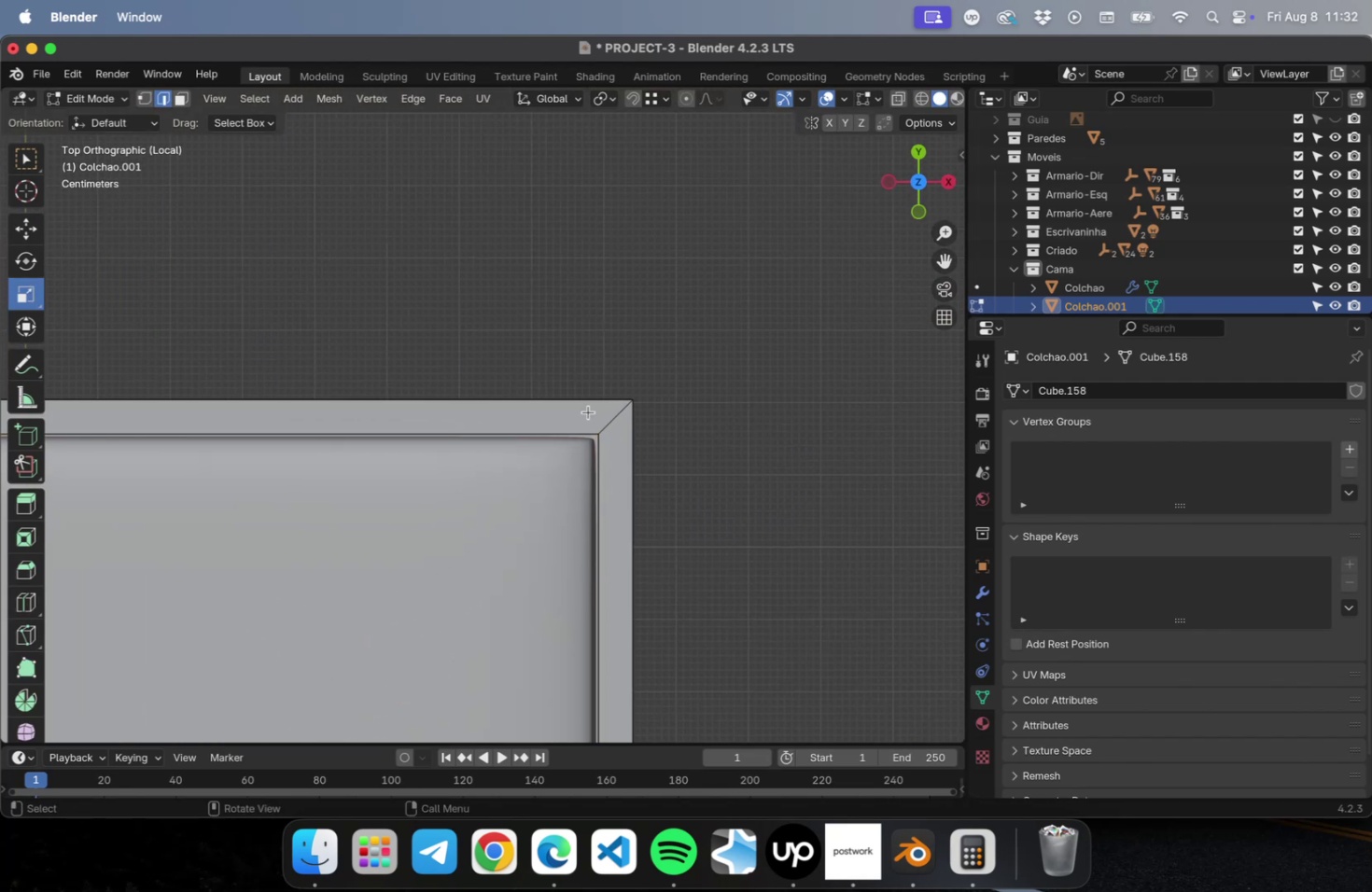 
key(Meta+R)
 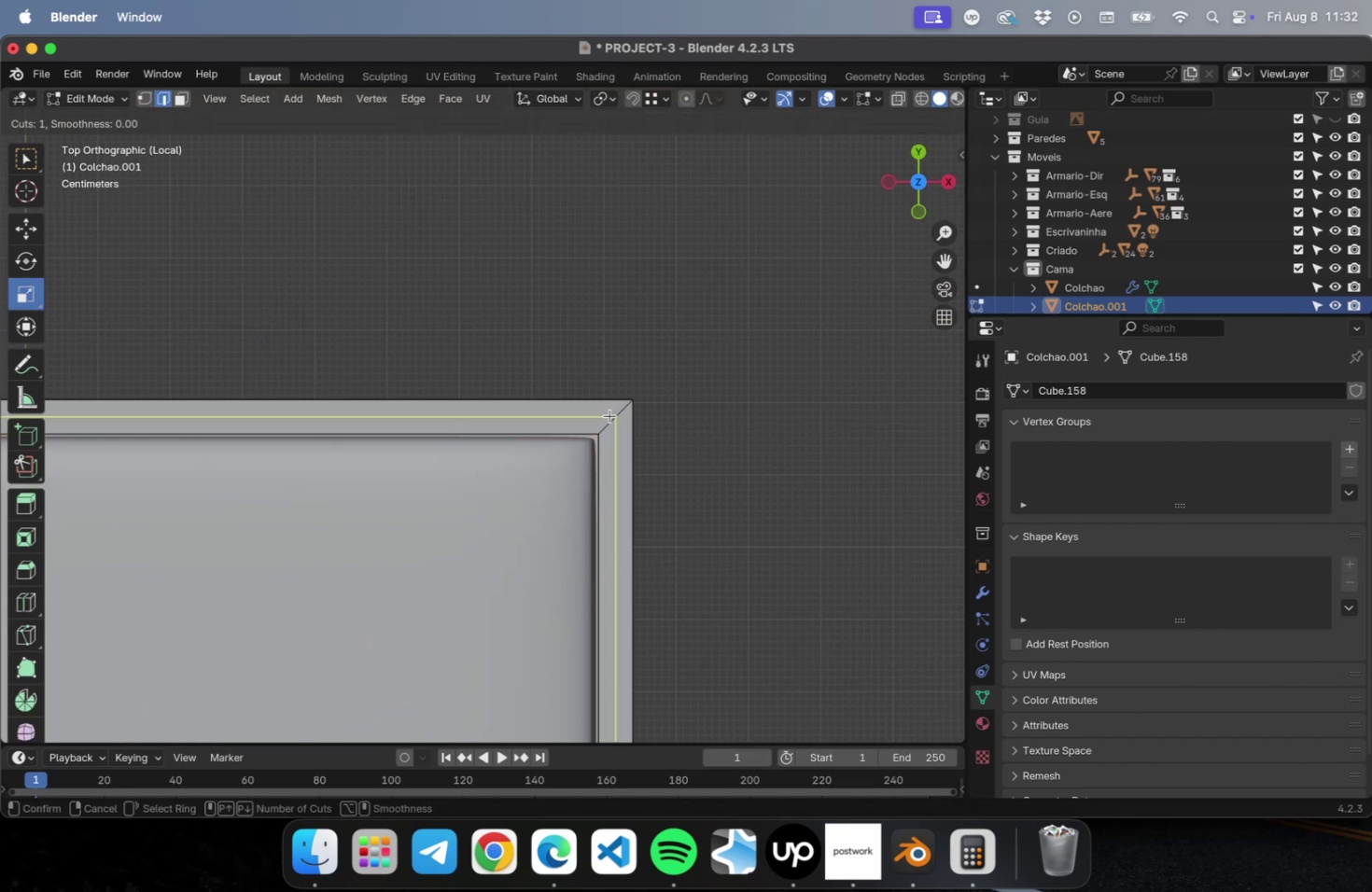 
scroll: coordinate [609, 415], scroll_direction: up, amount: 1.0
 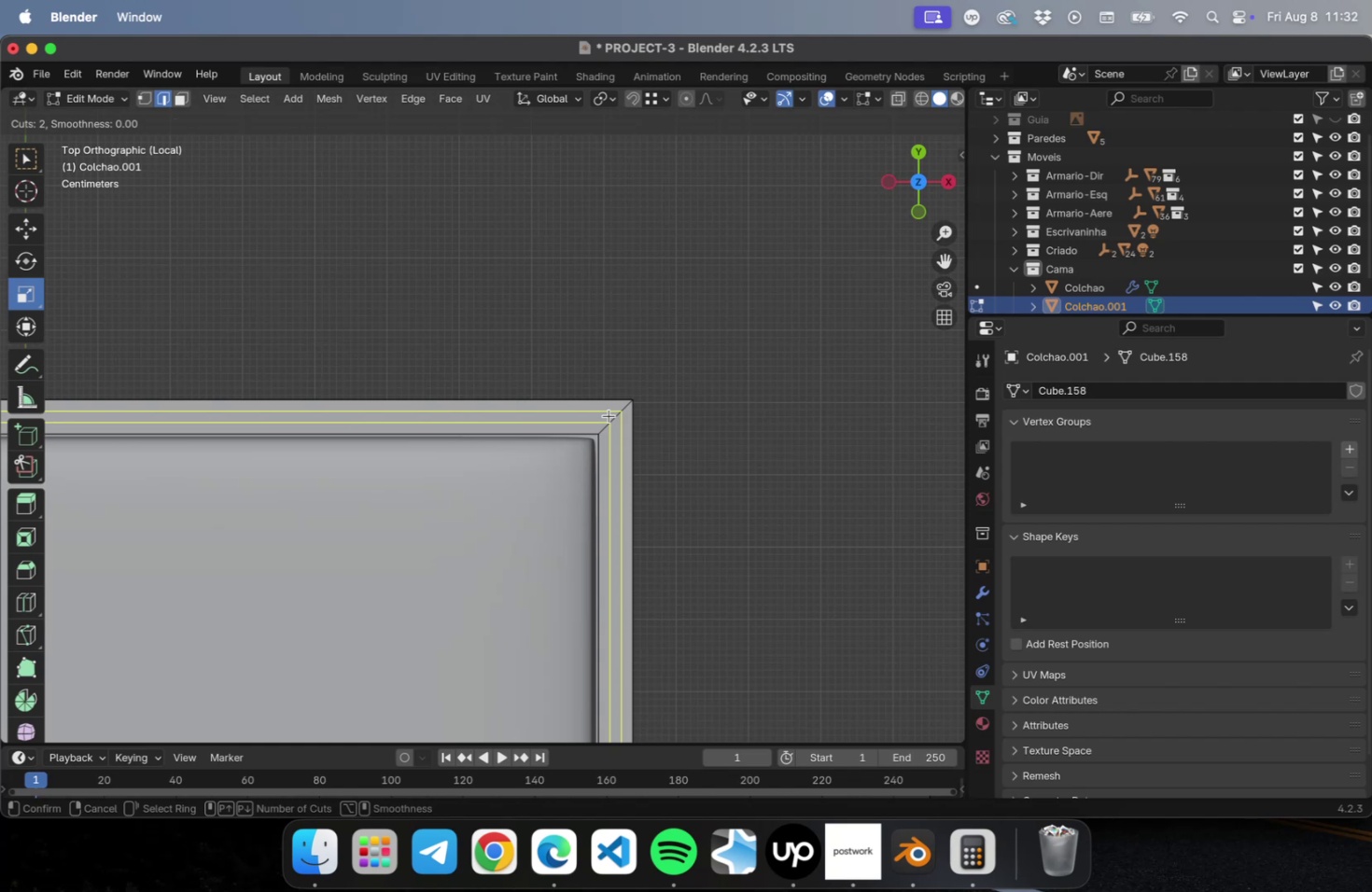 
left_click([609, 415])
 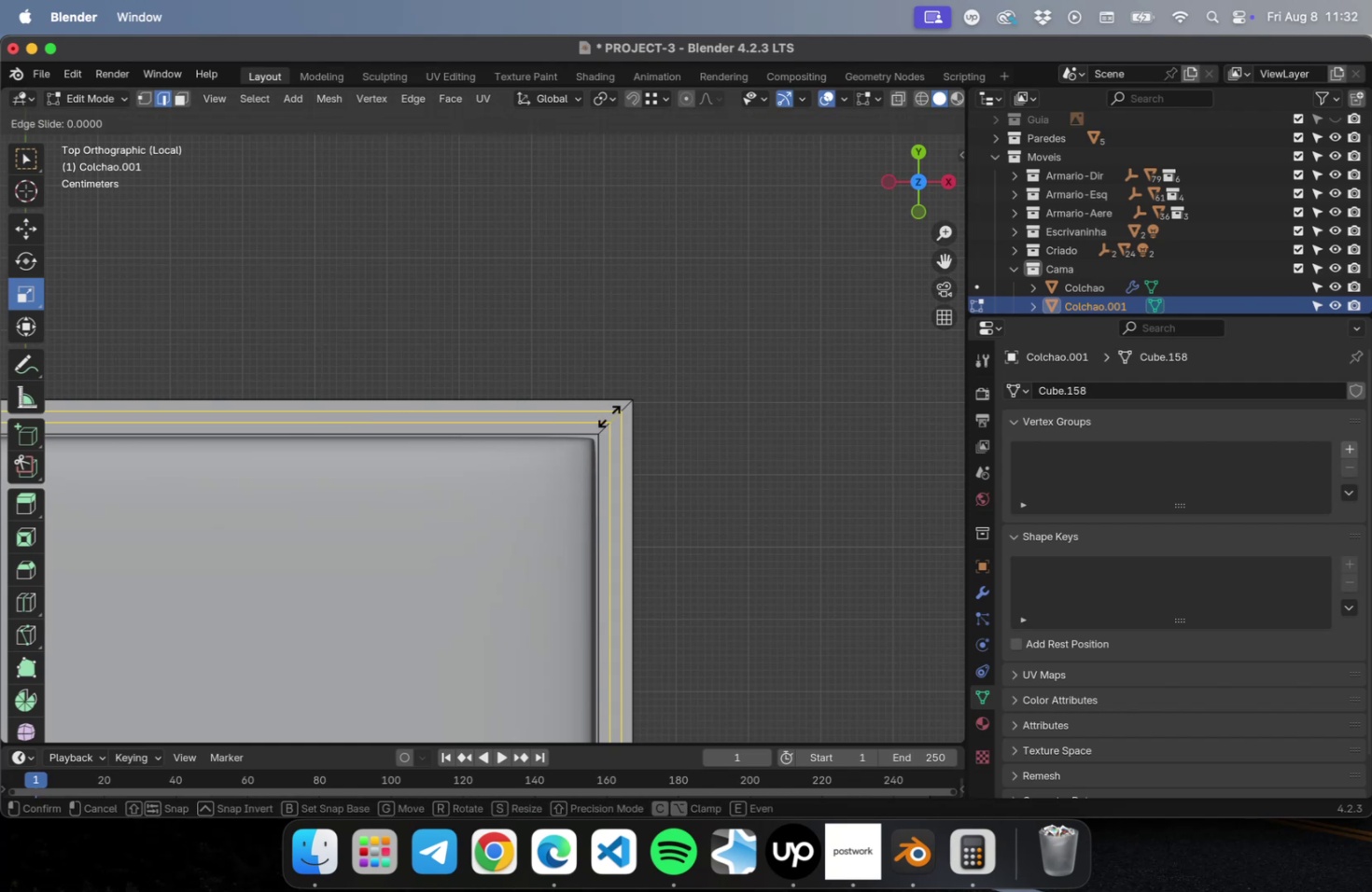 
key(Escape)
 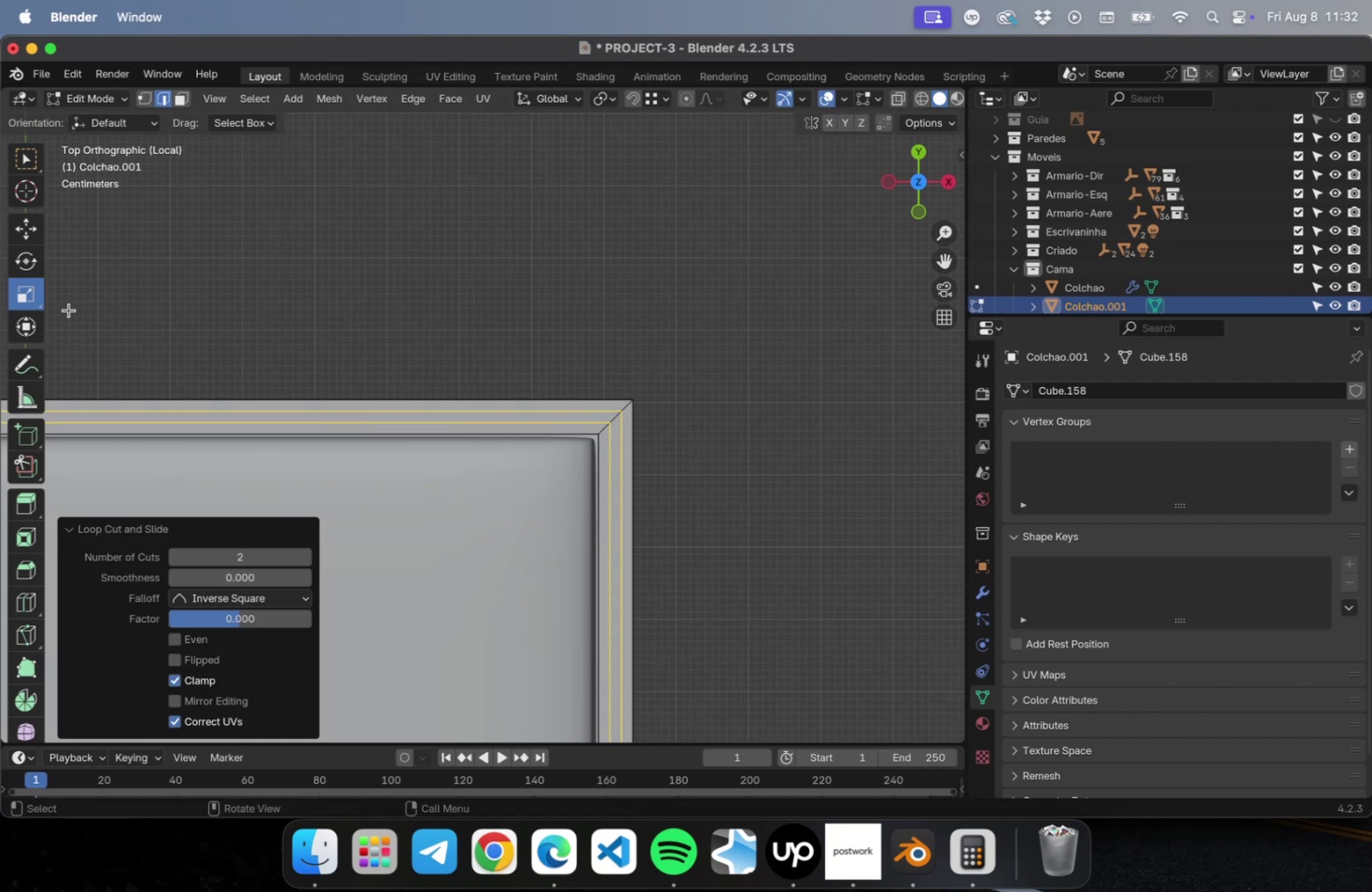 
left_click([34, 298])
 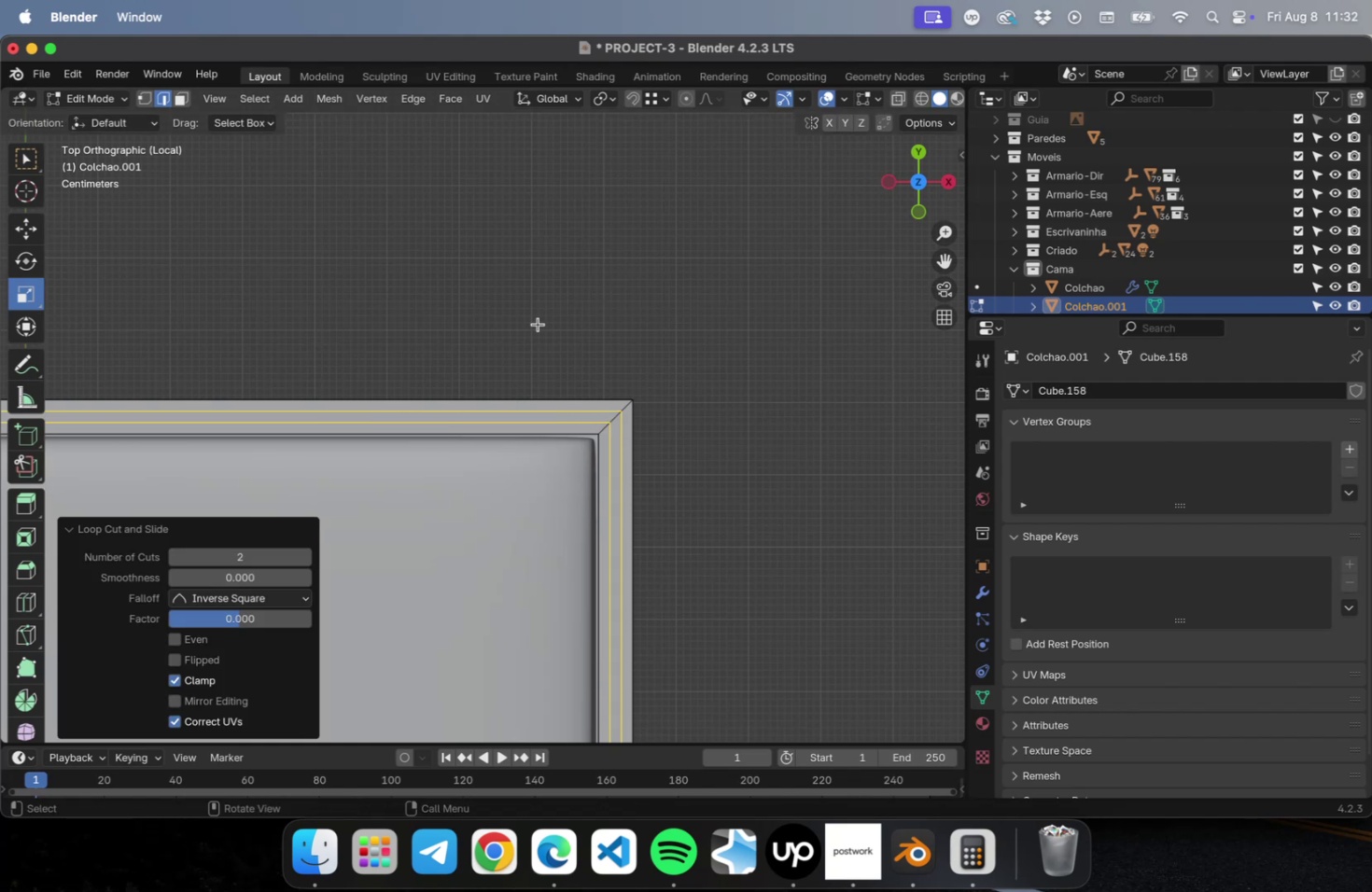 
scroll: coordinate [650, 340], scroll_direction: down, amount: 2.0
 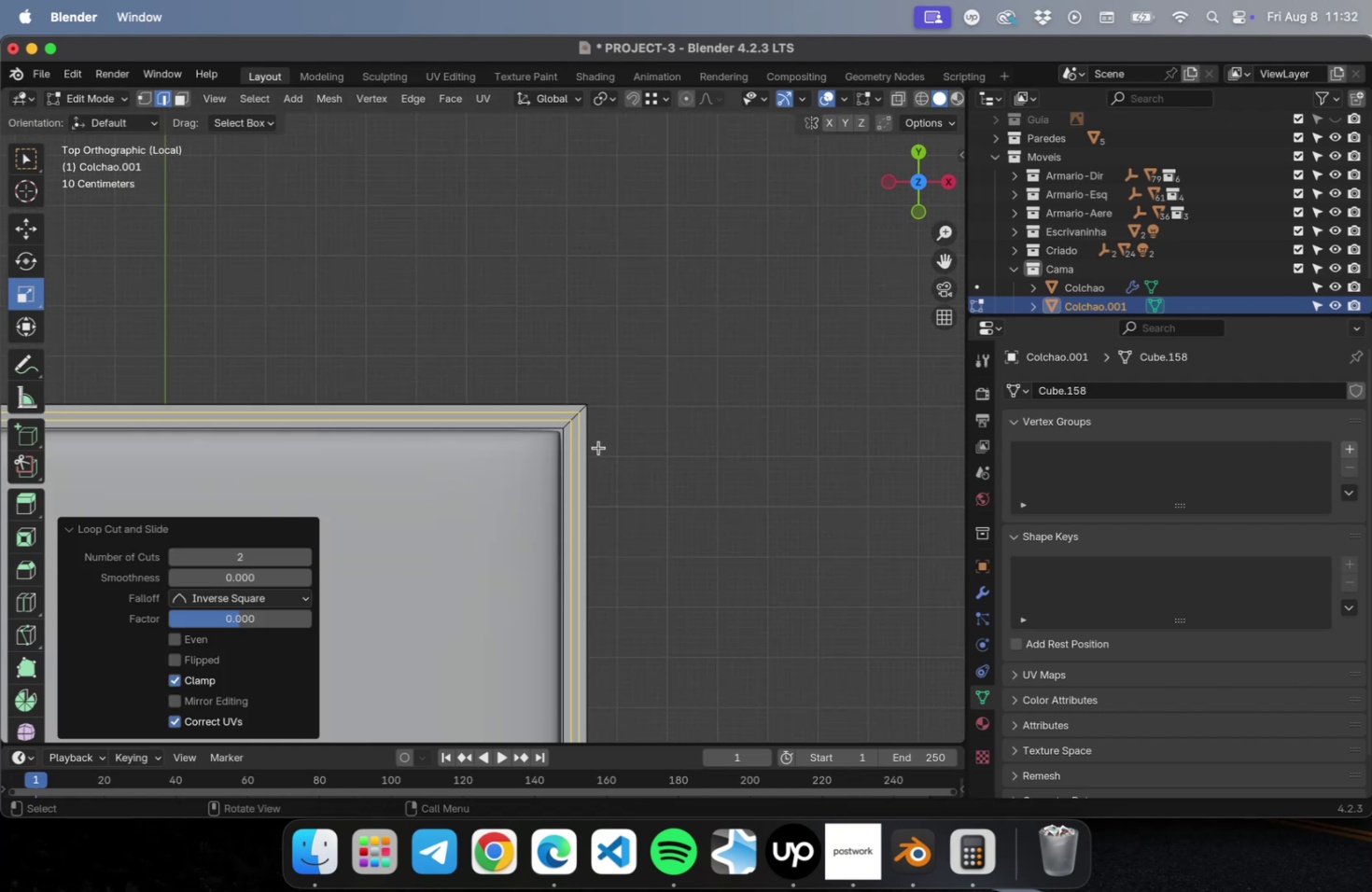 
hold_key(key=ShiftLeft, duration=0.43)
 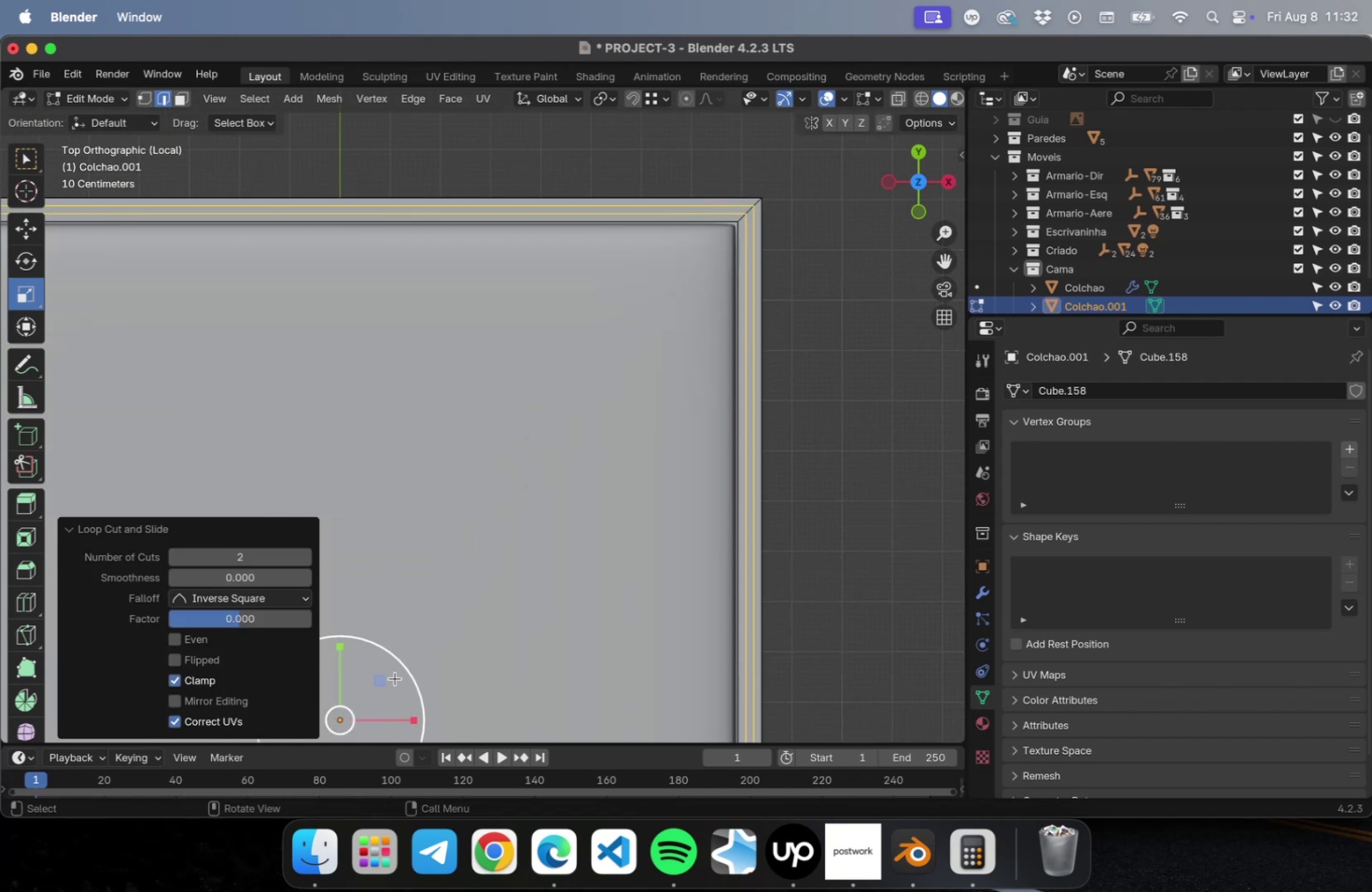 
left_click_drag(start_coordinate=[385, 678], to_coordinate=[391, 676])
 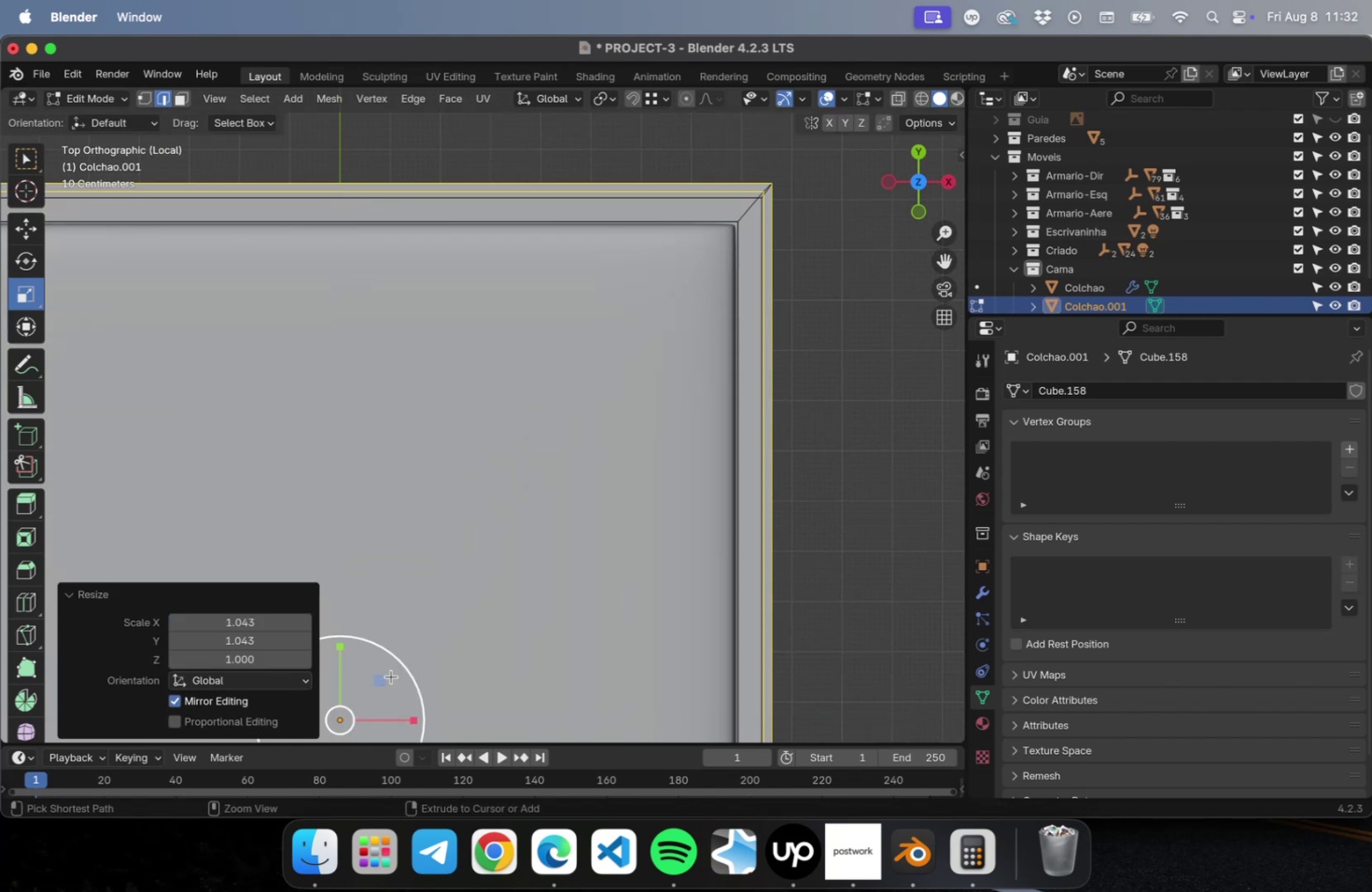 
key(Meta+CommandLeft)
 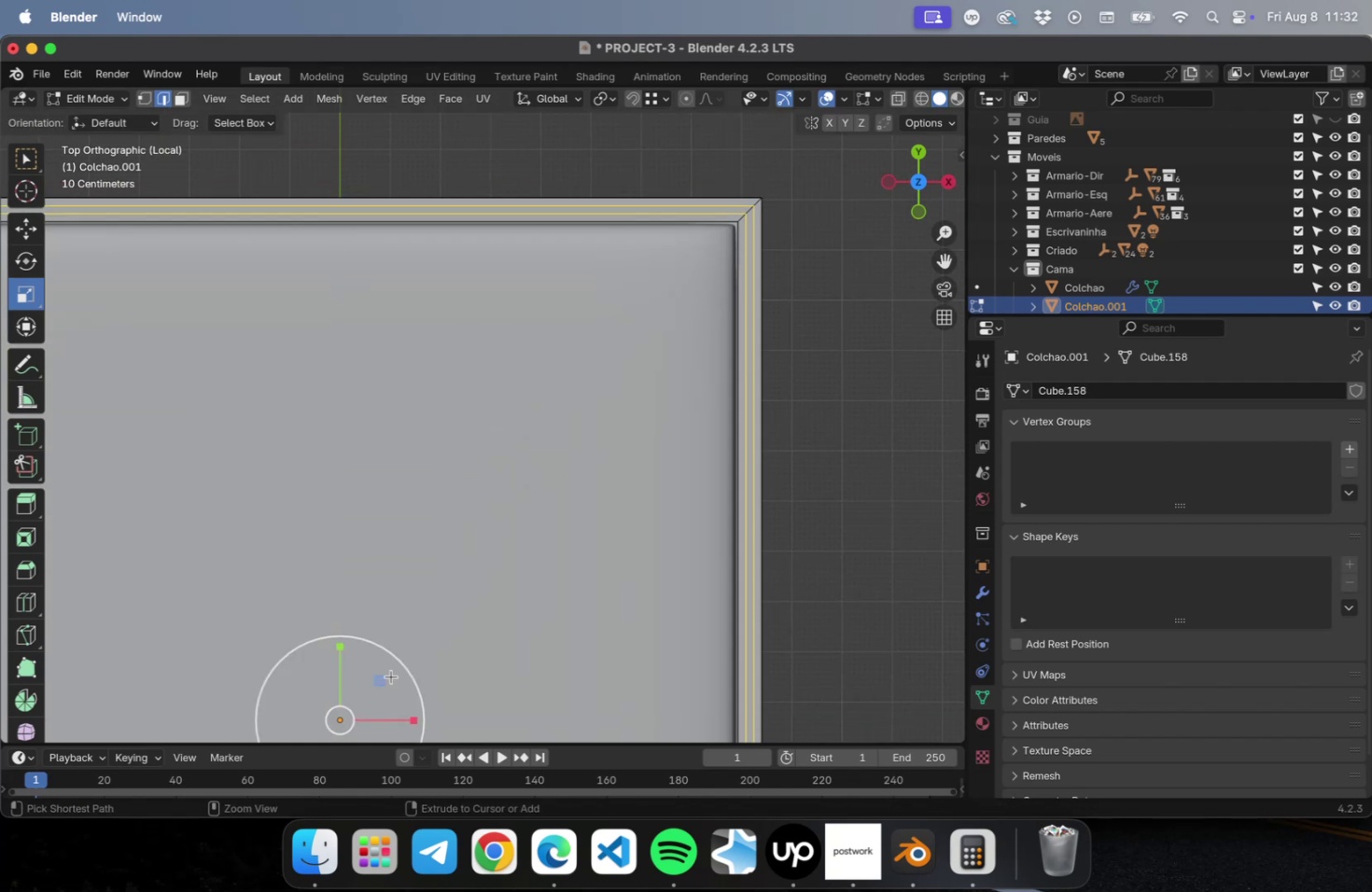 
key(Meta+Z)
 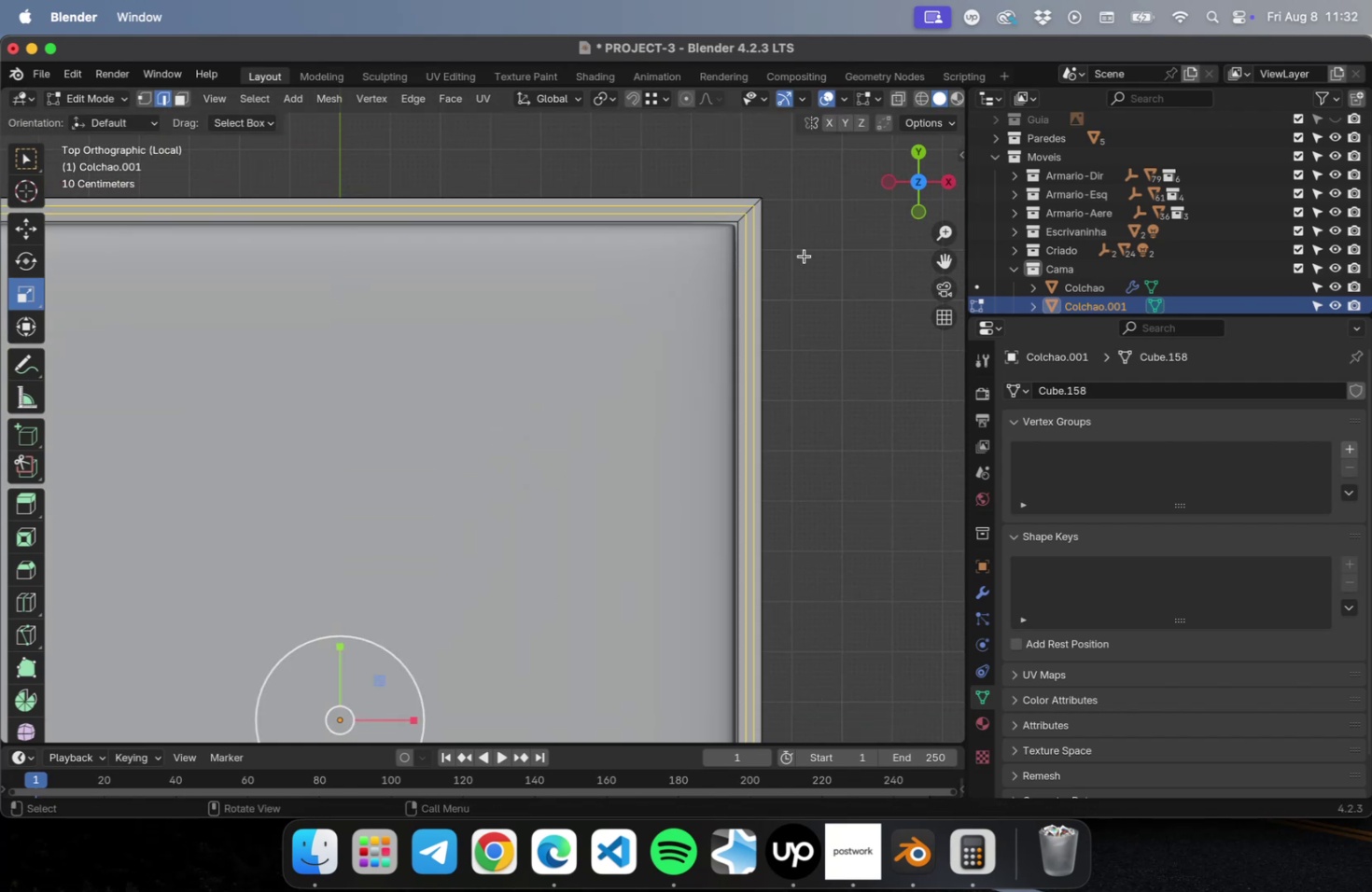 
scroll: coordinate [801, 229], scroll_direction: up, amount: 2.0
 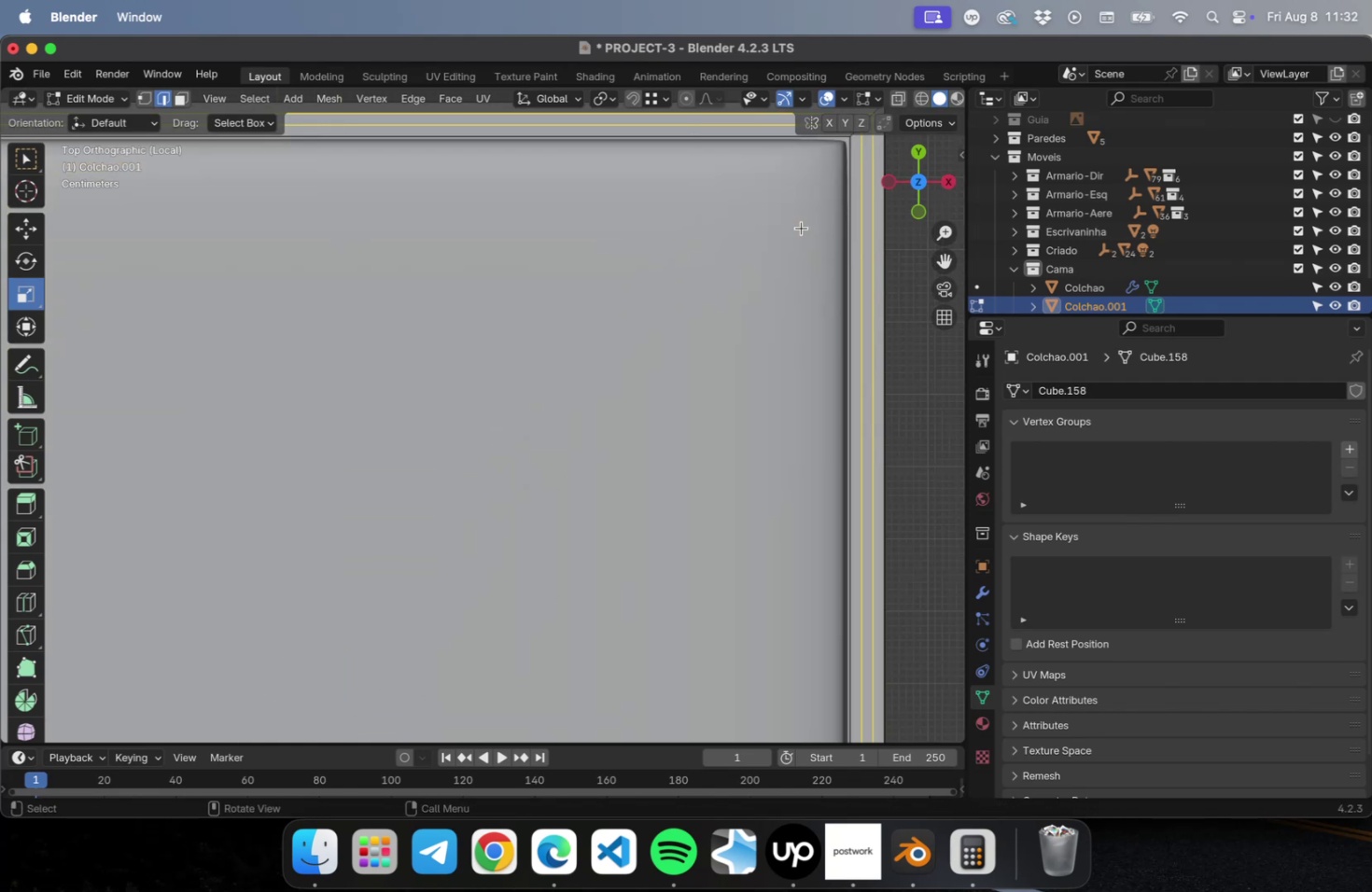 
hold_key(key=ShiftLeft, duration=0.51)
 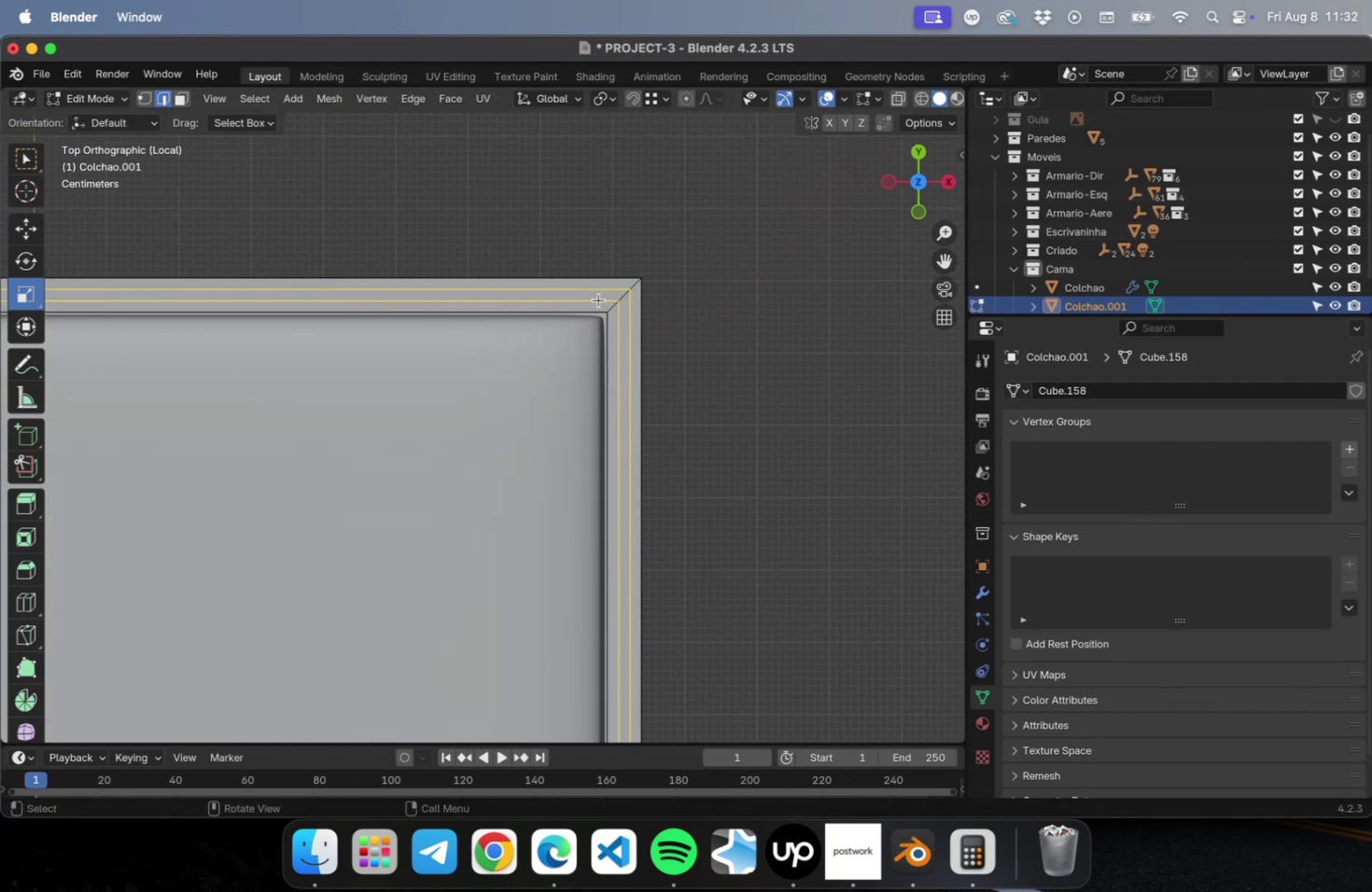 
left_click([598, 300])
 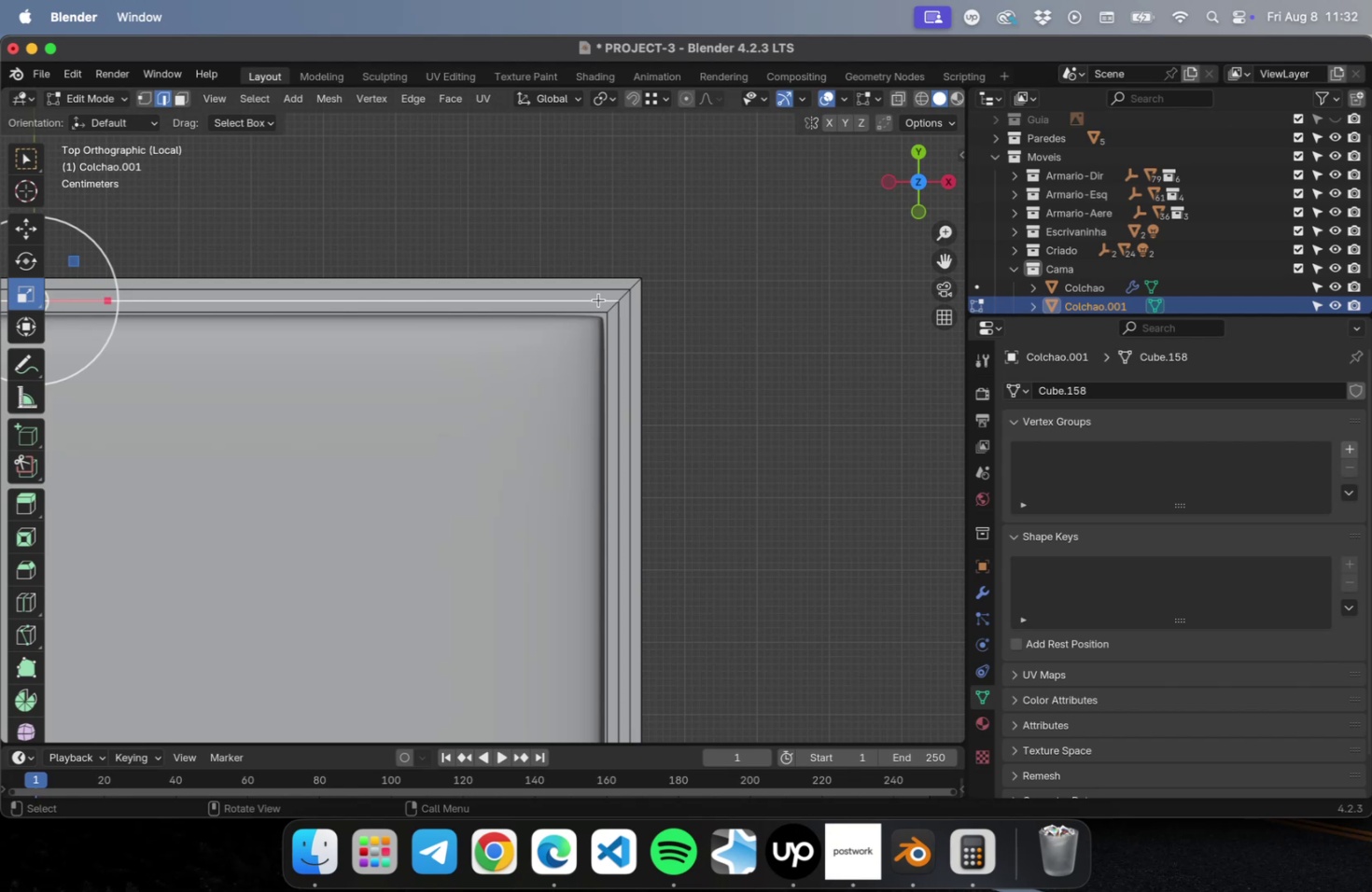 
hold_key(key=OptionLeft, duration=0.55)
left_click([598, 300])
 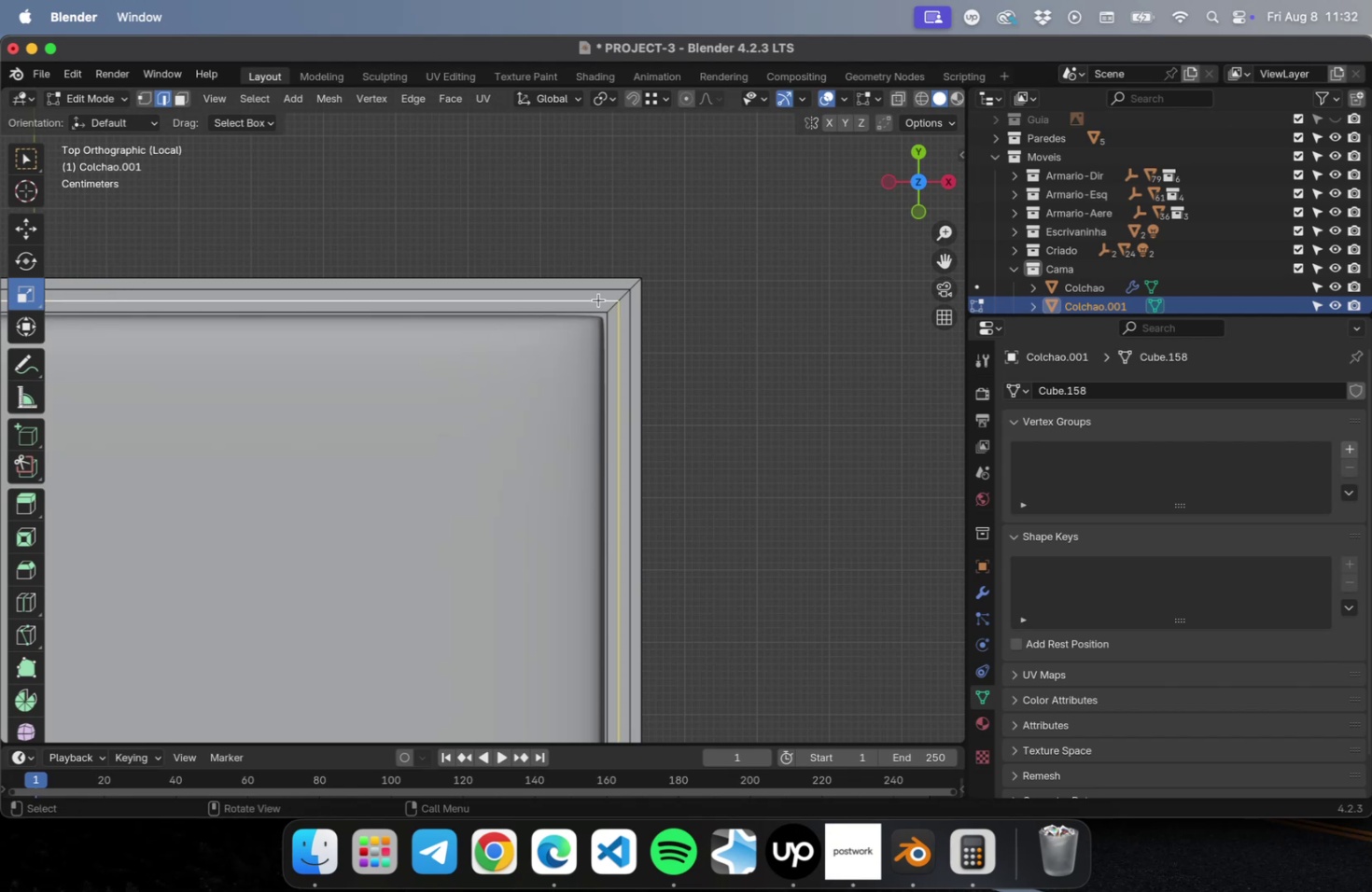 
scroll: coordinate [603, 317], scroll_direction: down, amount: 14.0
 